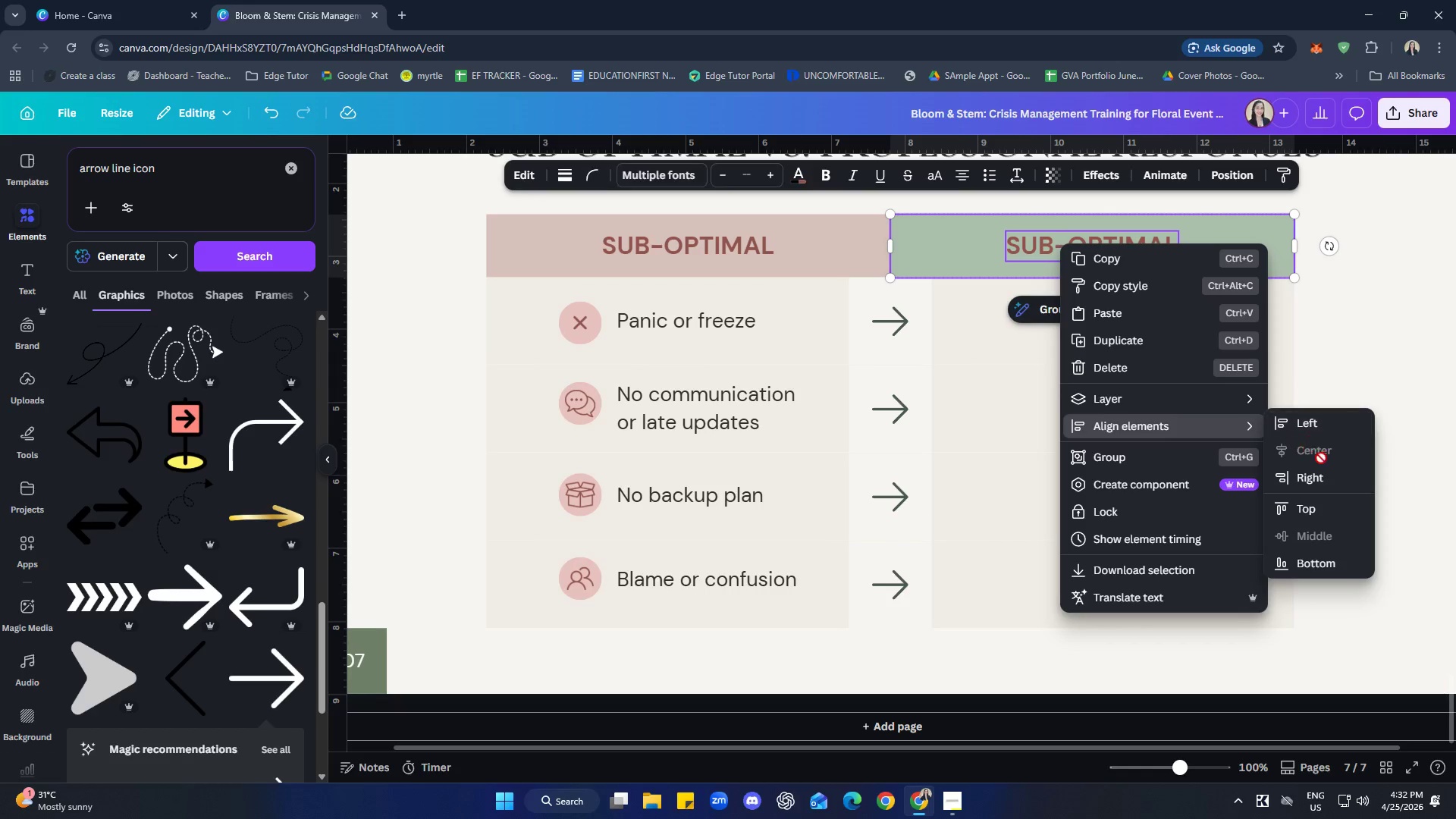 
left_click([1455, 468])
 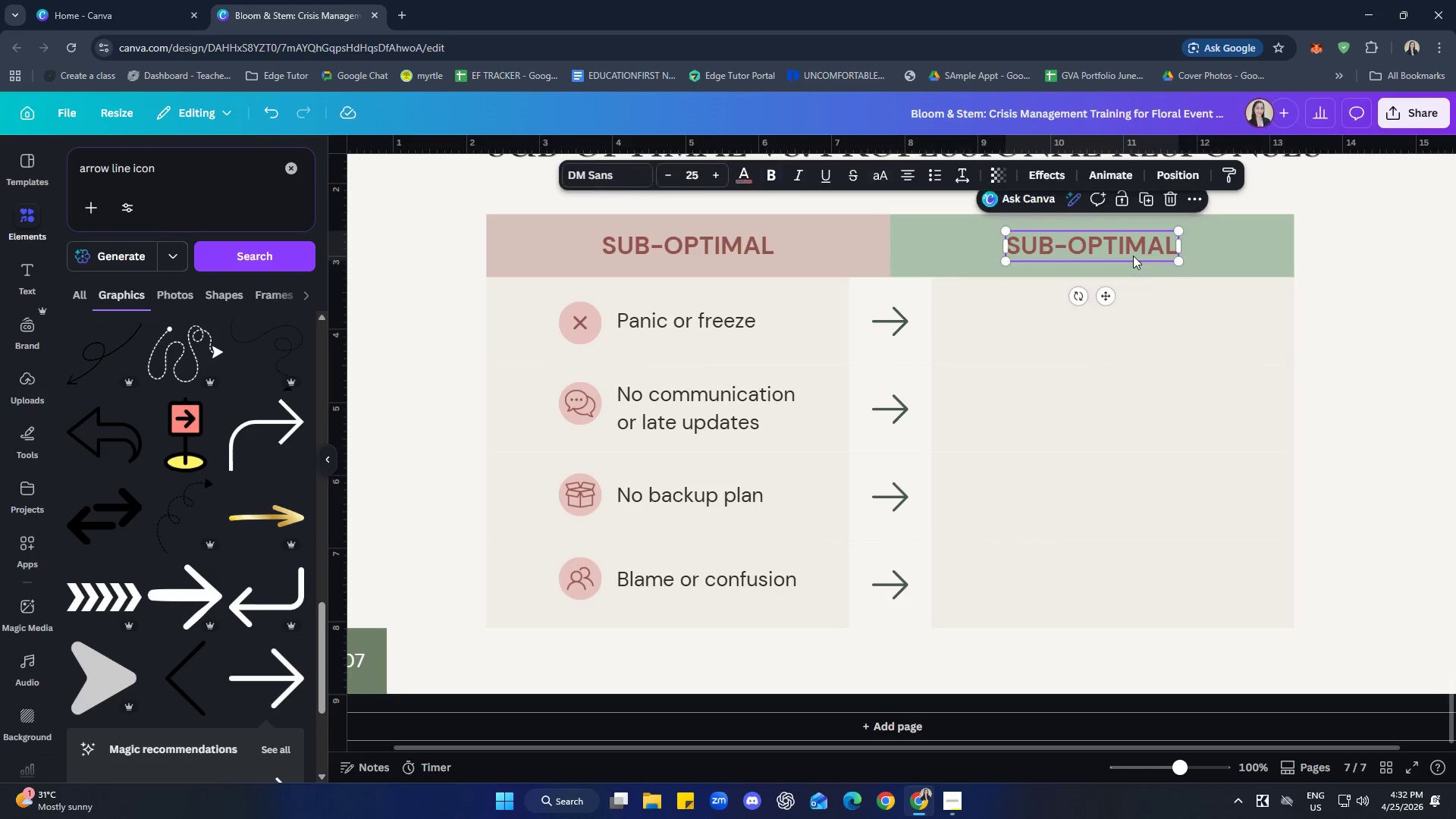 
double_click([1133, 256])
 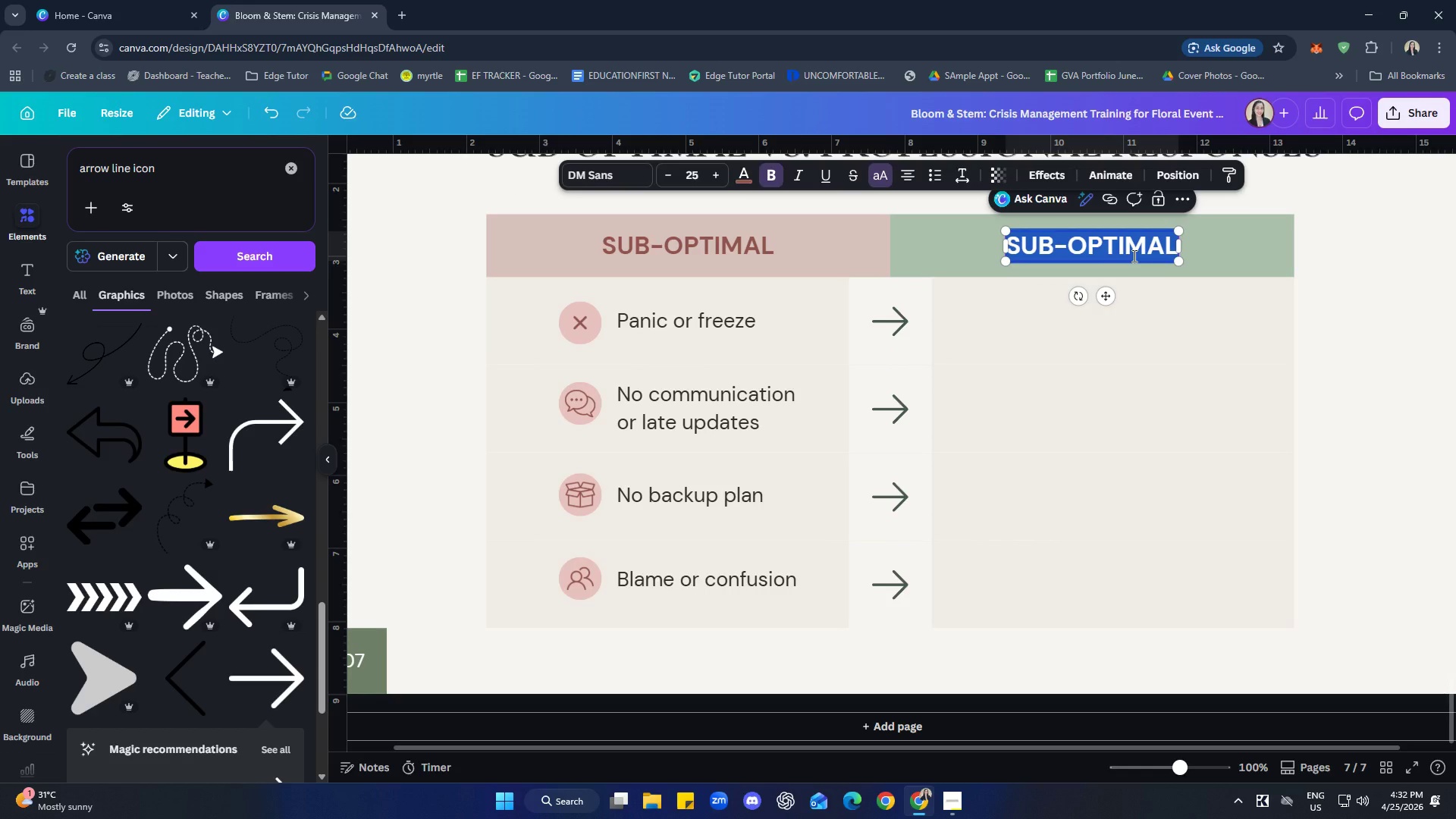 
type(pre)
key(Backspace)
type(ofessional)
 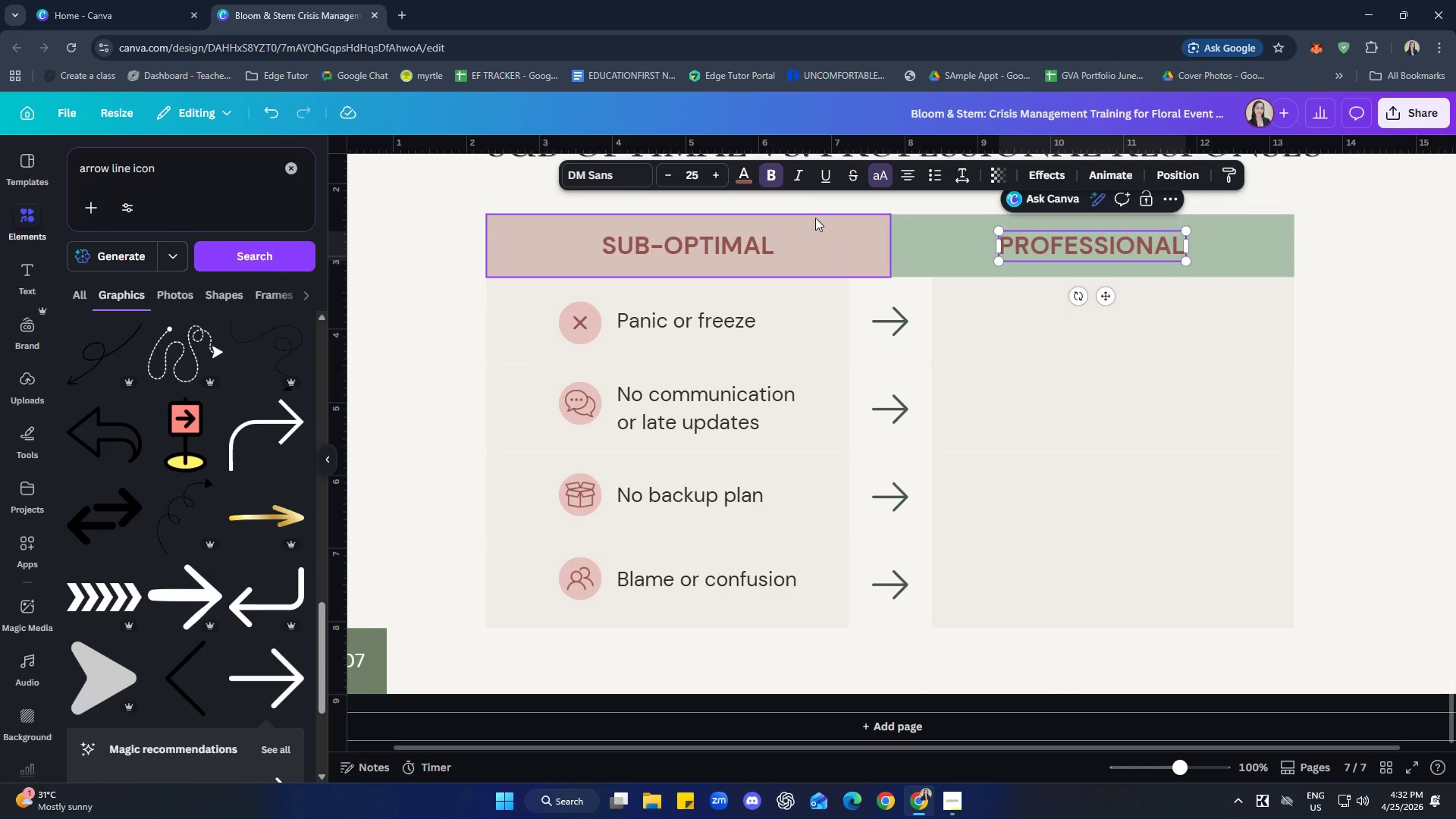 
left_click([745, 180])
 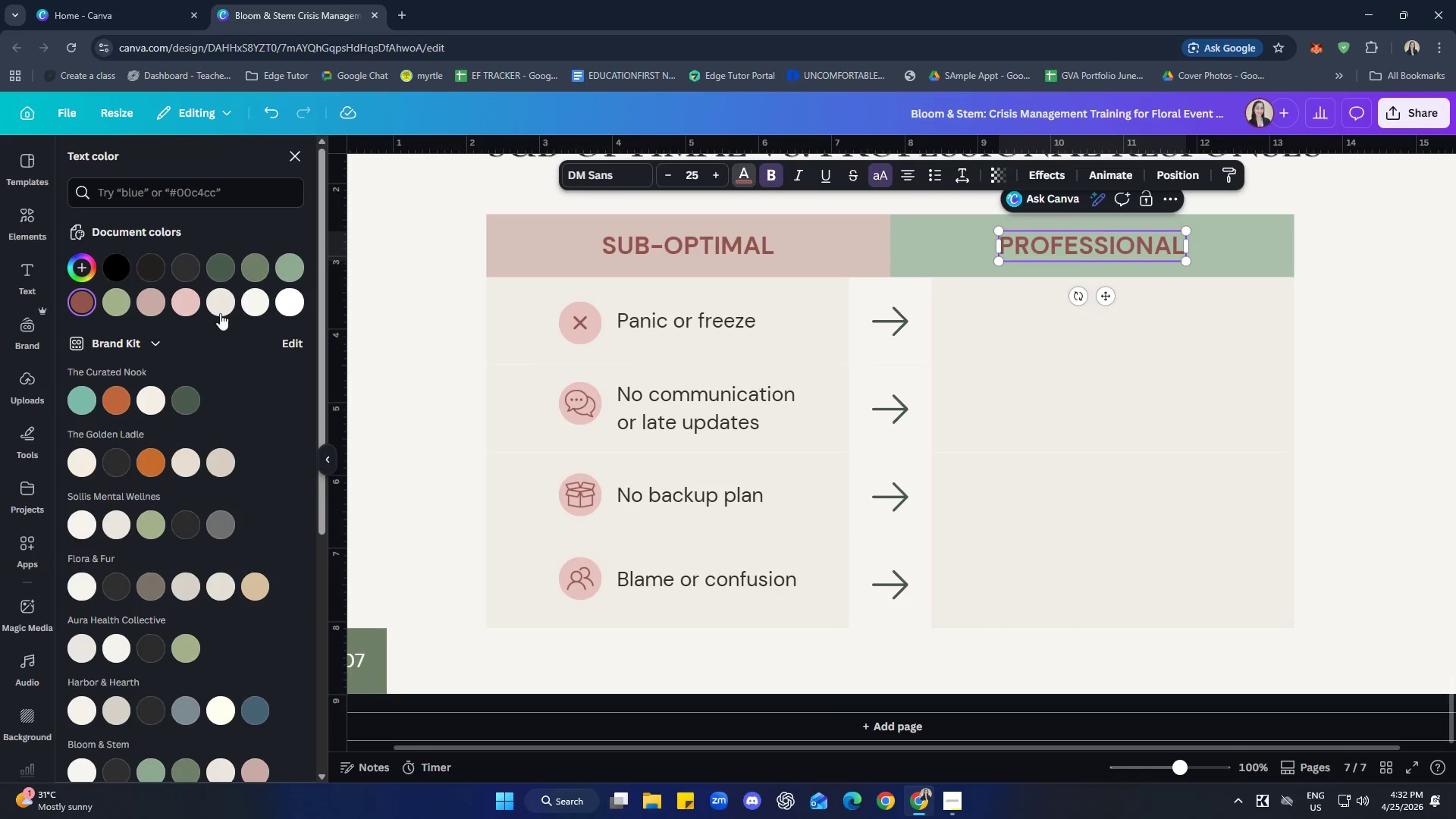 
left_click([218, 259])
 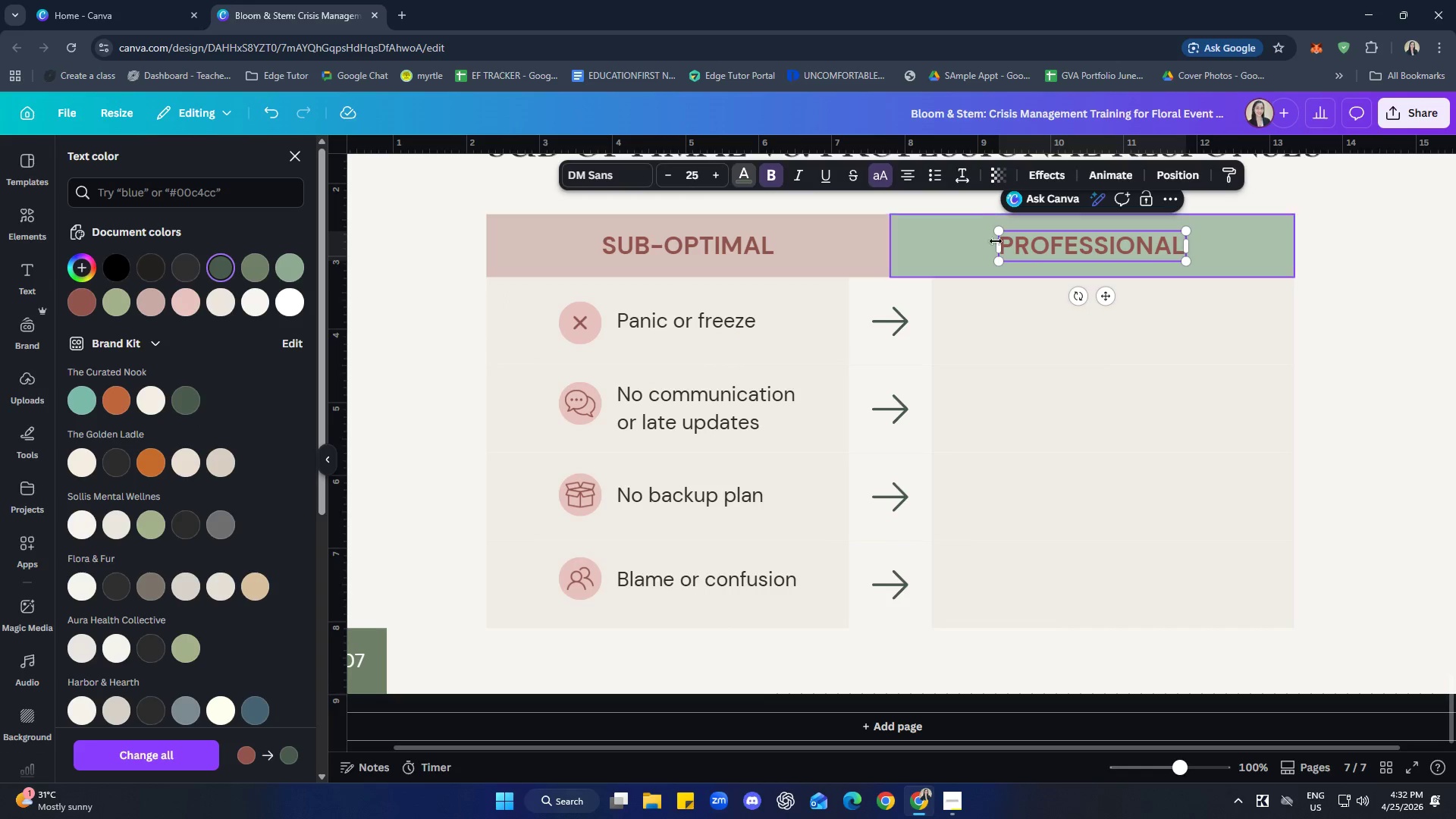 
double_click([1043, 244])
 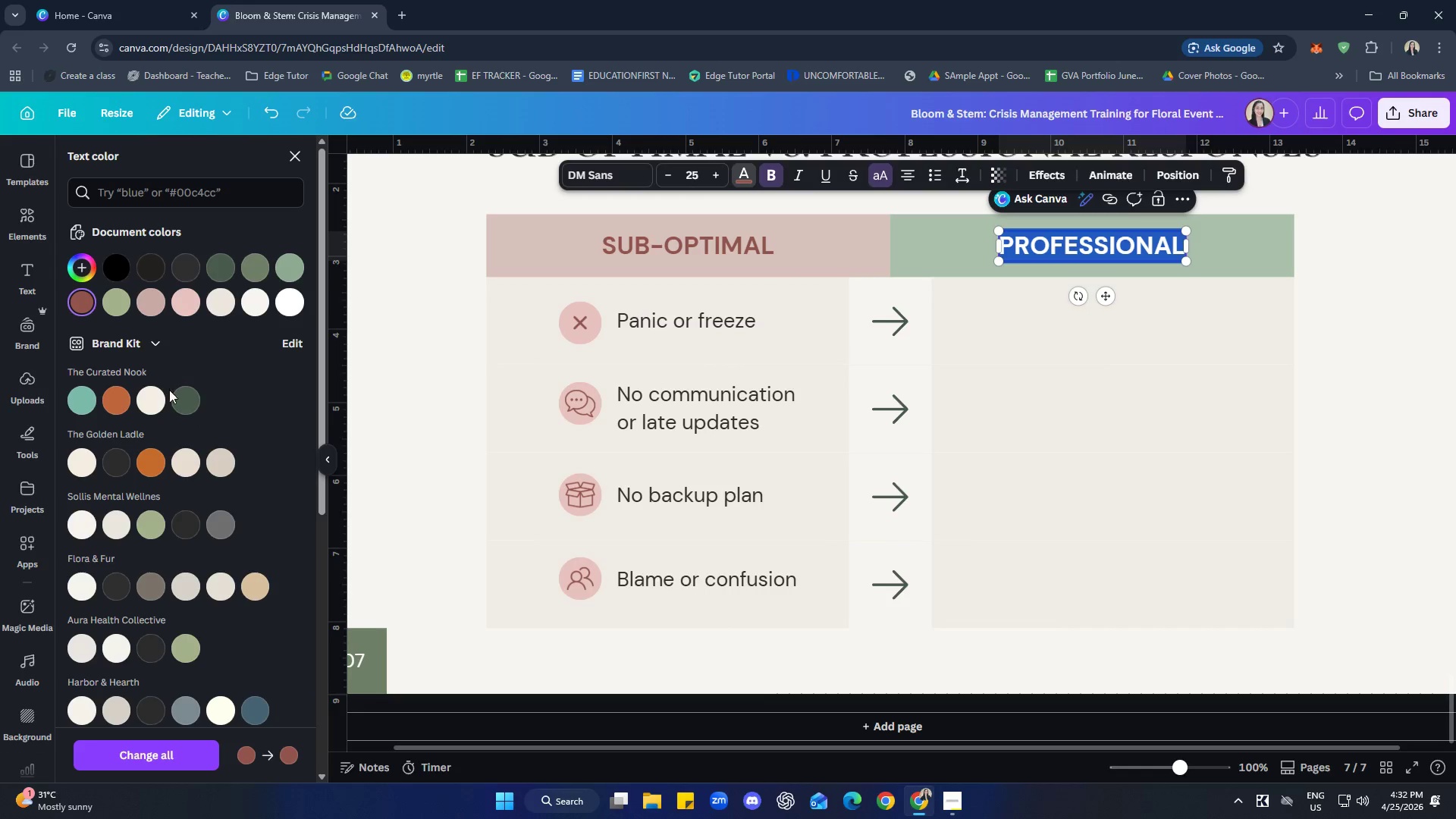 
scroll: coordinate [171, 413], scroll_direction: down, amount: 4.0
 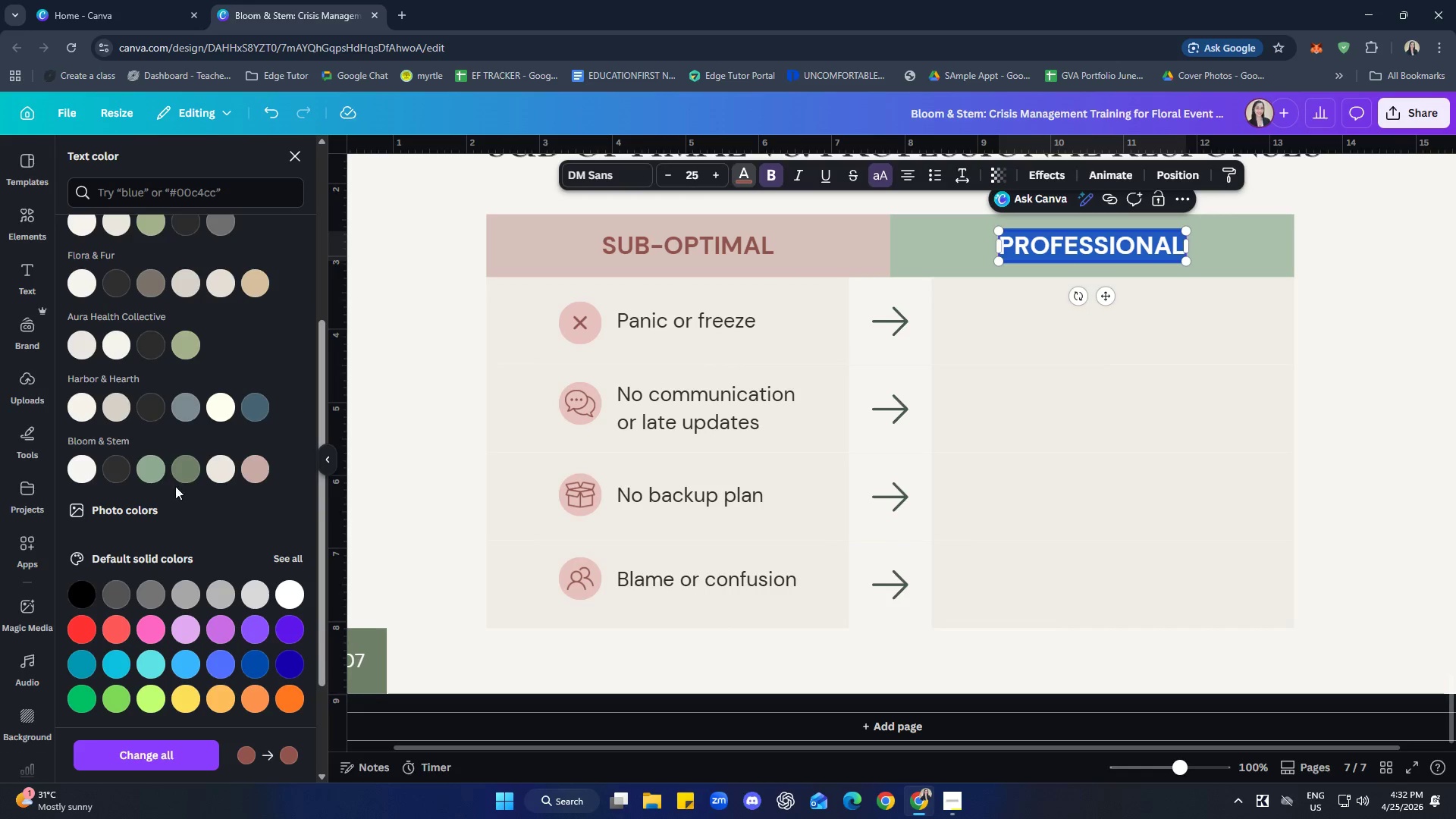 
left_click([182, 468])
 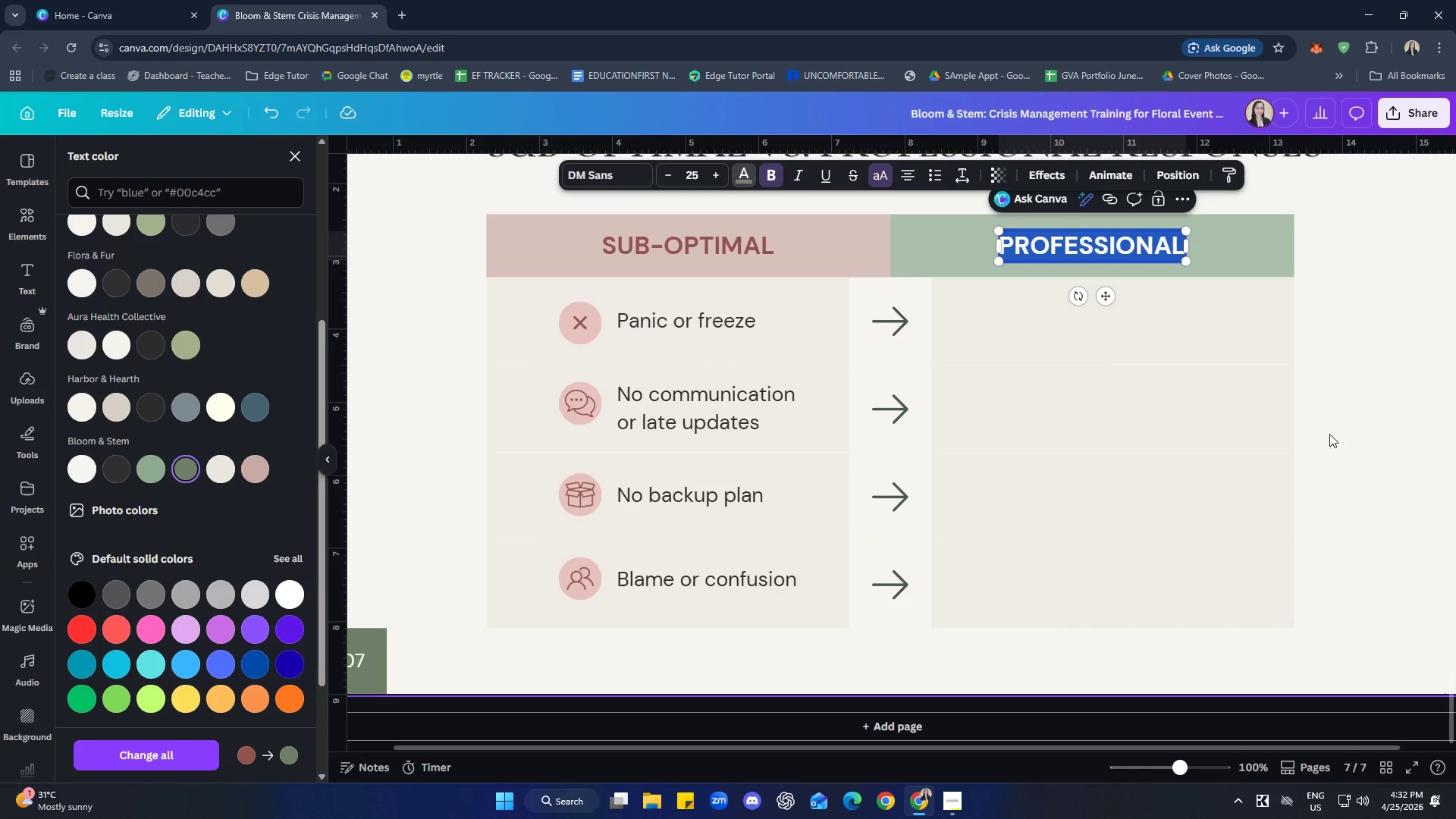 
left_click([1353, 390])
 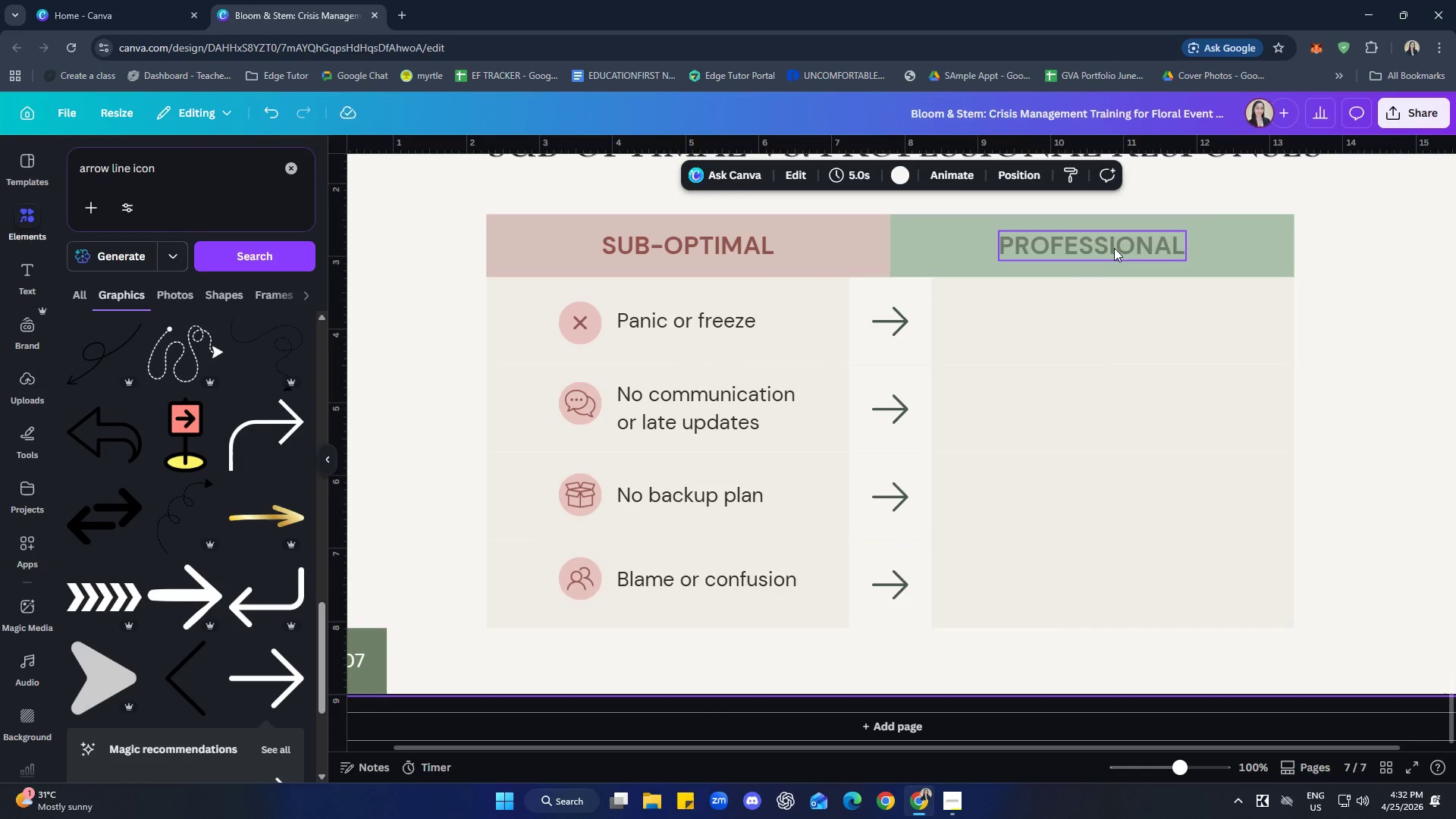 
double_click([1114, 248])
 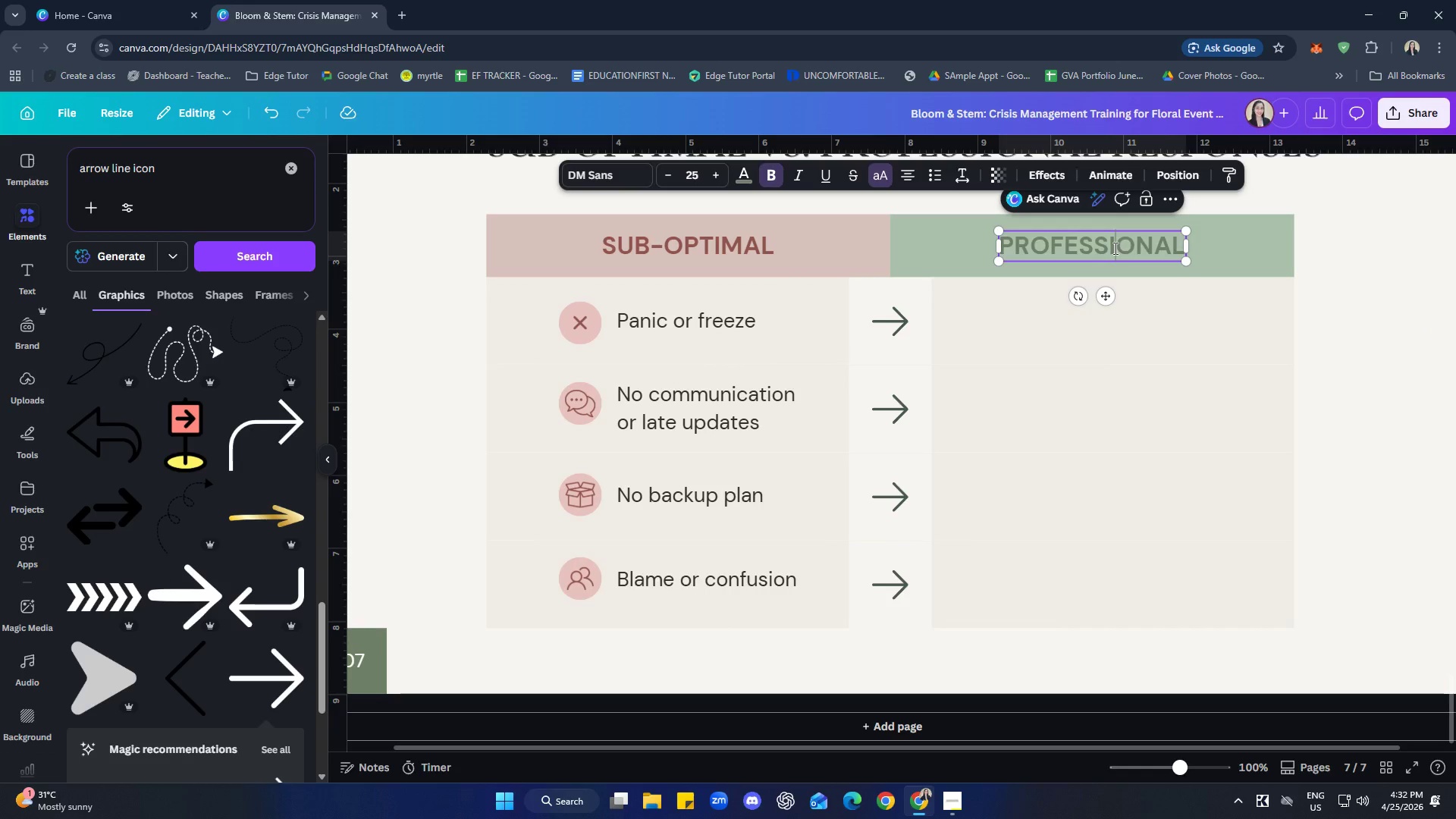 
triple_click([1114, 248])
 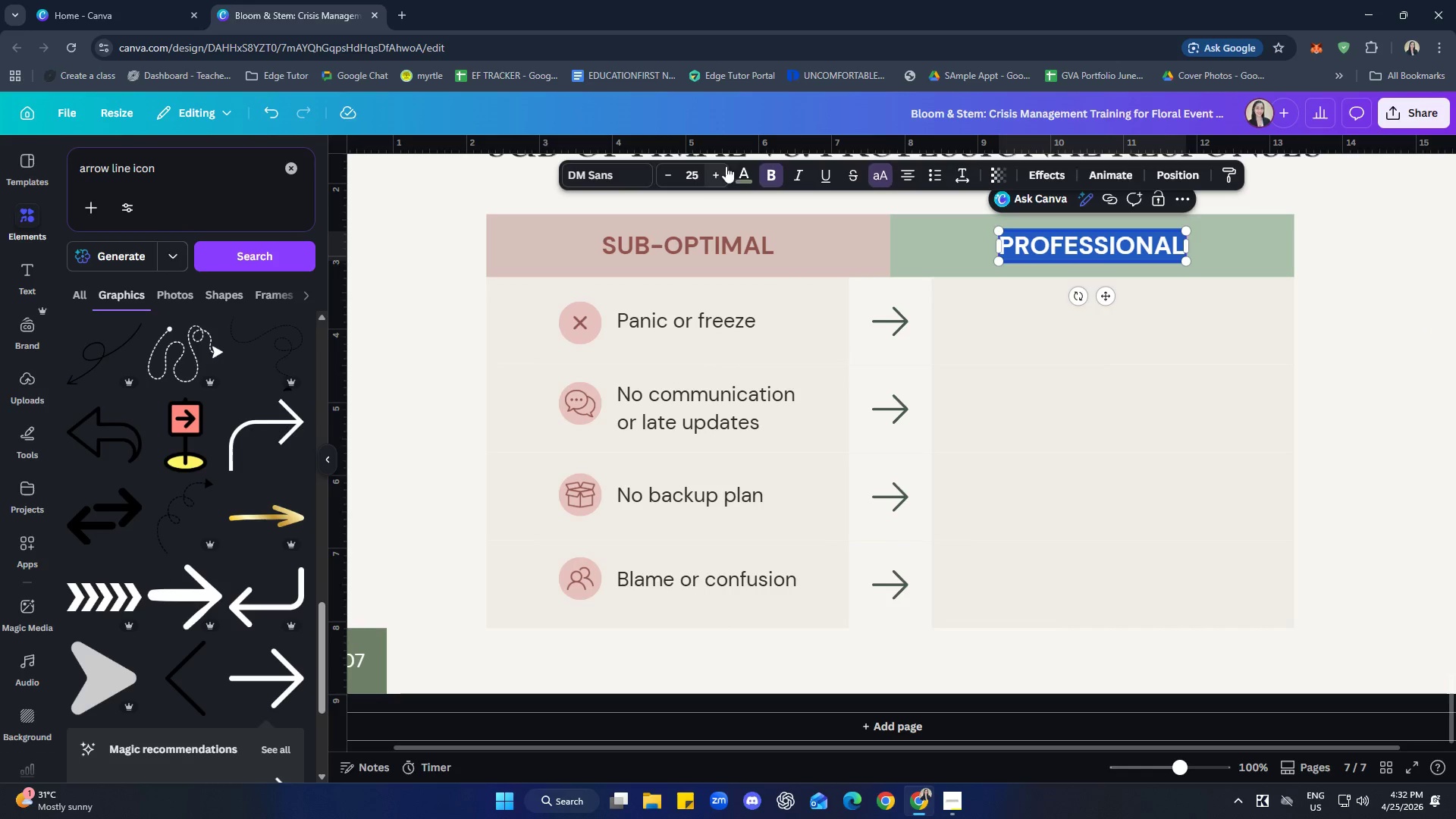 
left_click([739, 173])
 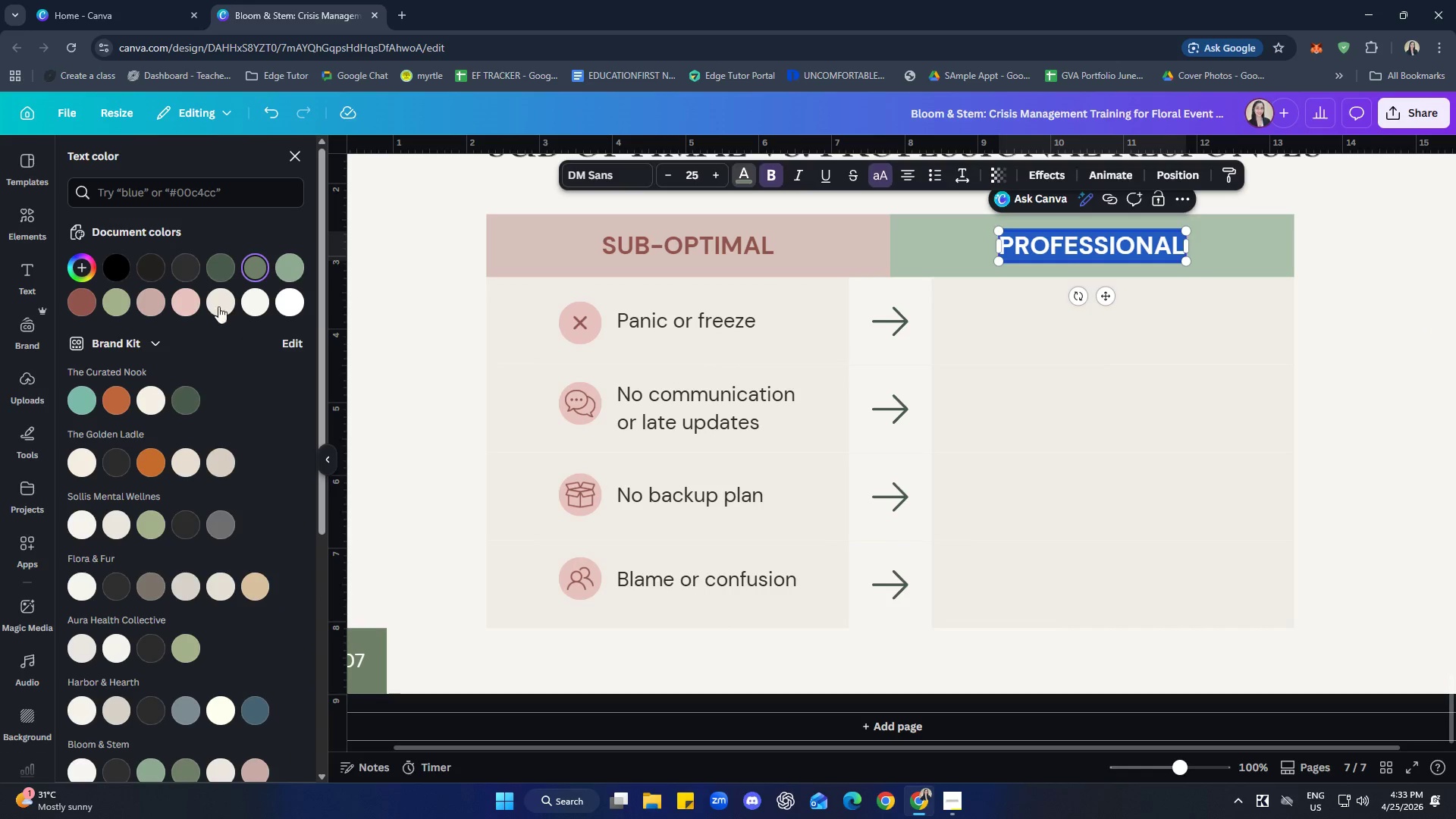 
left_click([205, 262])
 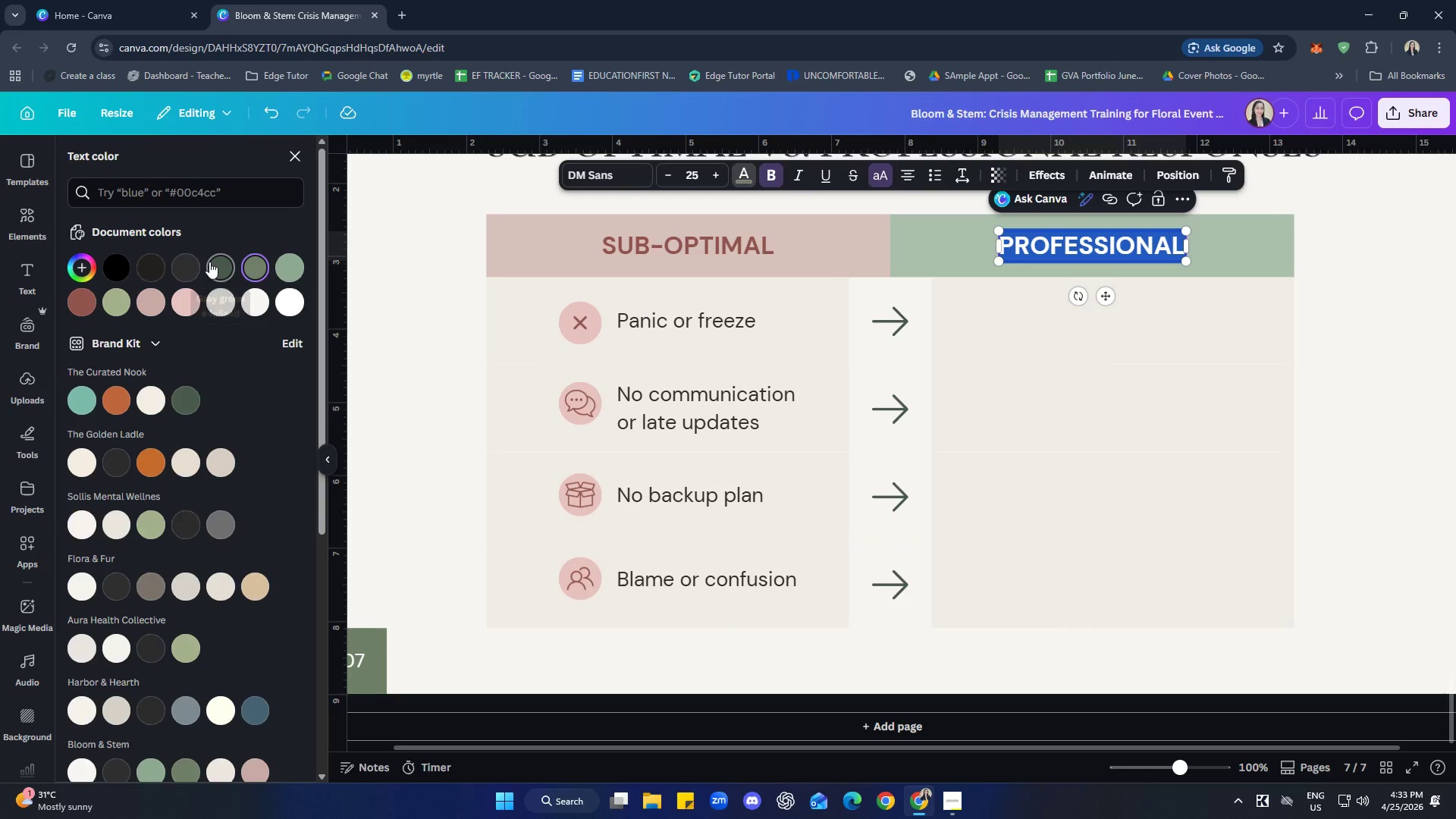 
left_click([209, 262])
 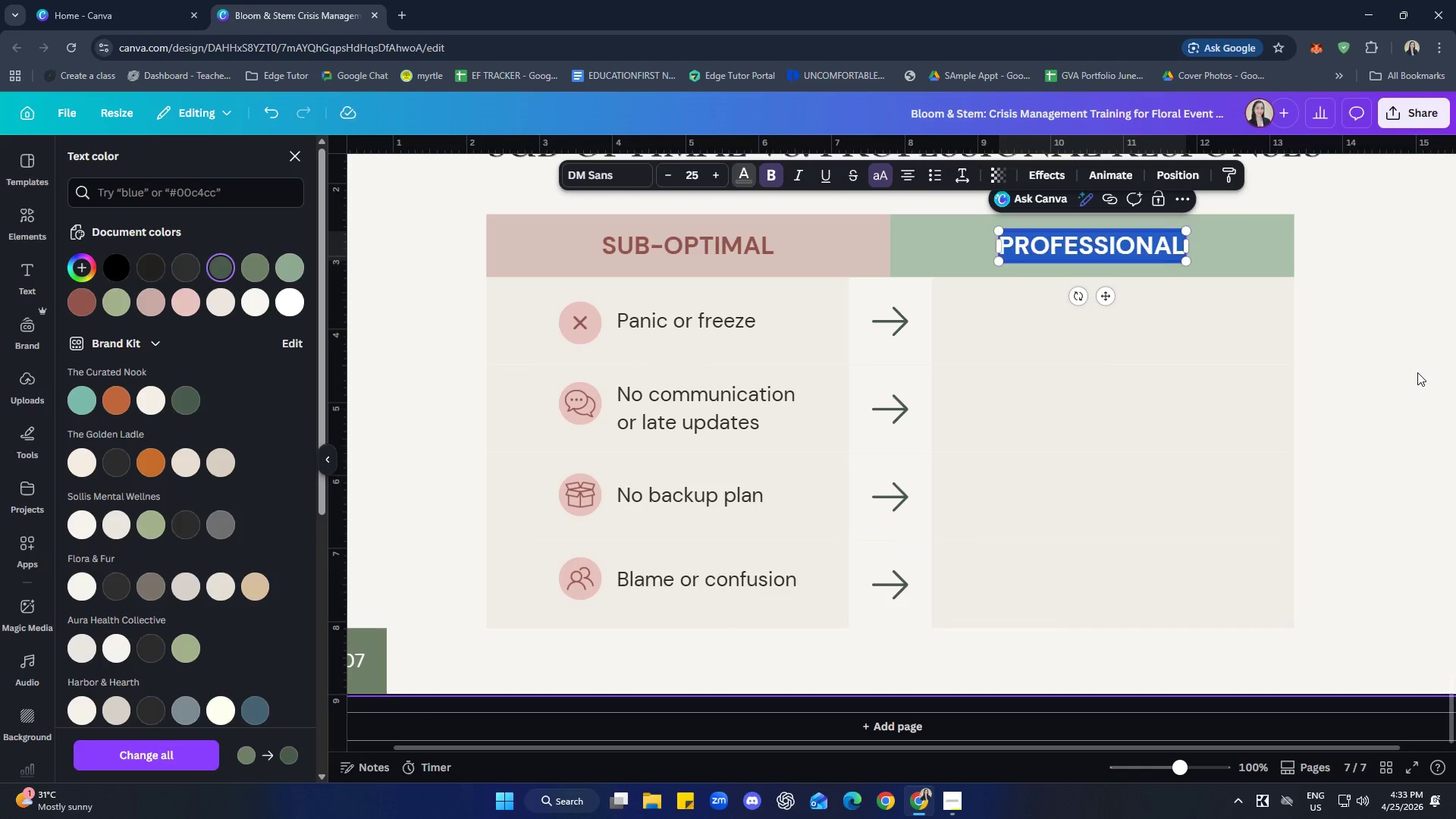 
double_click([1417, 372])
 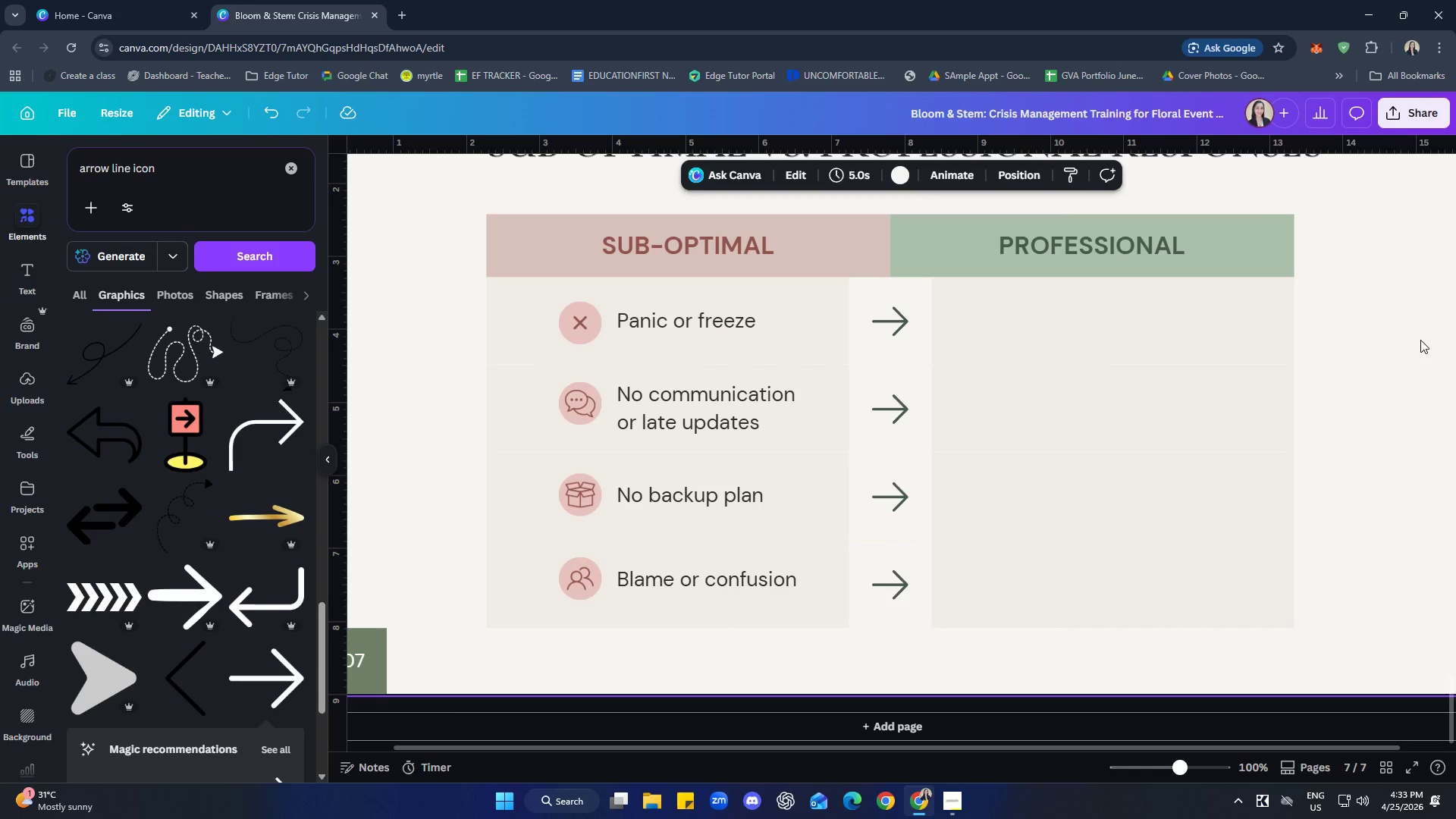 
wait(5.06)
 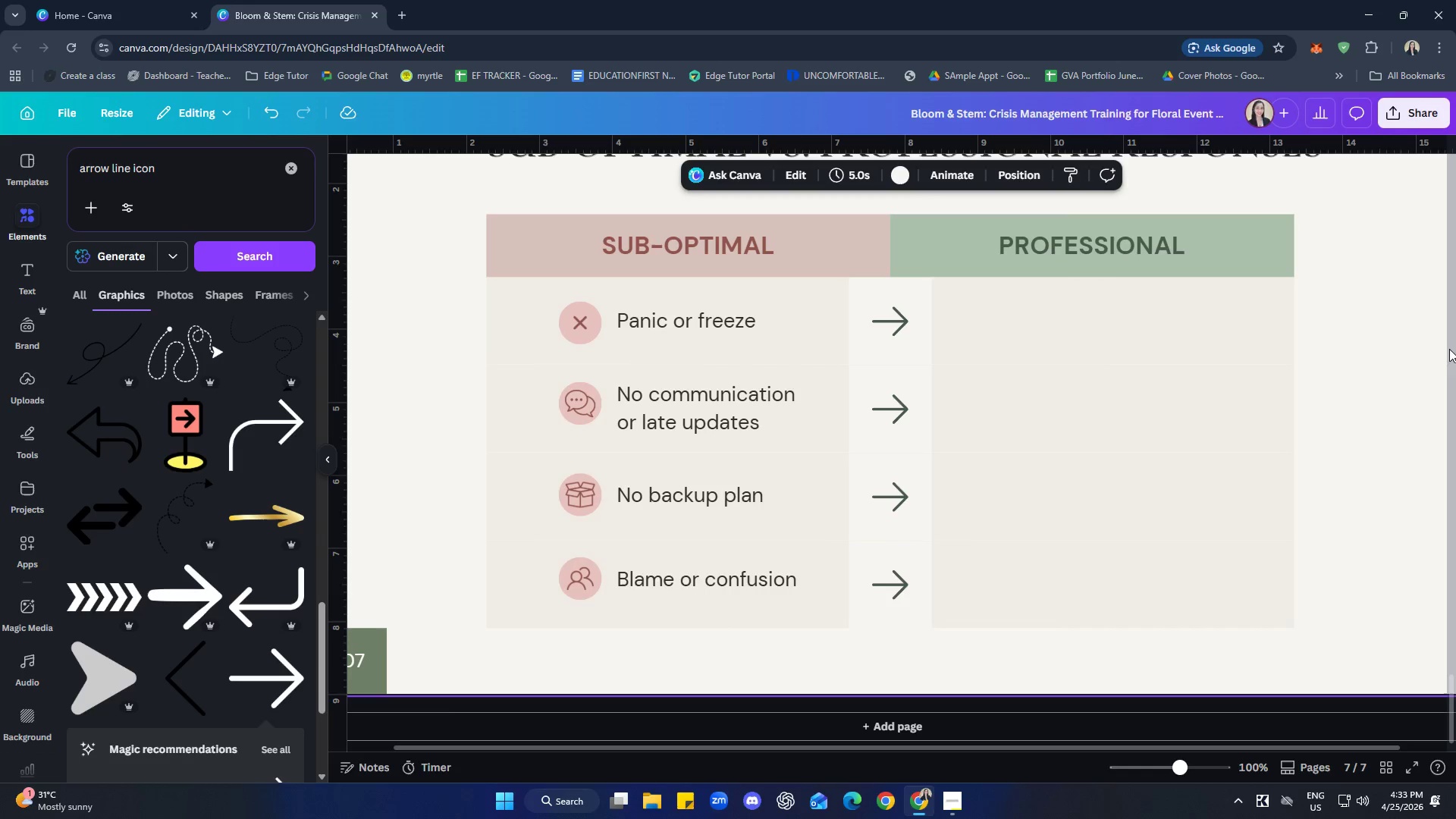 
scroll: coordinate [1398, 395], scroll_direction: up, amount: 1.0
 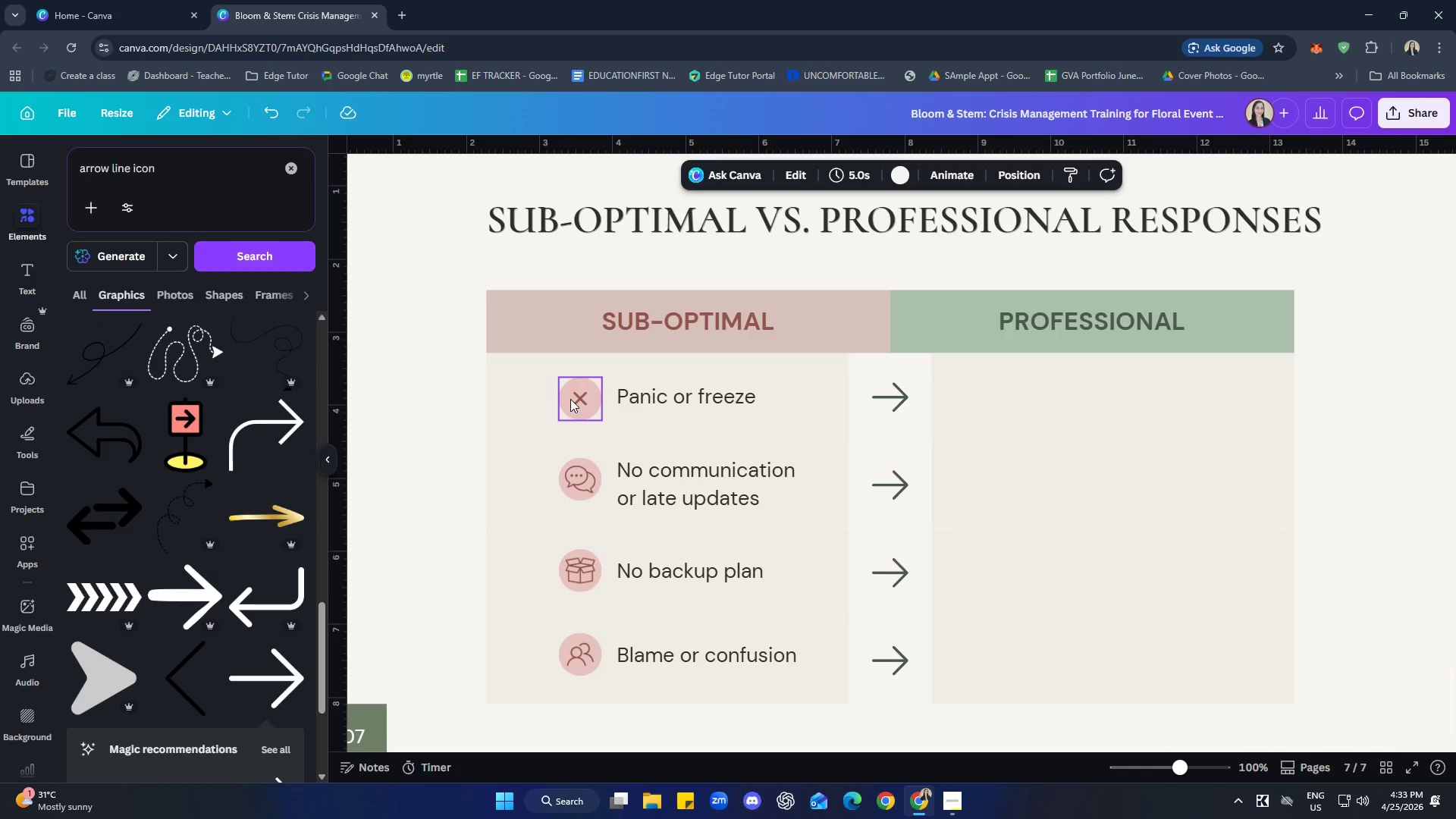 
left_click([570, 399])
 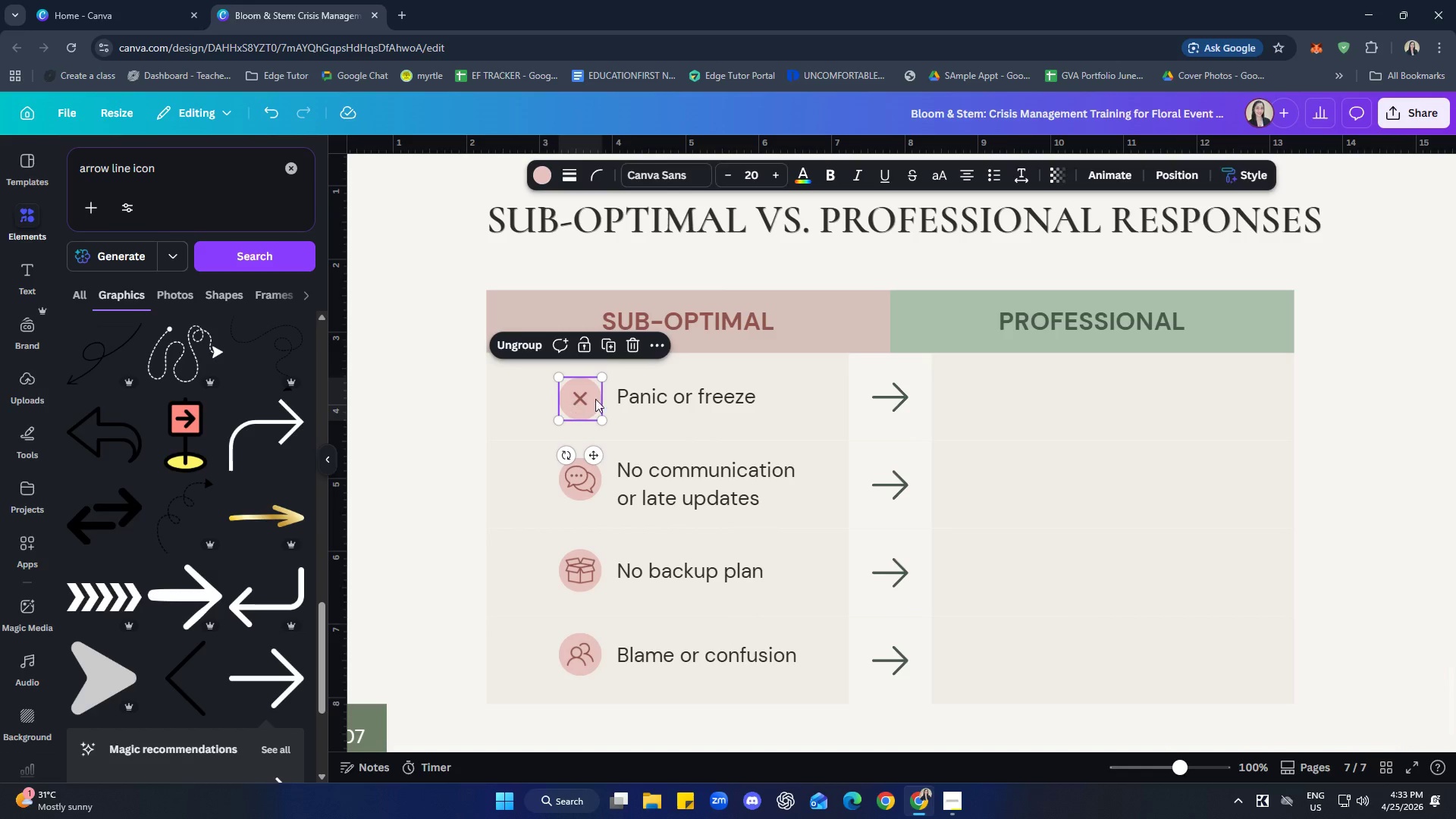 
hold_key(key=ShiftLeft, duration=0.56)
left_click([690, 399])
 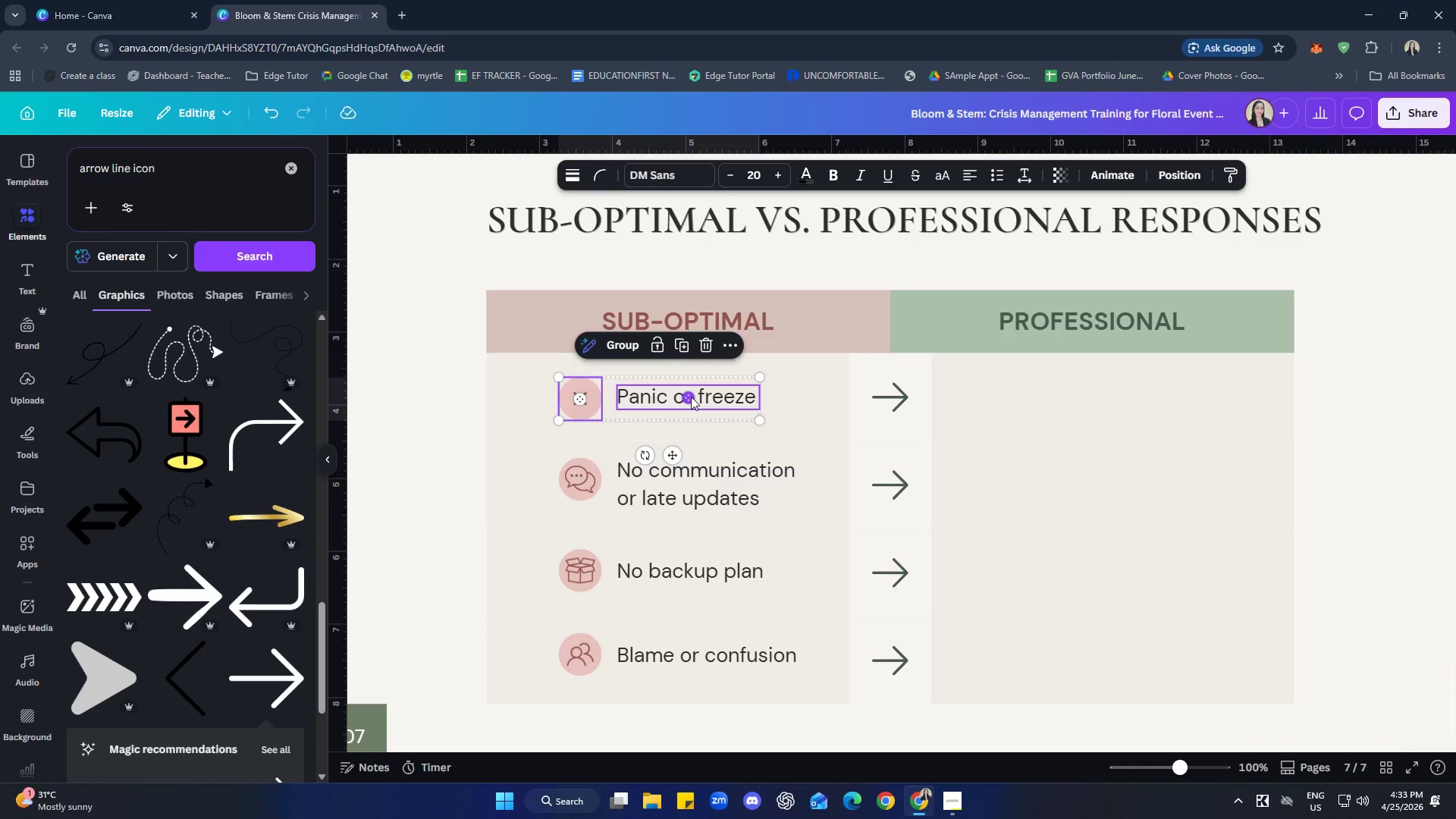 
key(Control+ControlLeft)
 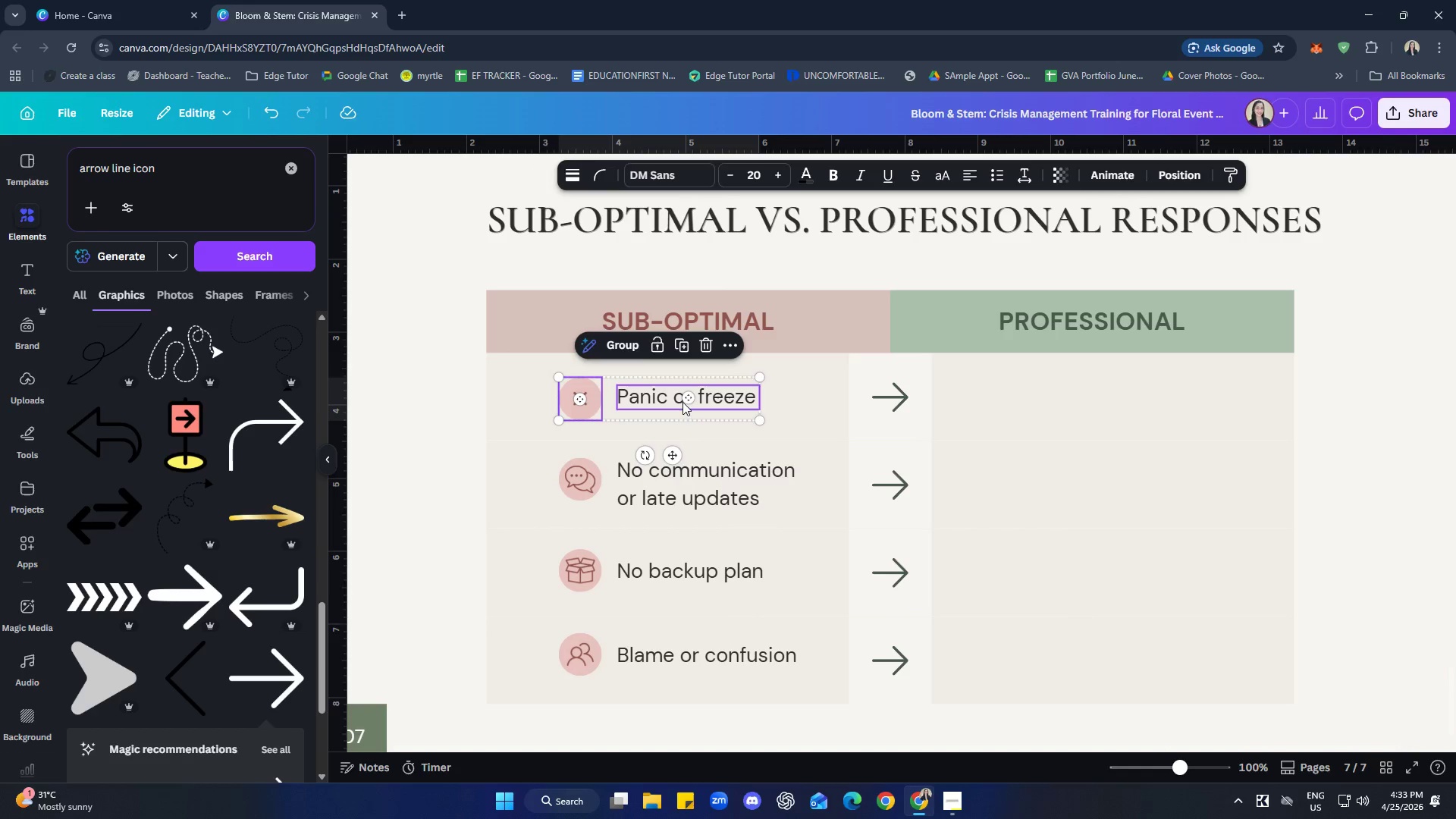 
key(Control+C)
 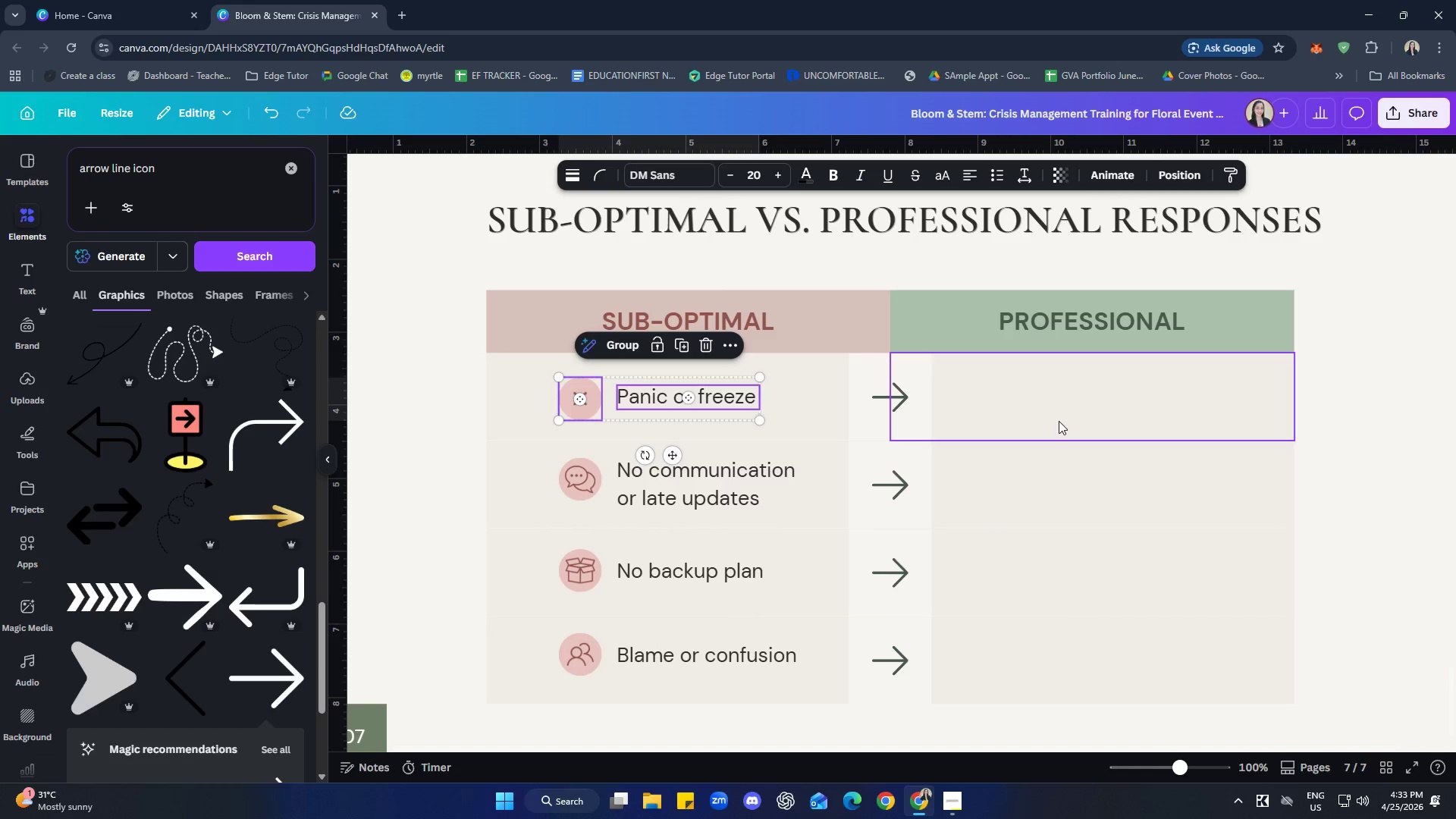 
left_click([1065, 411])
 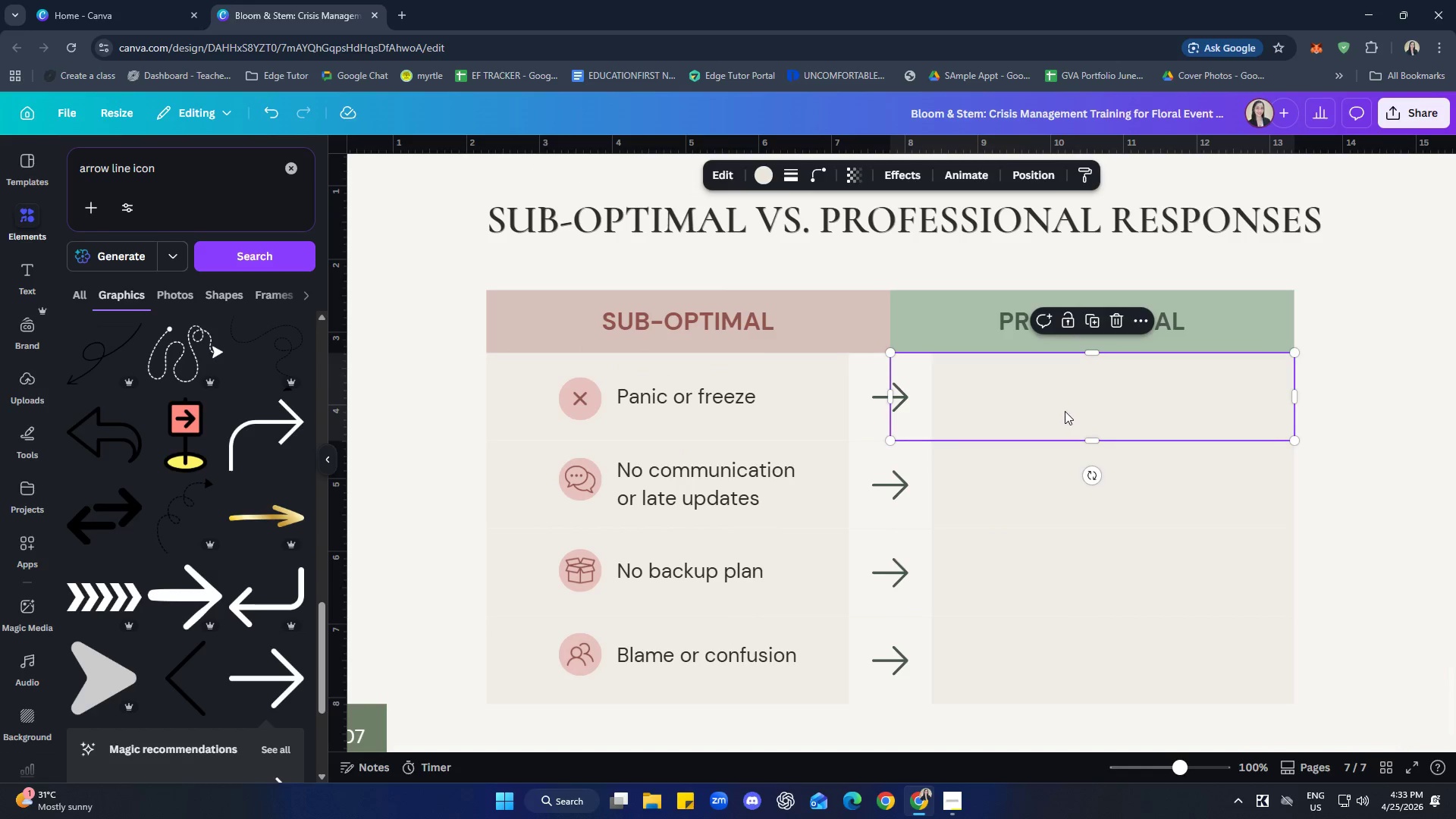 
key(Control+ControlLeft)
 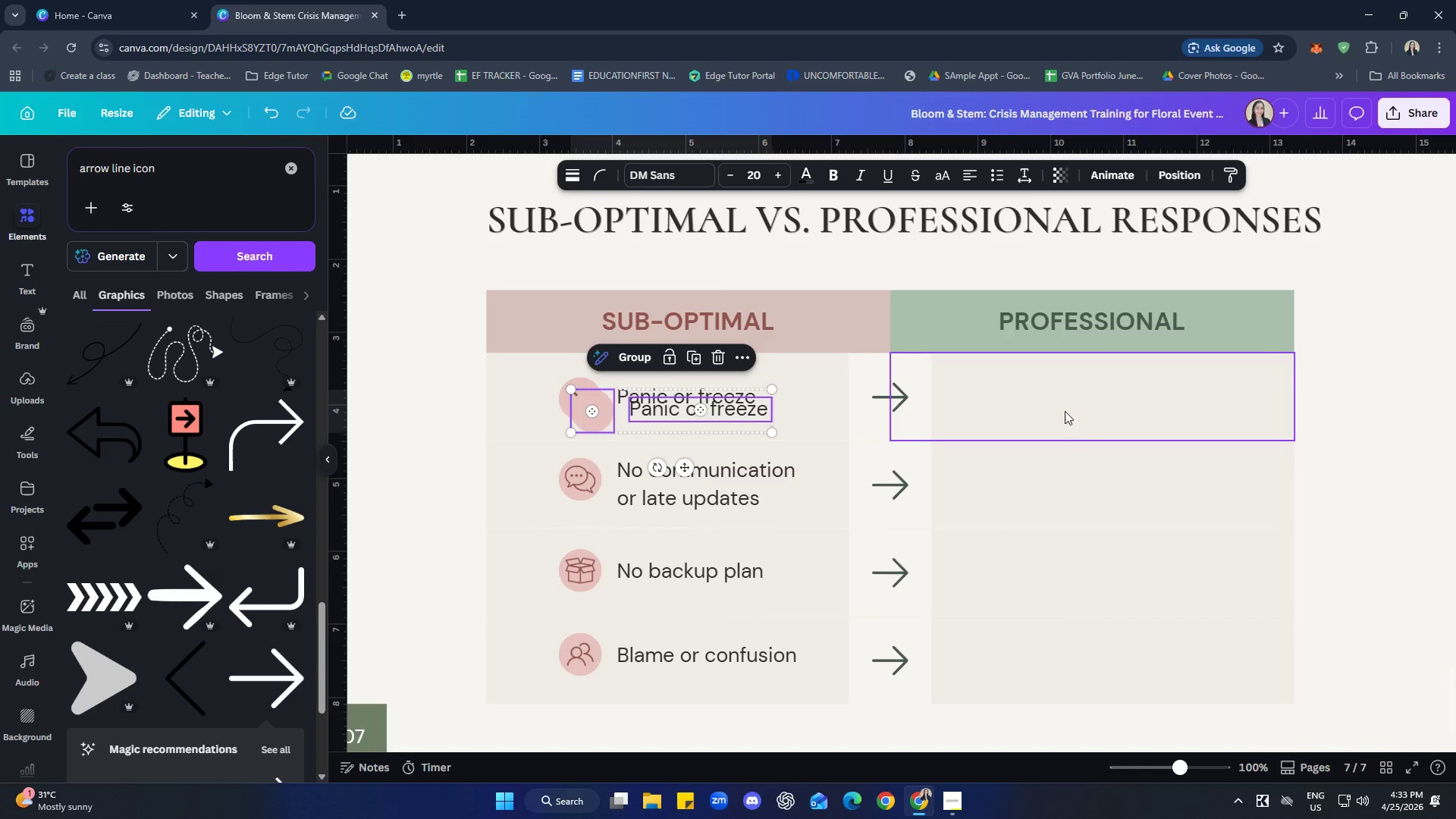 
key(Control+V)
 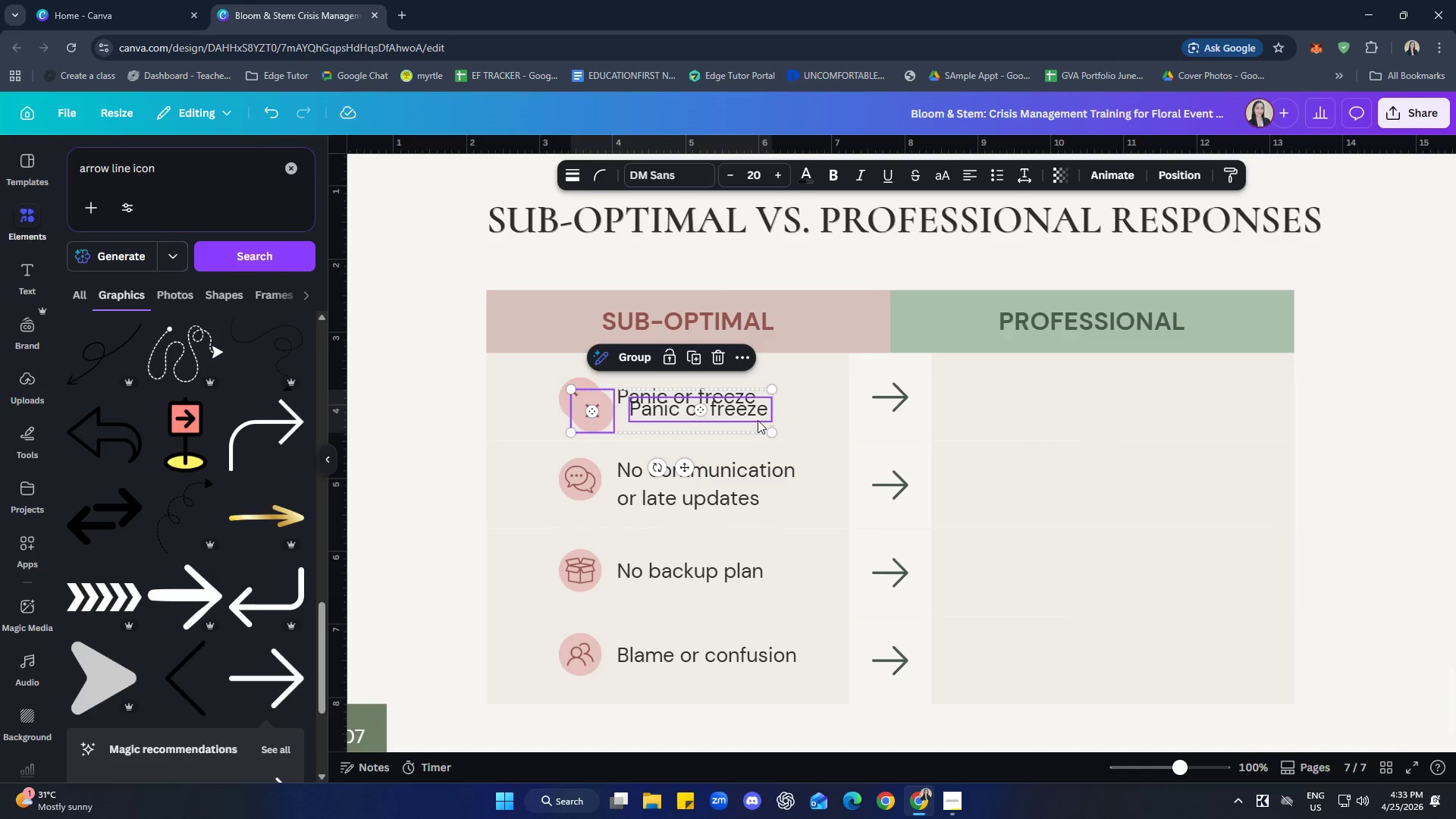 
left_click_drag(start_coordinate=[758, 419], to_coordinate=[1191, 403])
 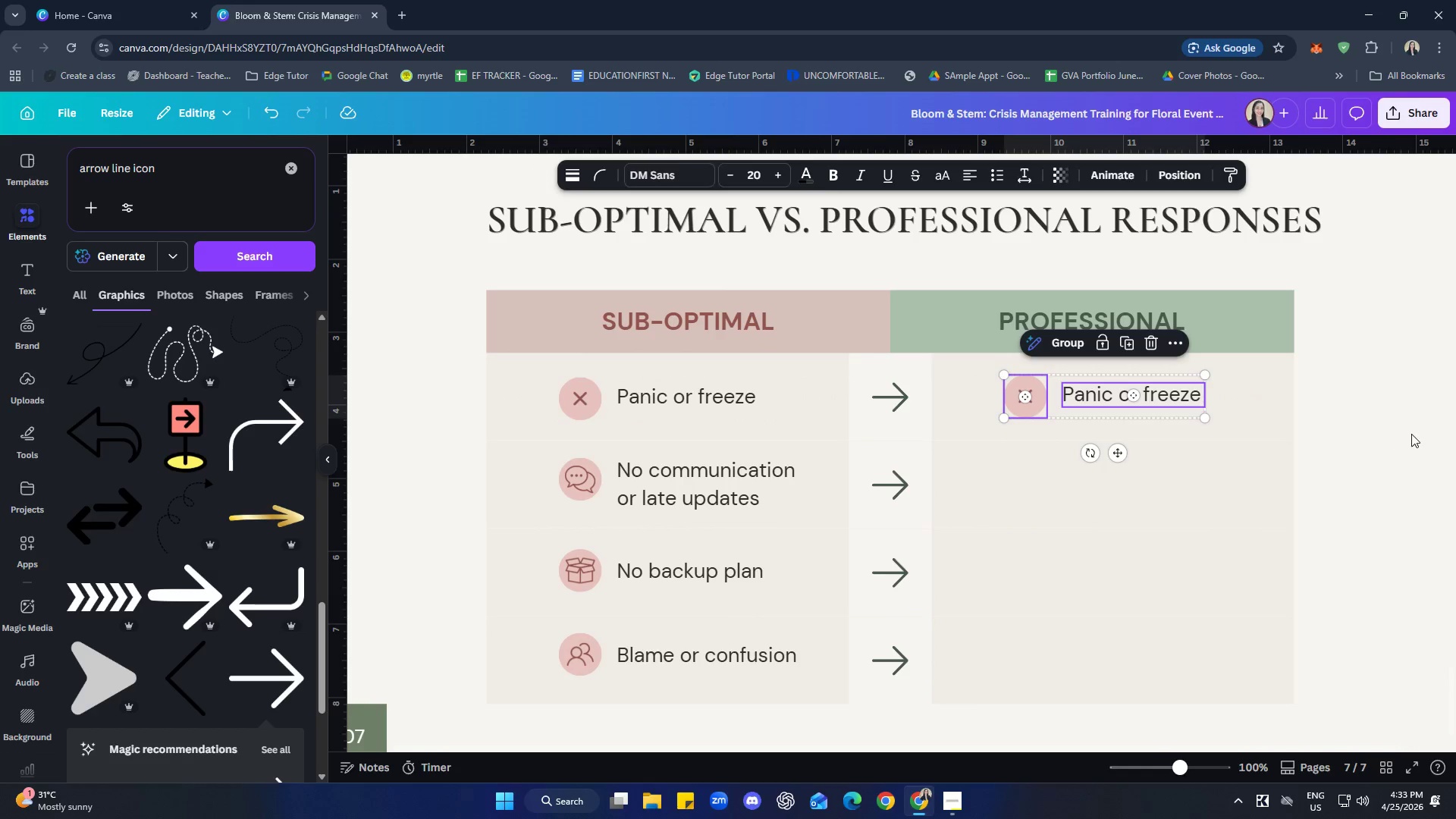 
left_click([1411, 434])
 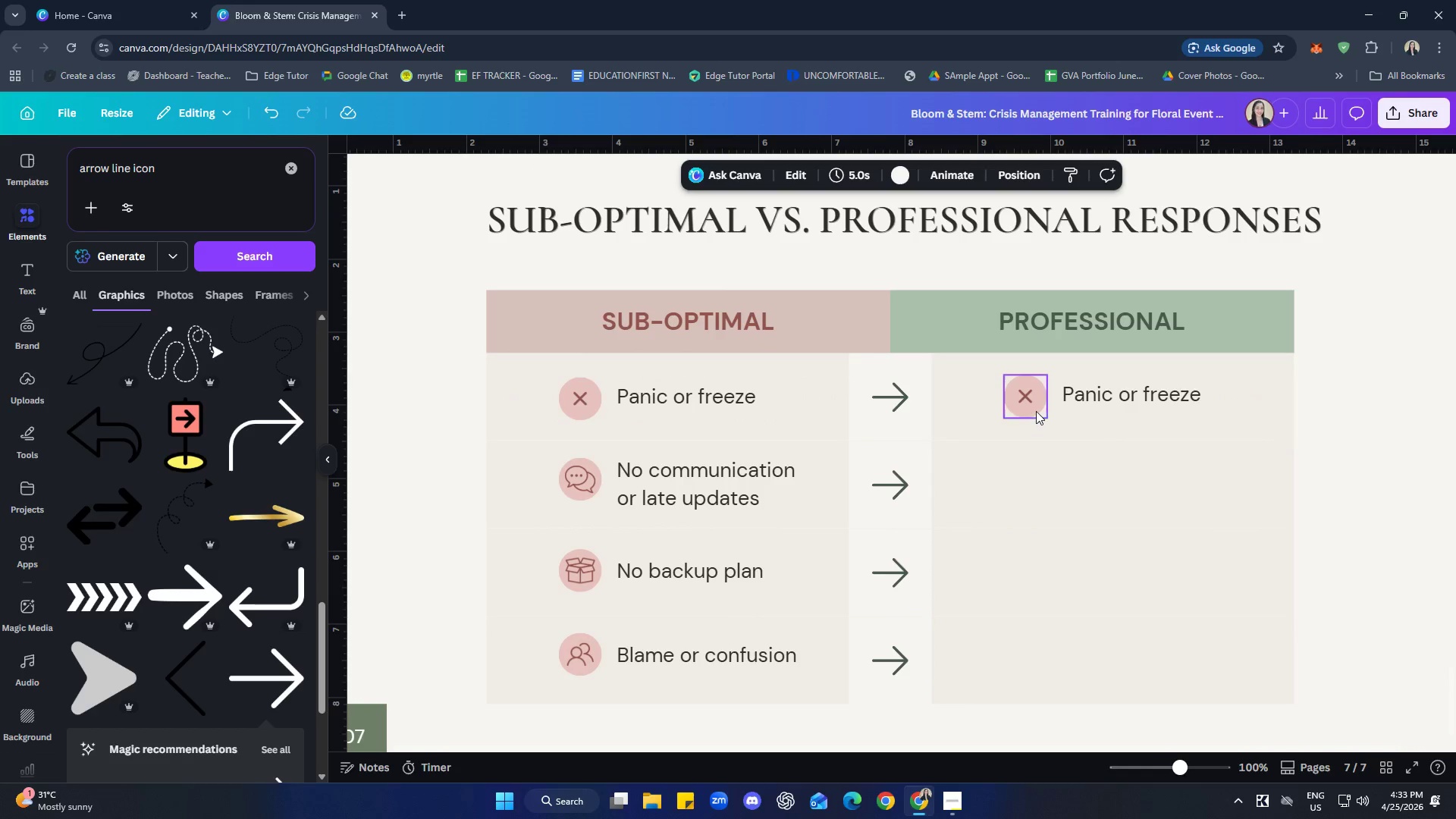 
left_click([1036, 411])
 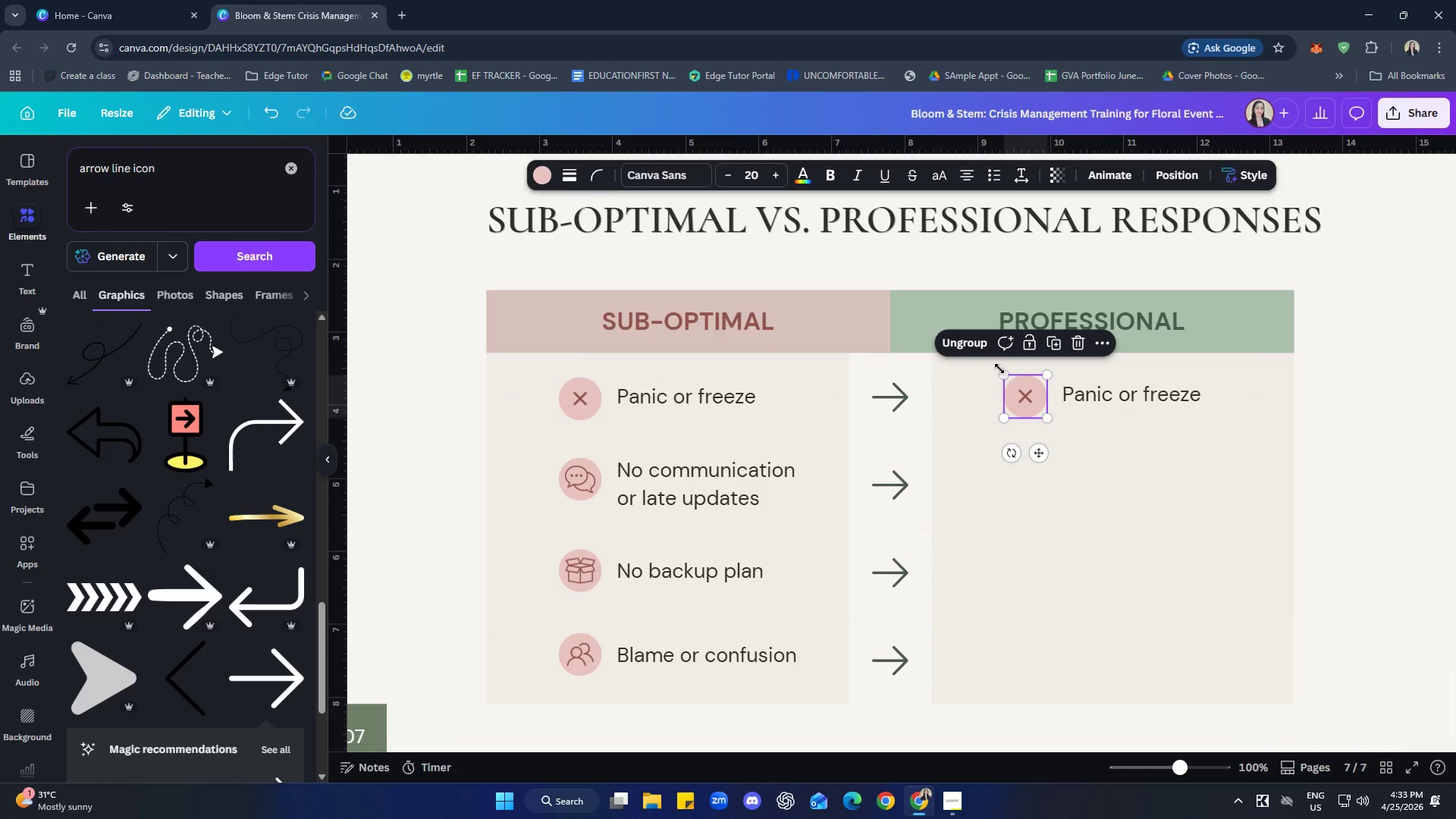 
left_click([966, 345])
 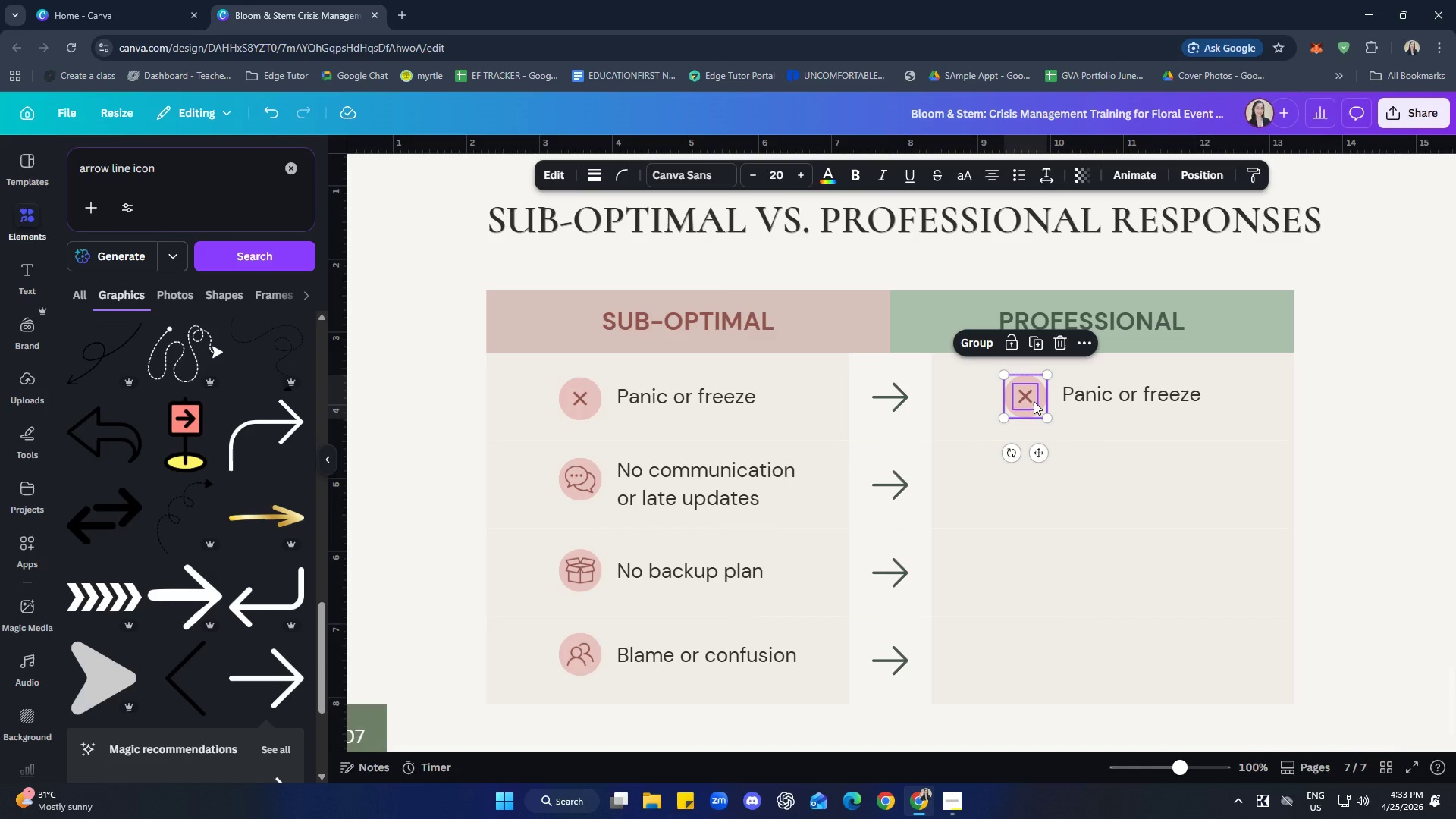 
left_click([1034, 401])
 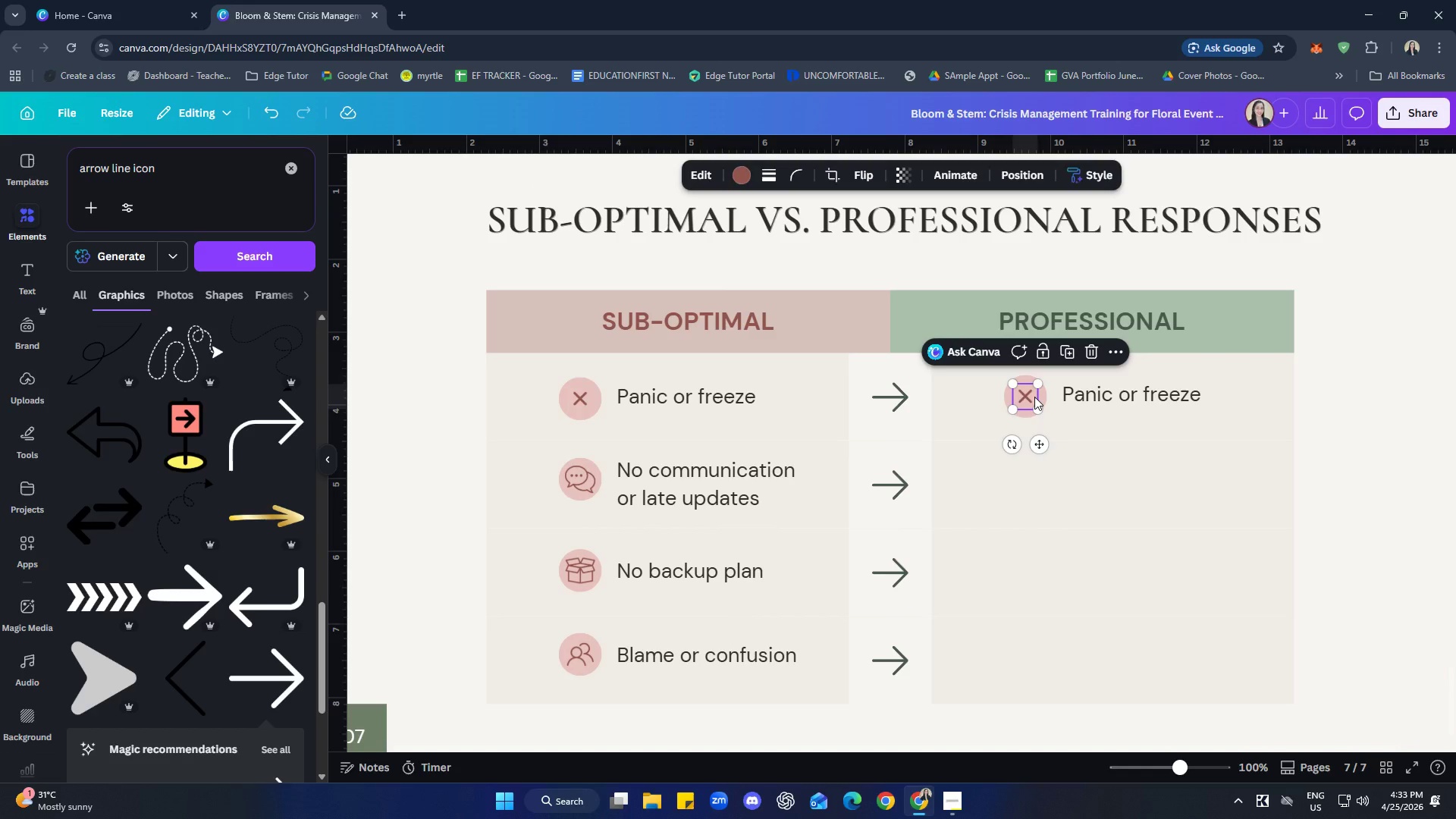 
key(Delete)
 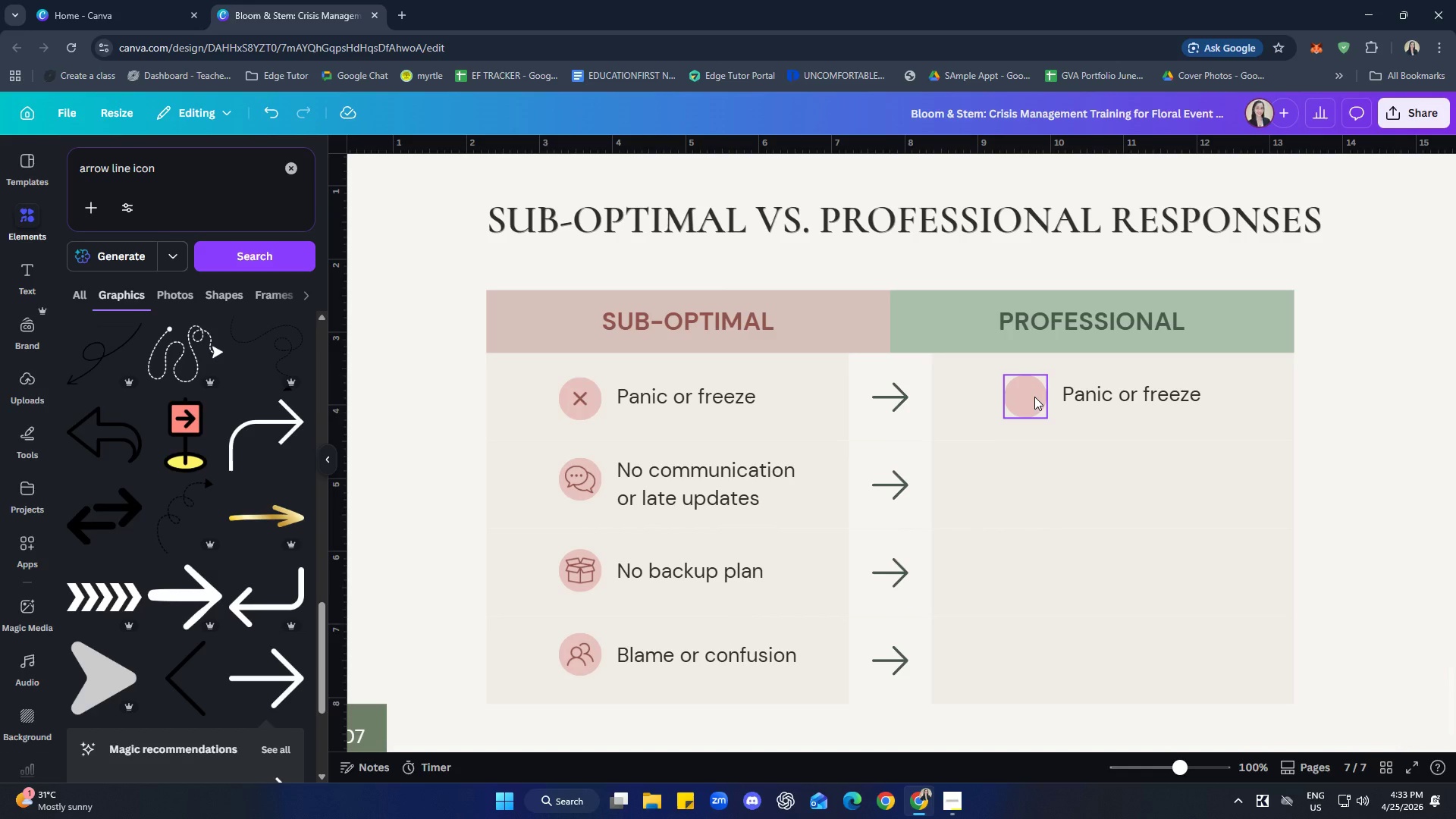 
left_click([1034, 397])
 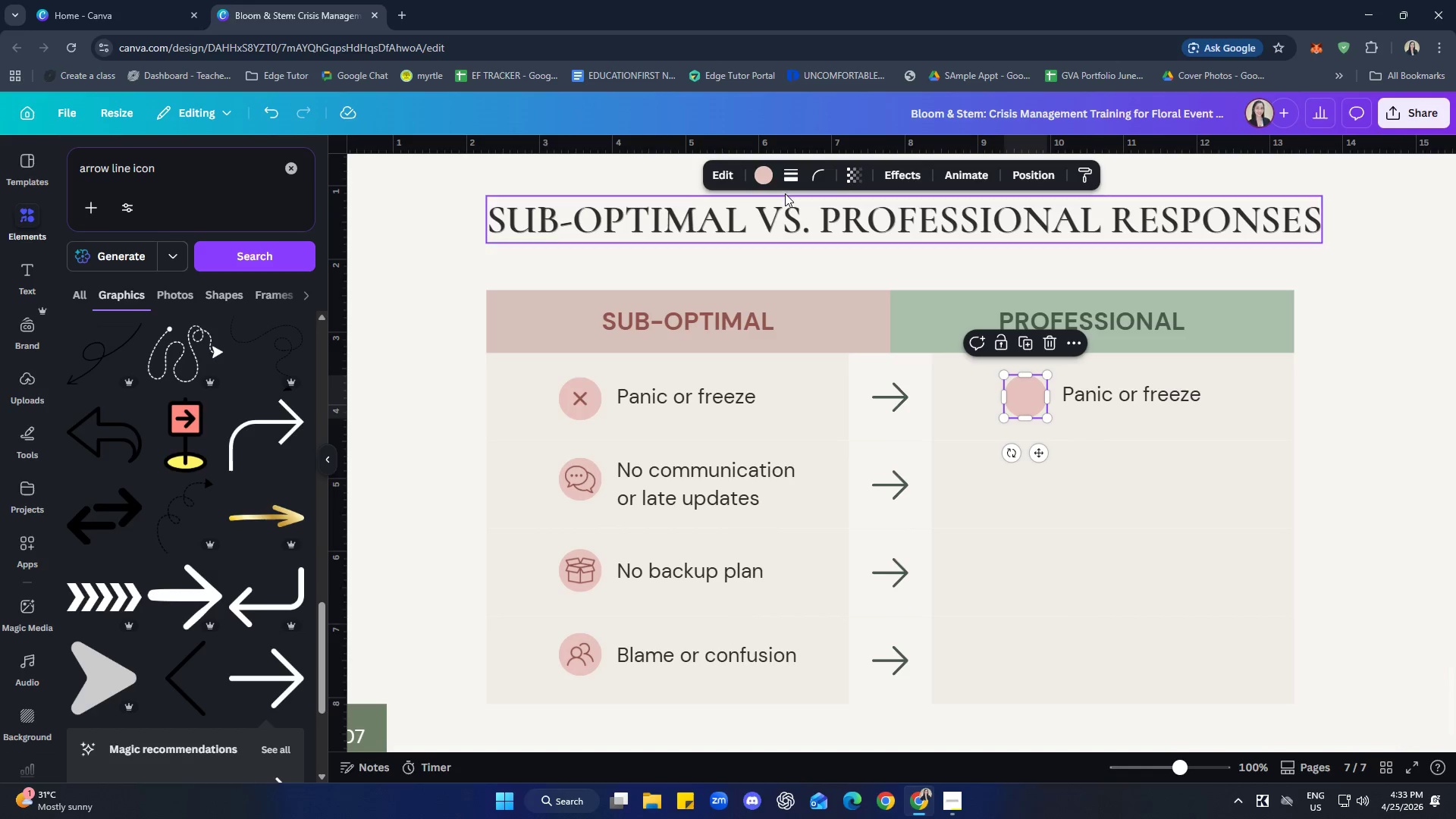 
left_click([763, 179])
 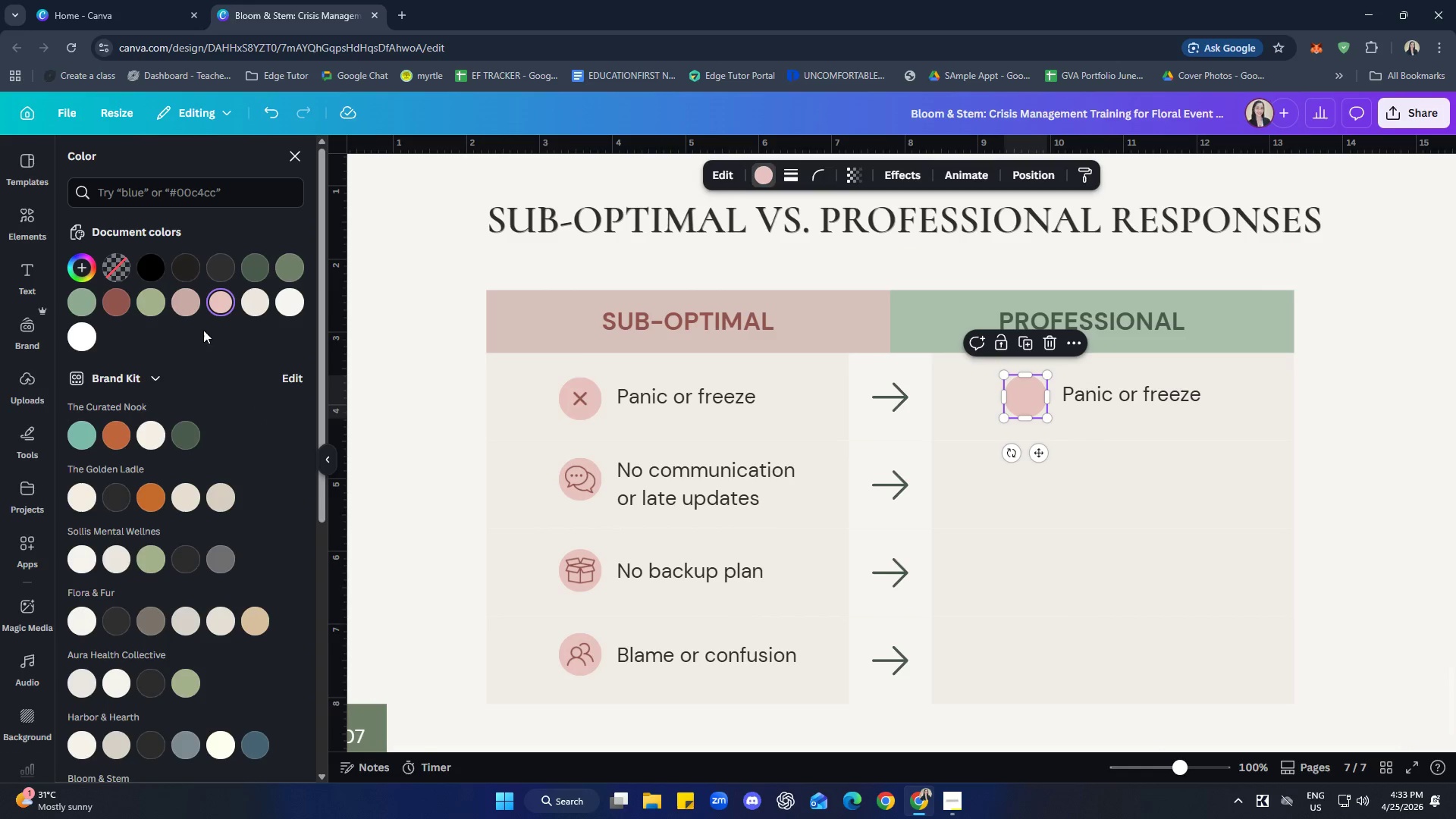 
left_click([152, 303])
 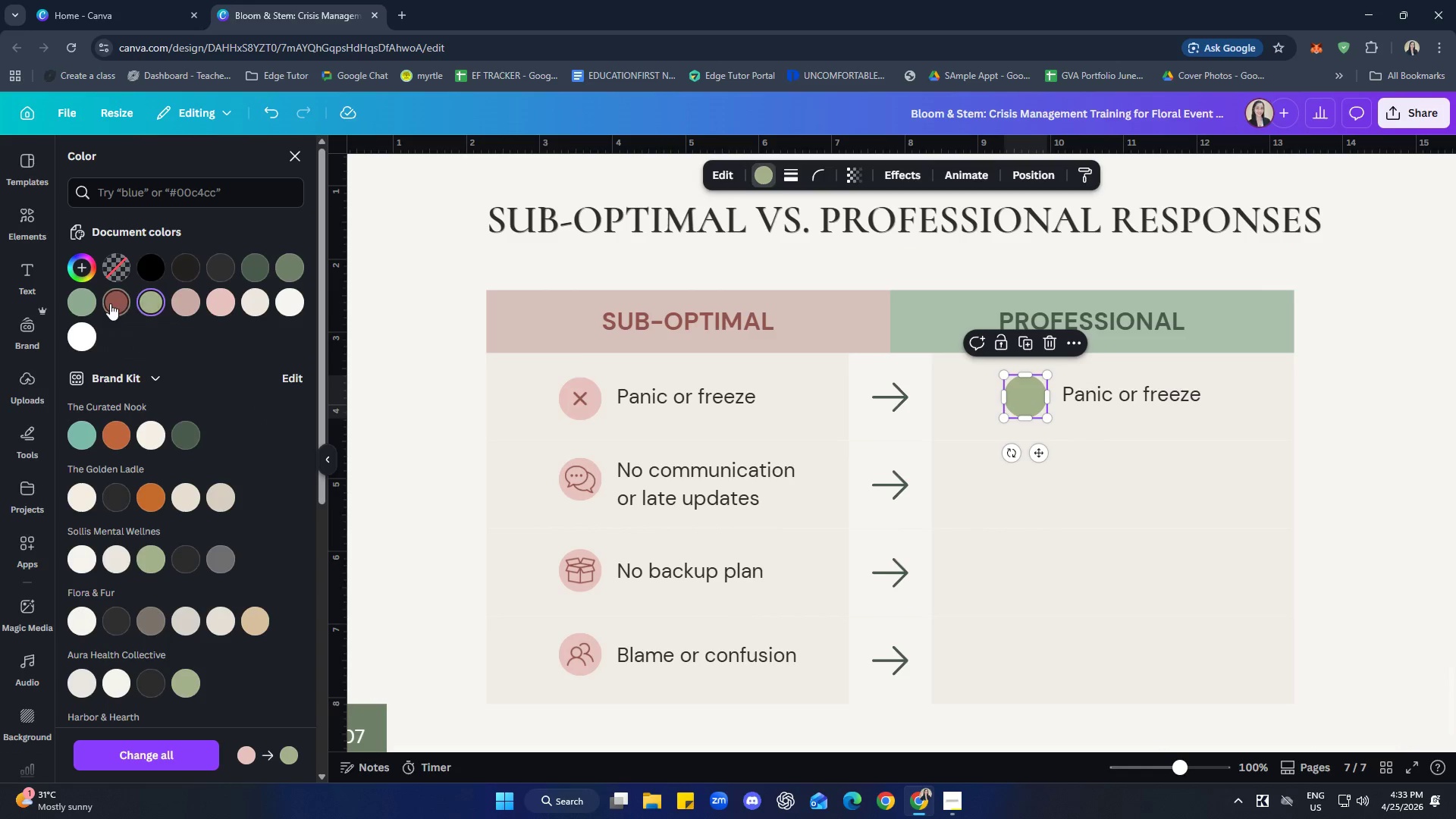 
left_click([296, 268])
 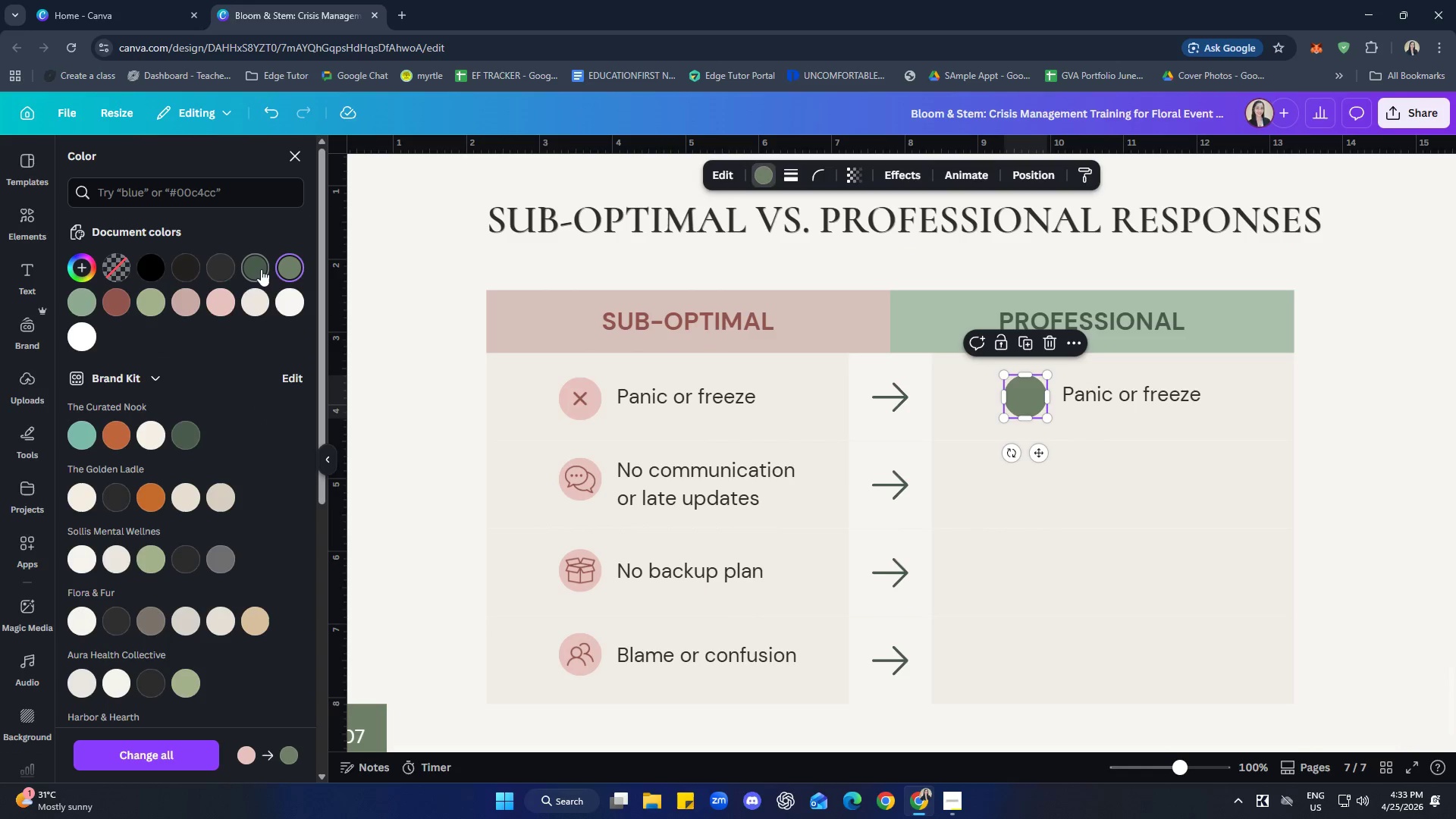 
left_click([917, 338])
 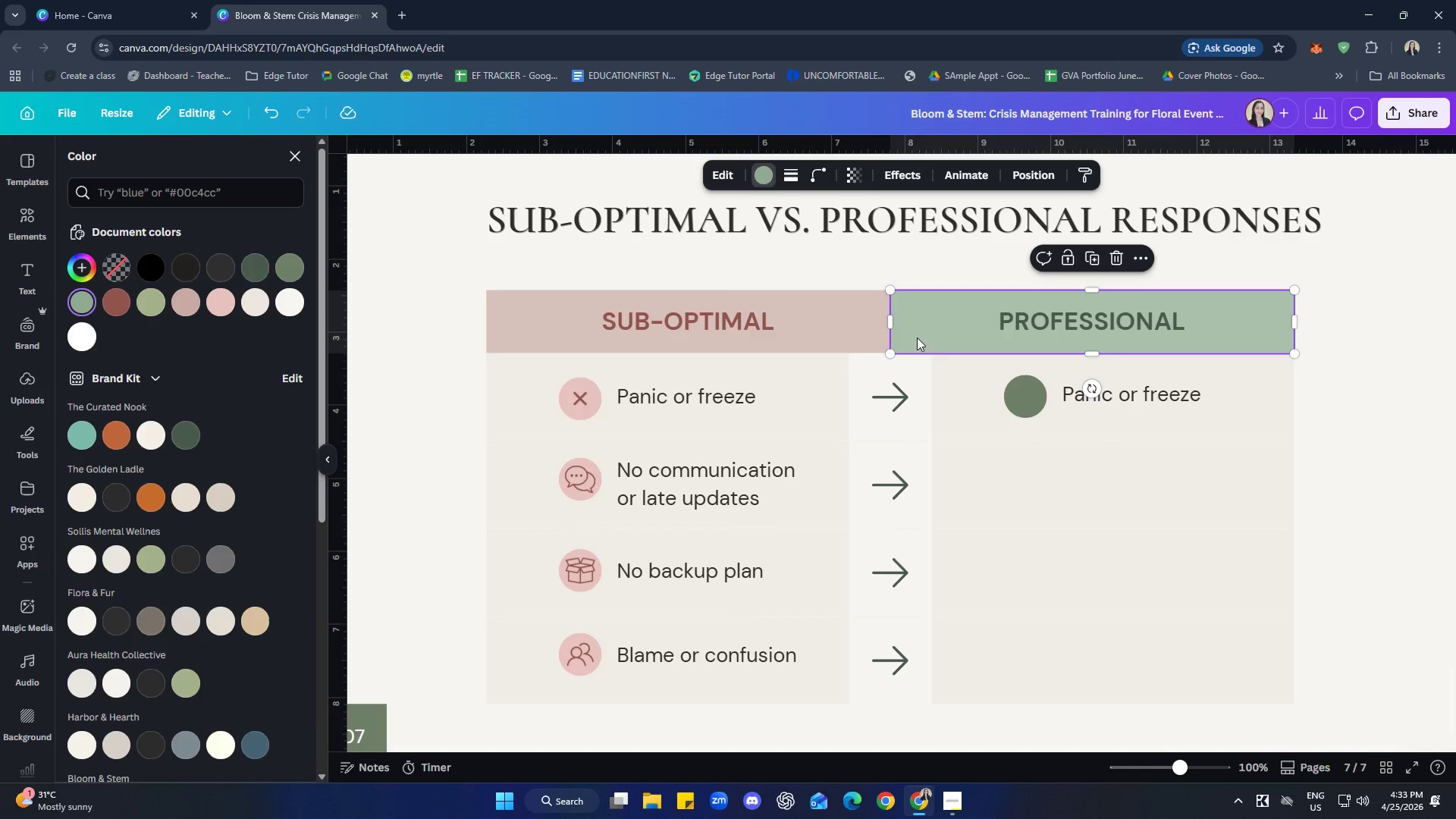 
left_click([1033, 398])
 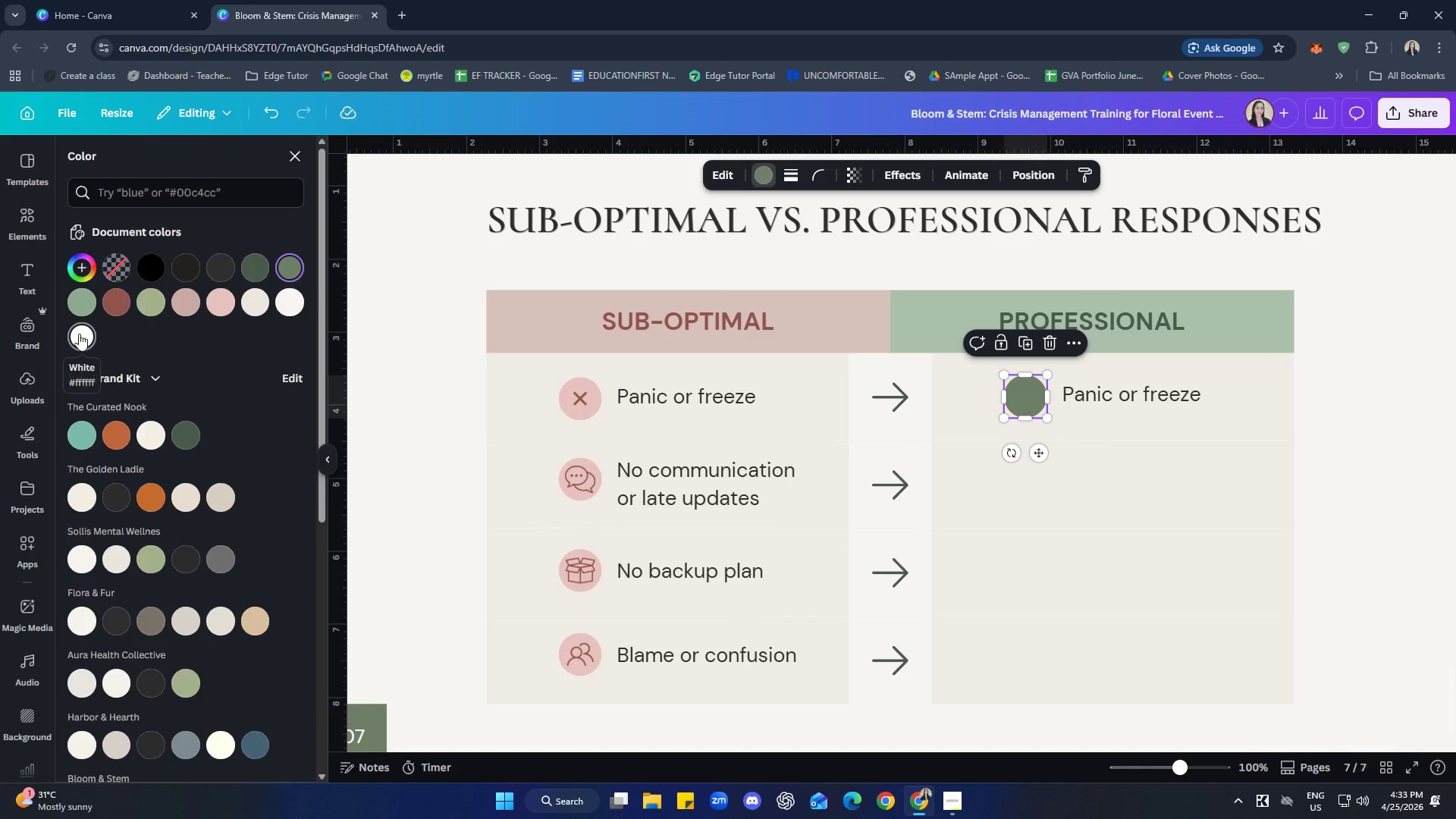 
left_click([83, 306])
 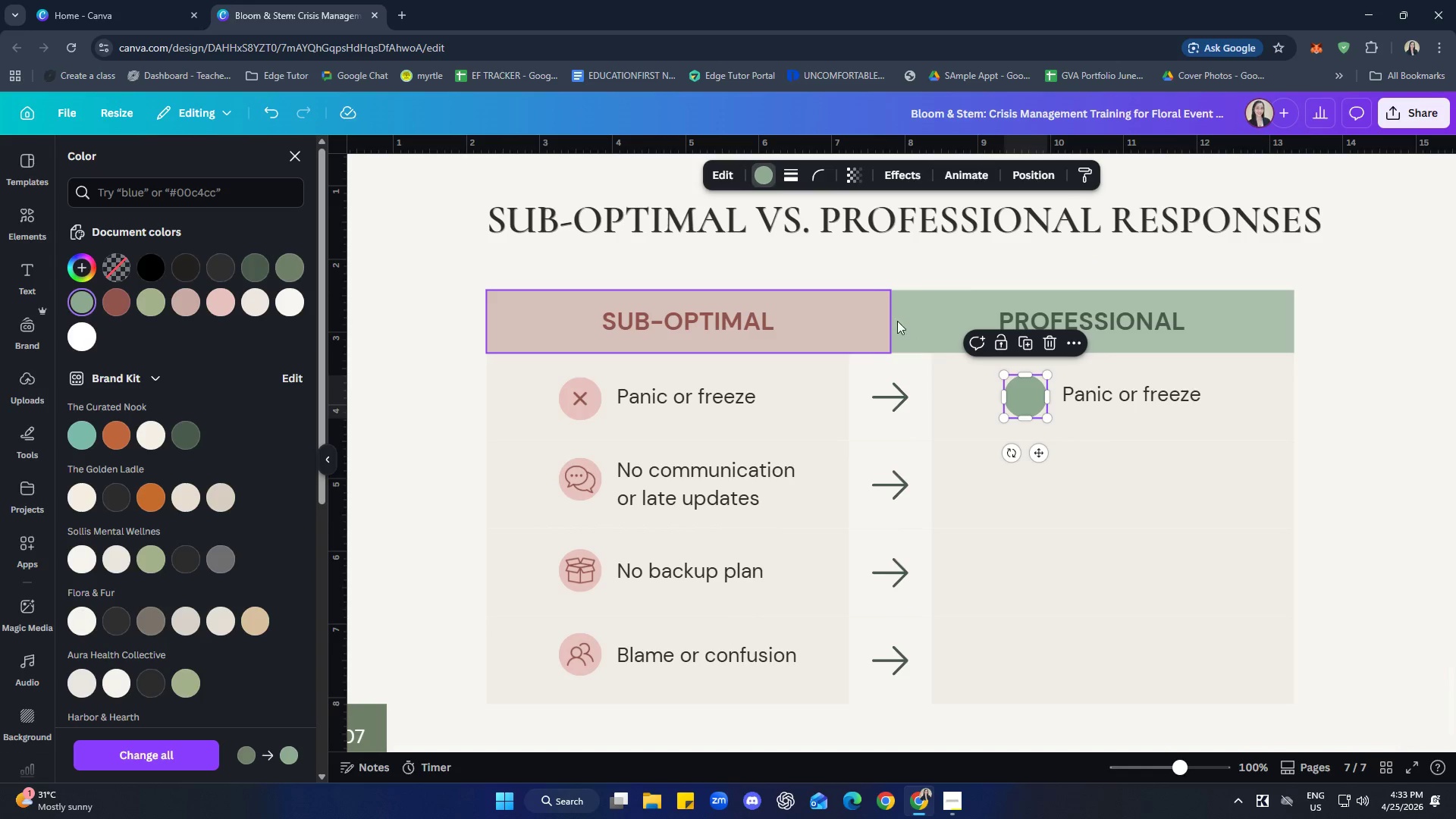 
left_click([949, 325])
 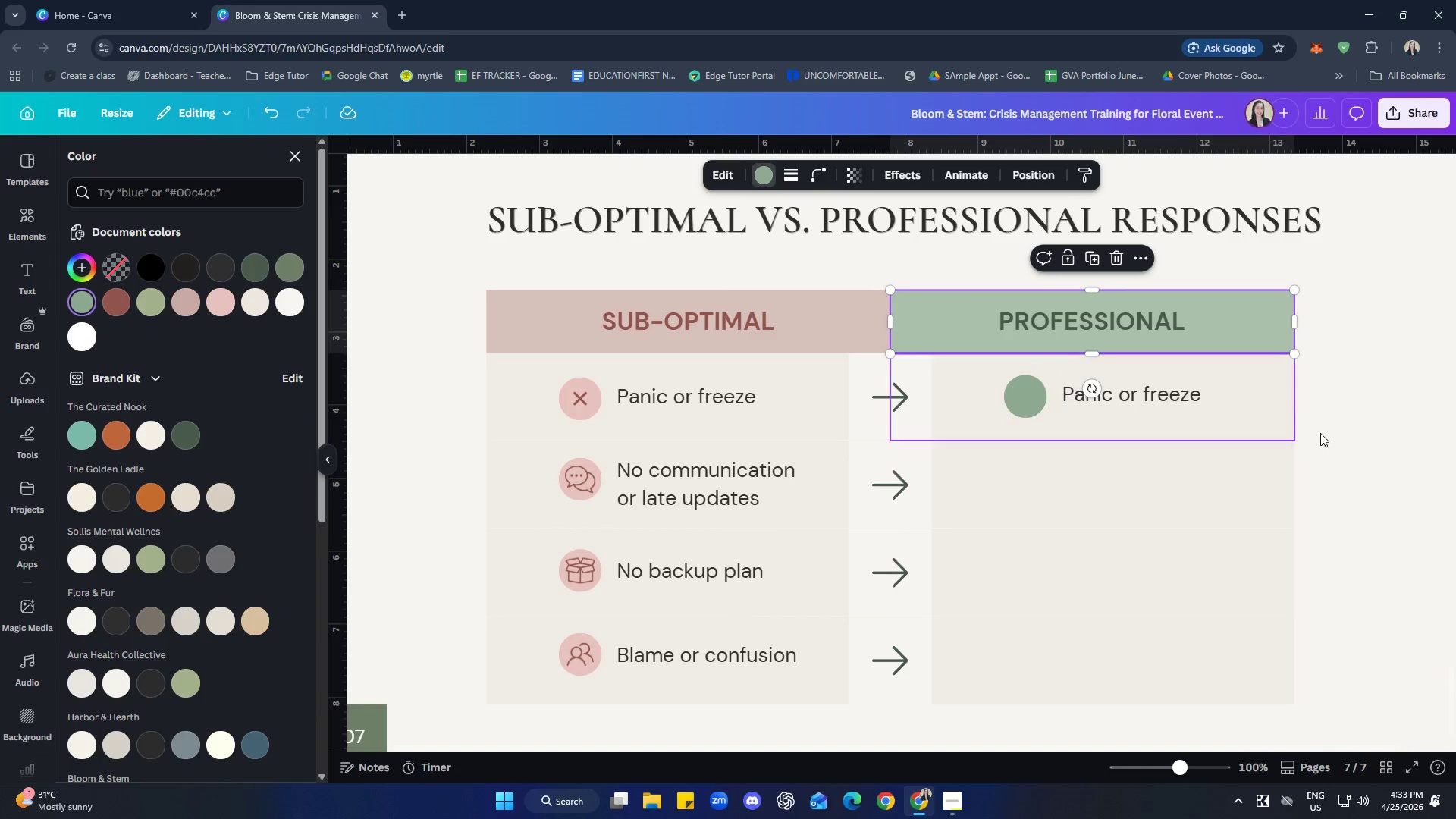 
left_click([1385, 431])
 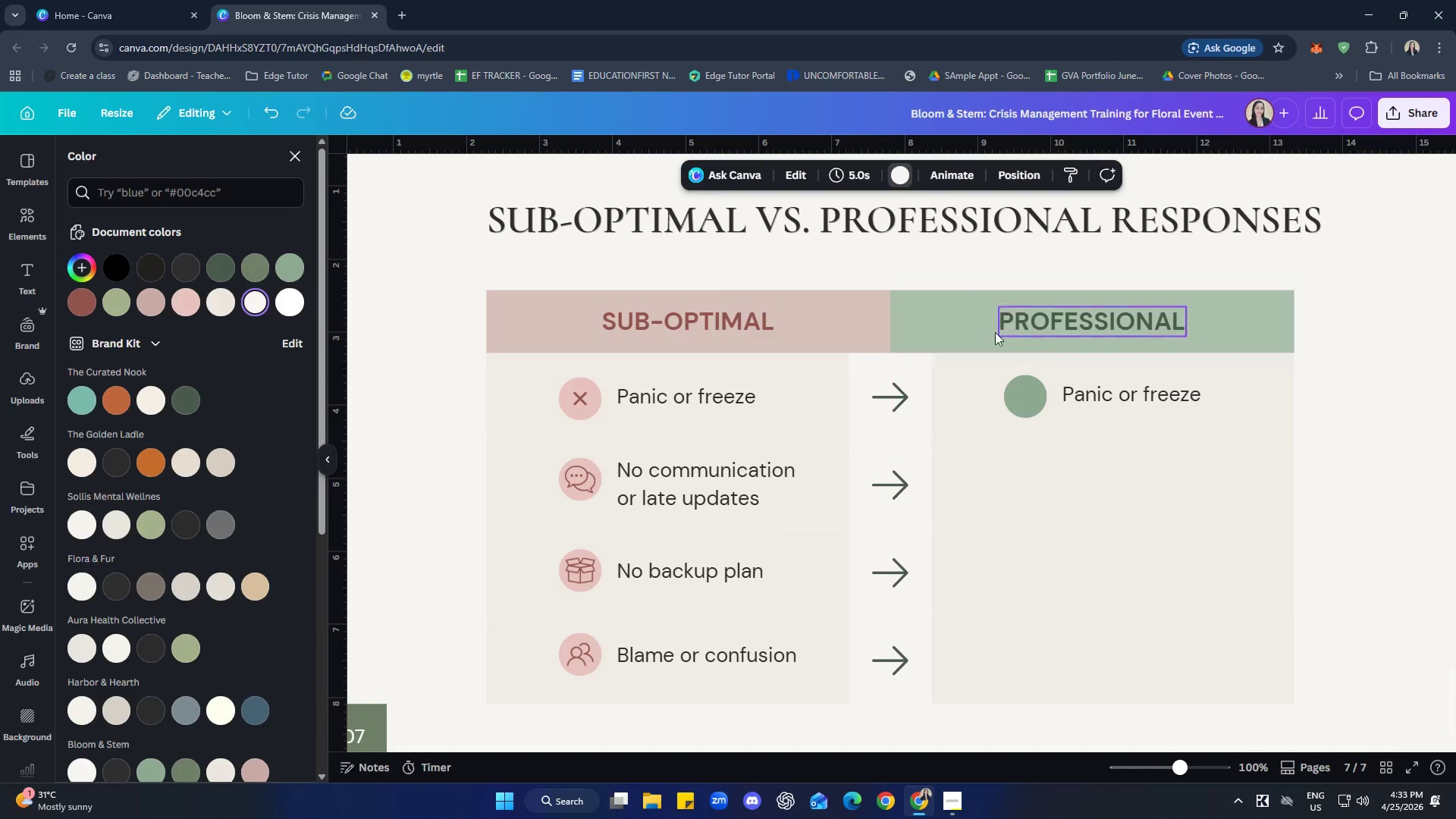 
left_click([973, 324])
 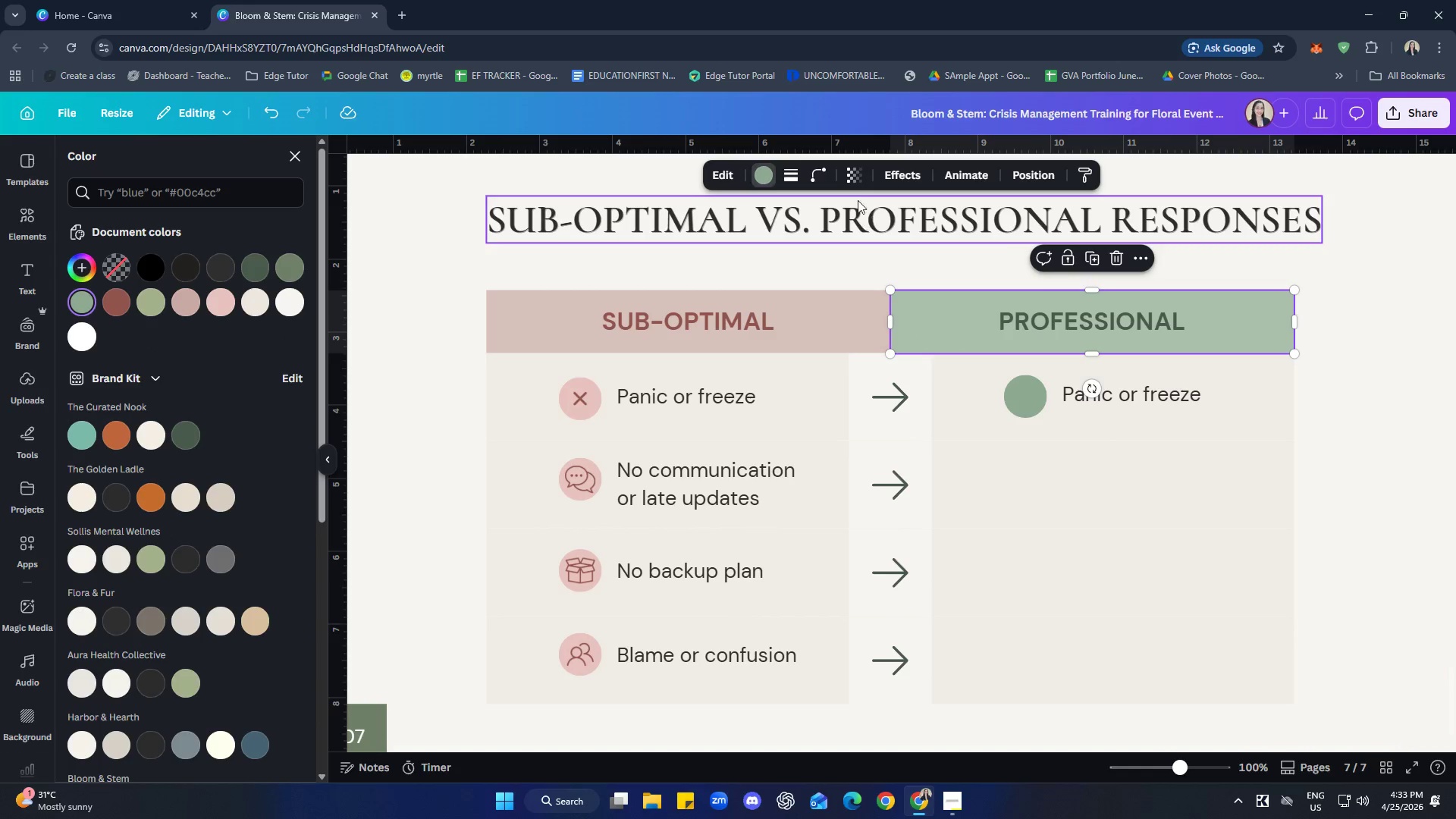 
left_click([846, 177])
 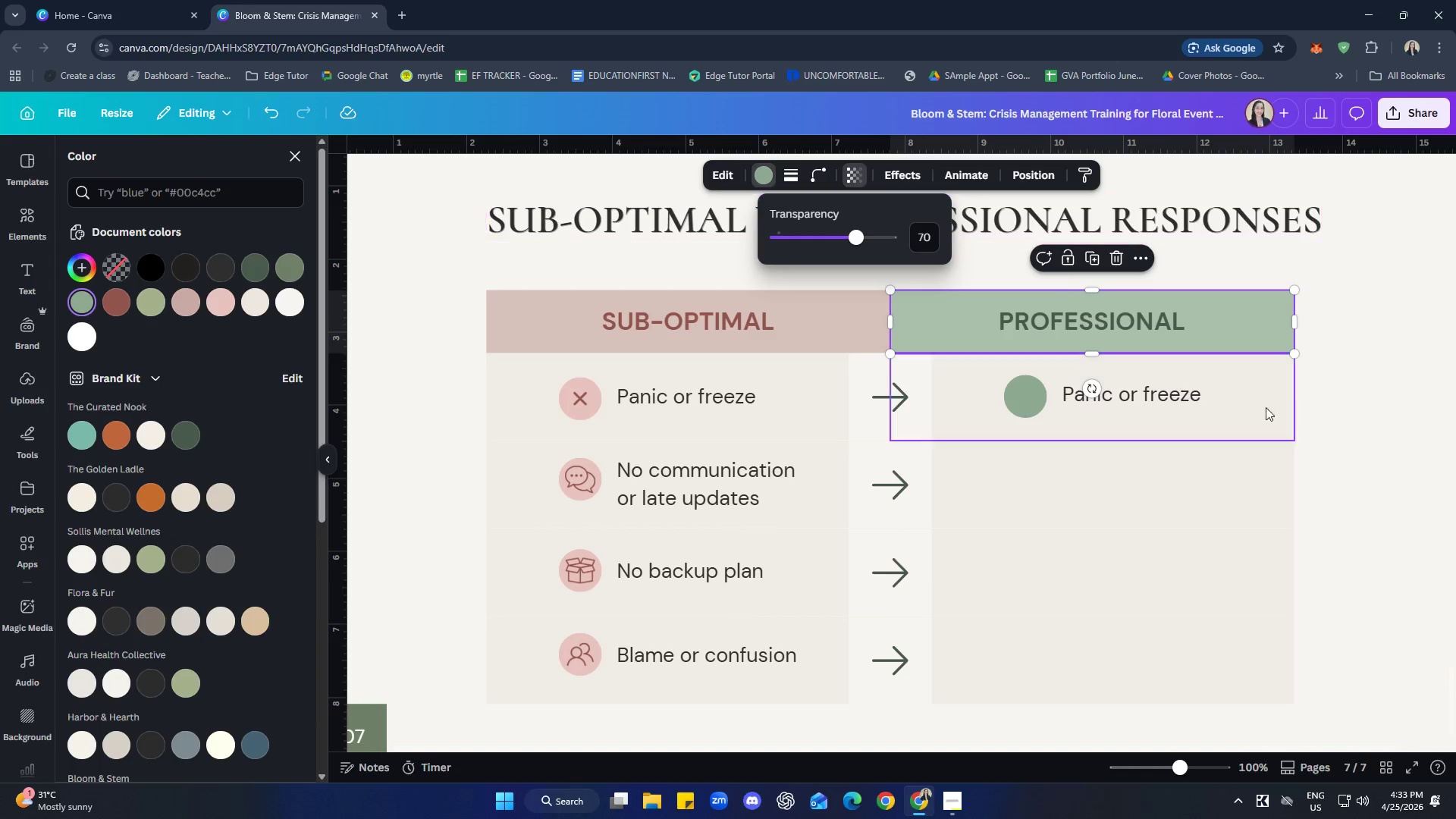 
left_click([1422, 451])
 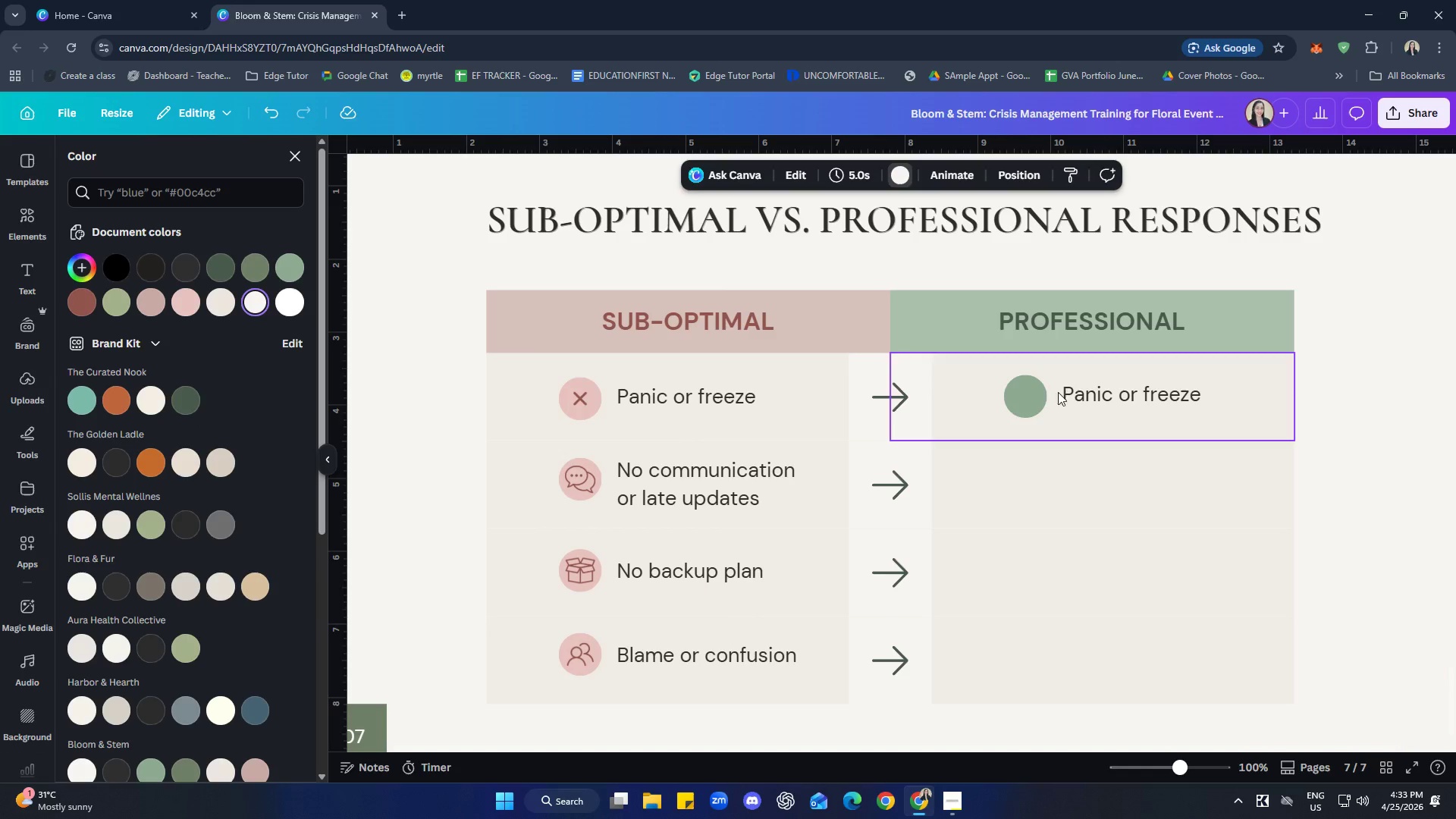 
left_click([1045, 394])
 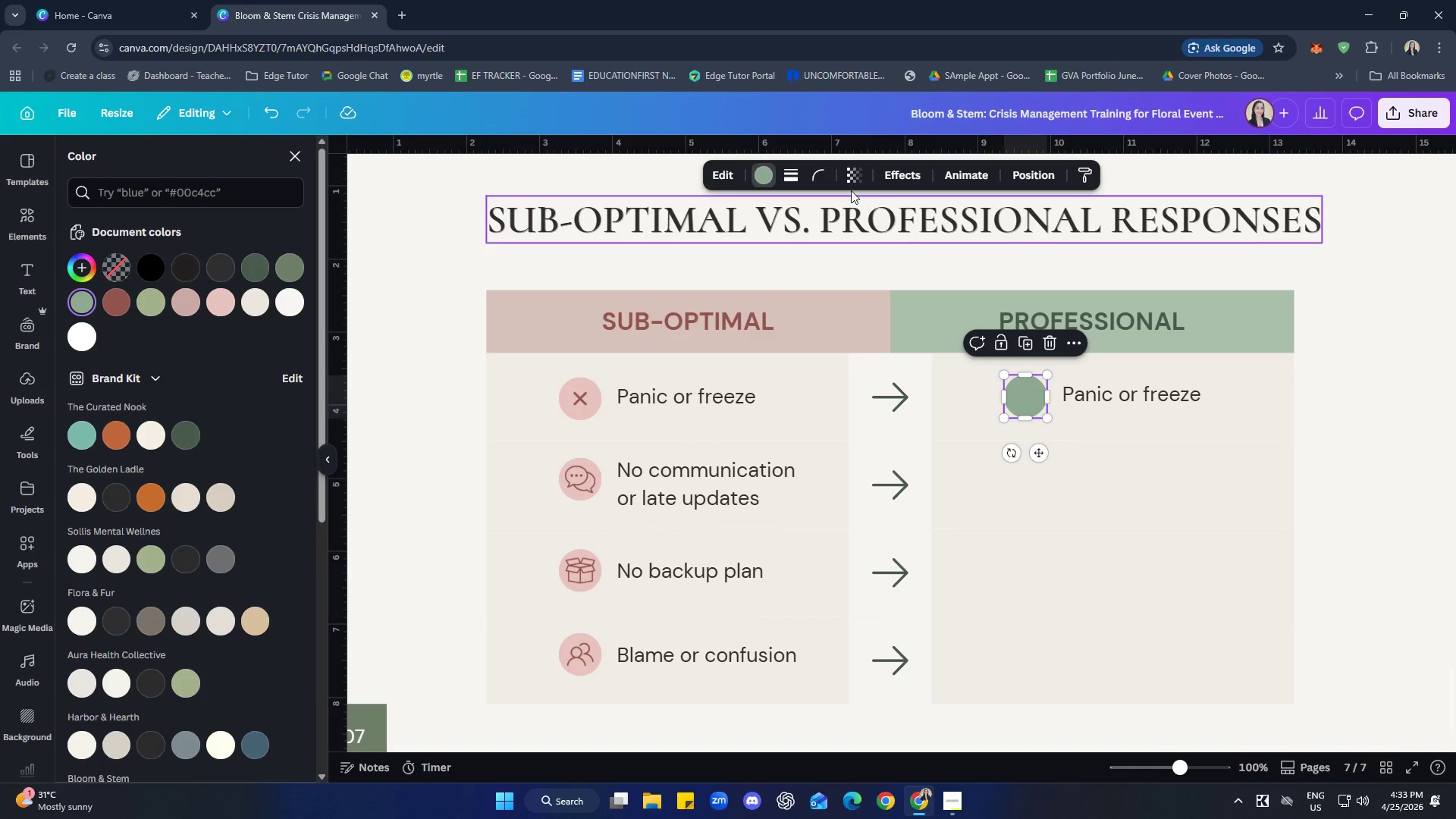 
left_click([846, 181])
 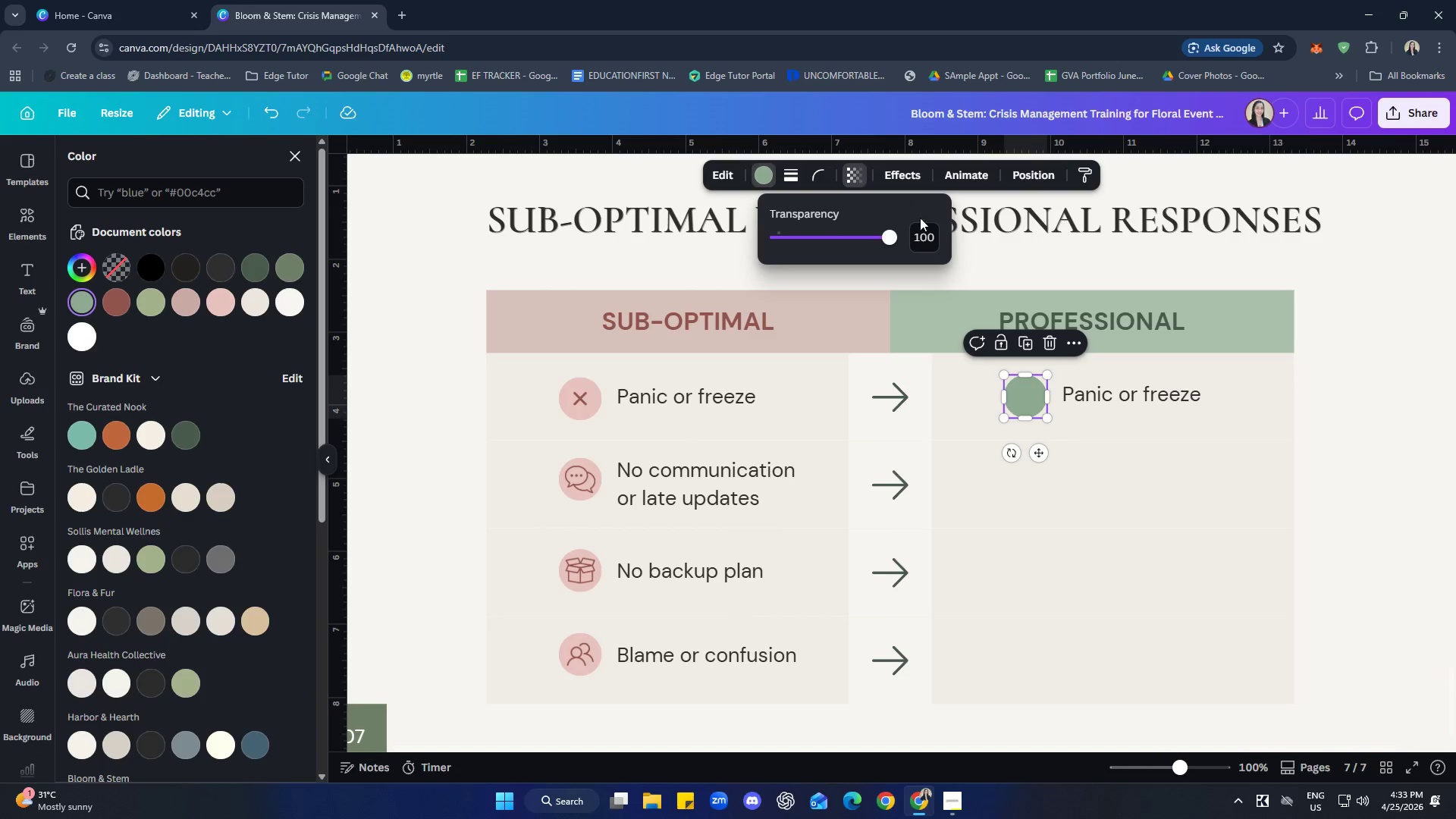 
left_click([927, 239])
 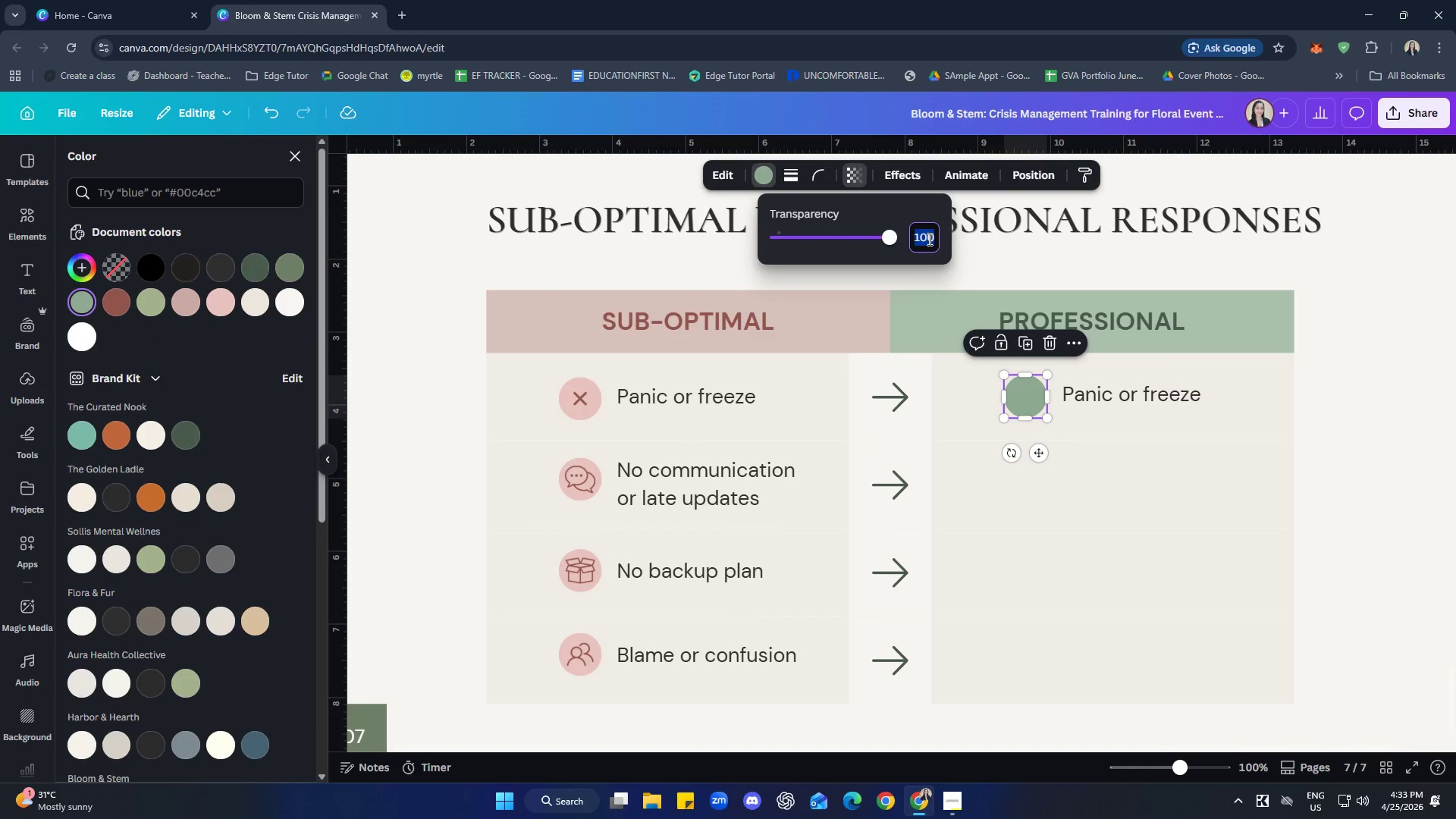 
type(70)
 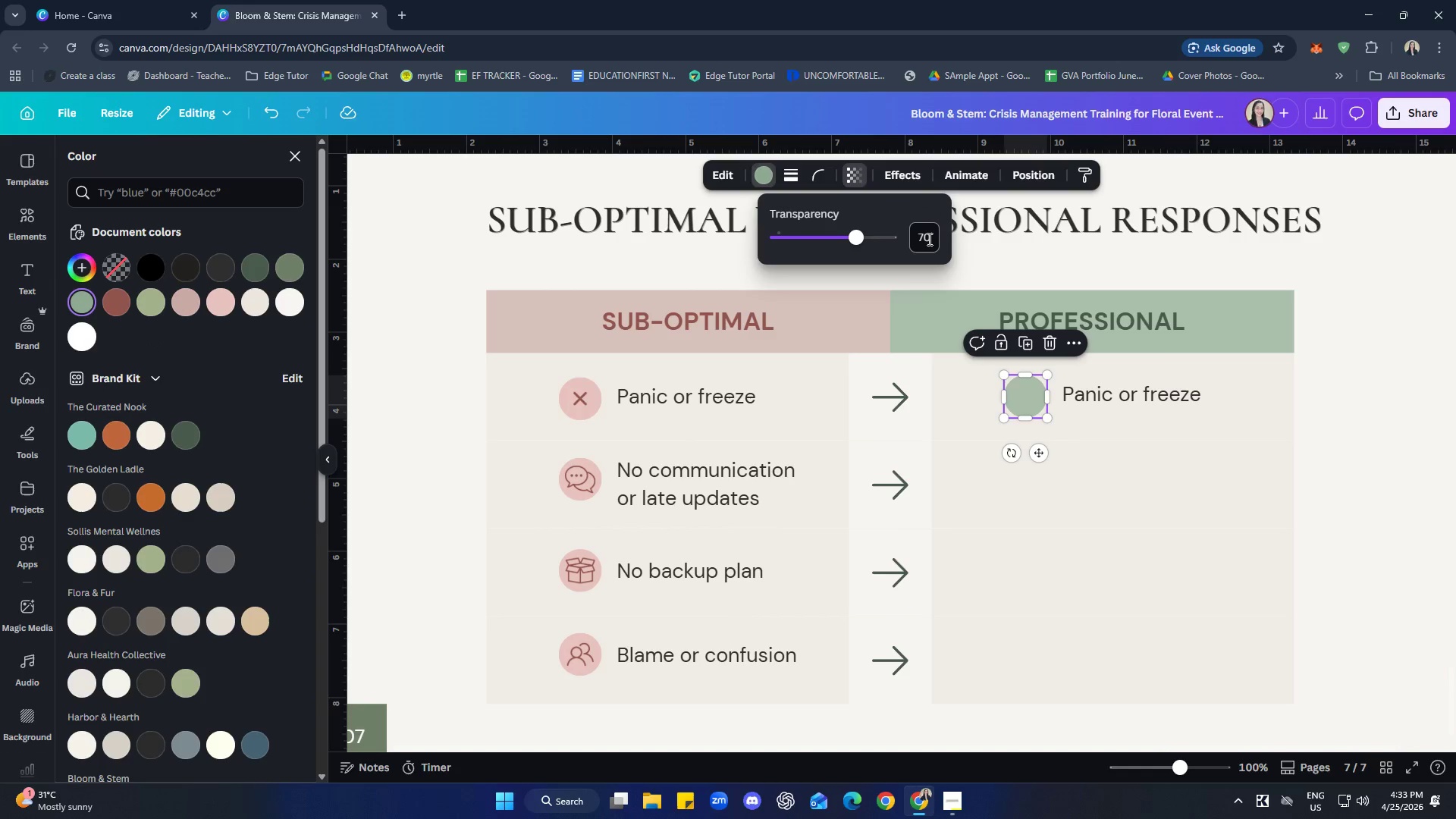 
key(Enter)
 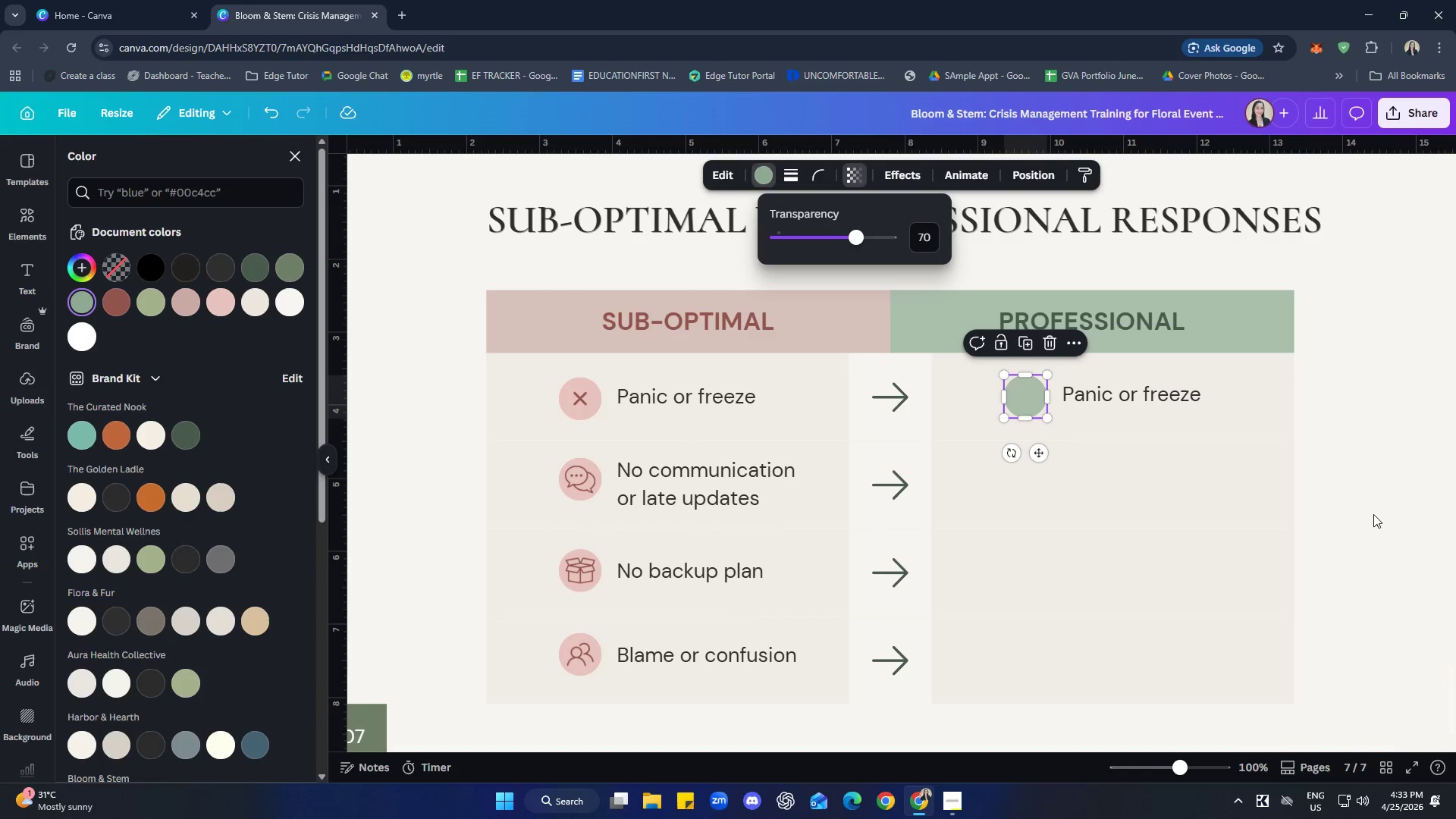 
left_click([1455, 497])
 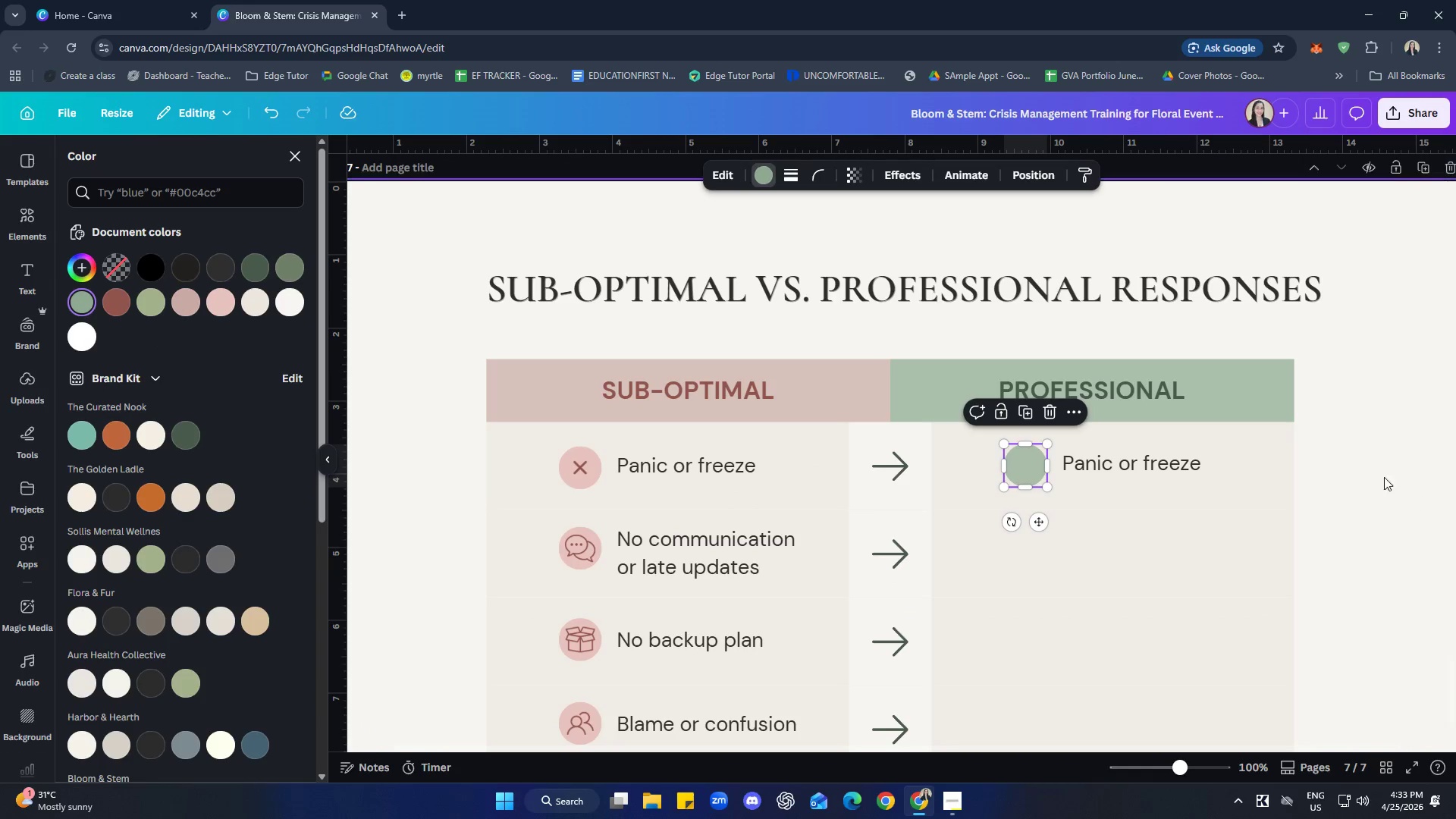 
left_click([1379, 472])
 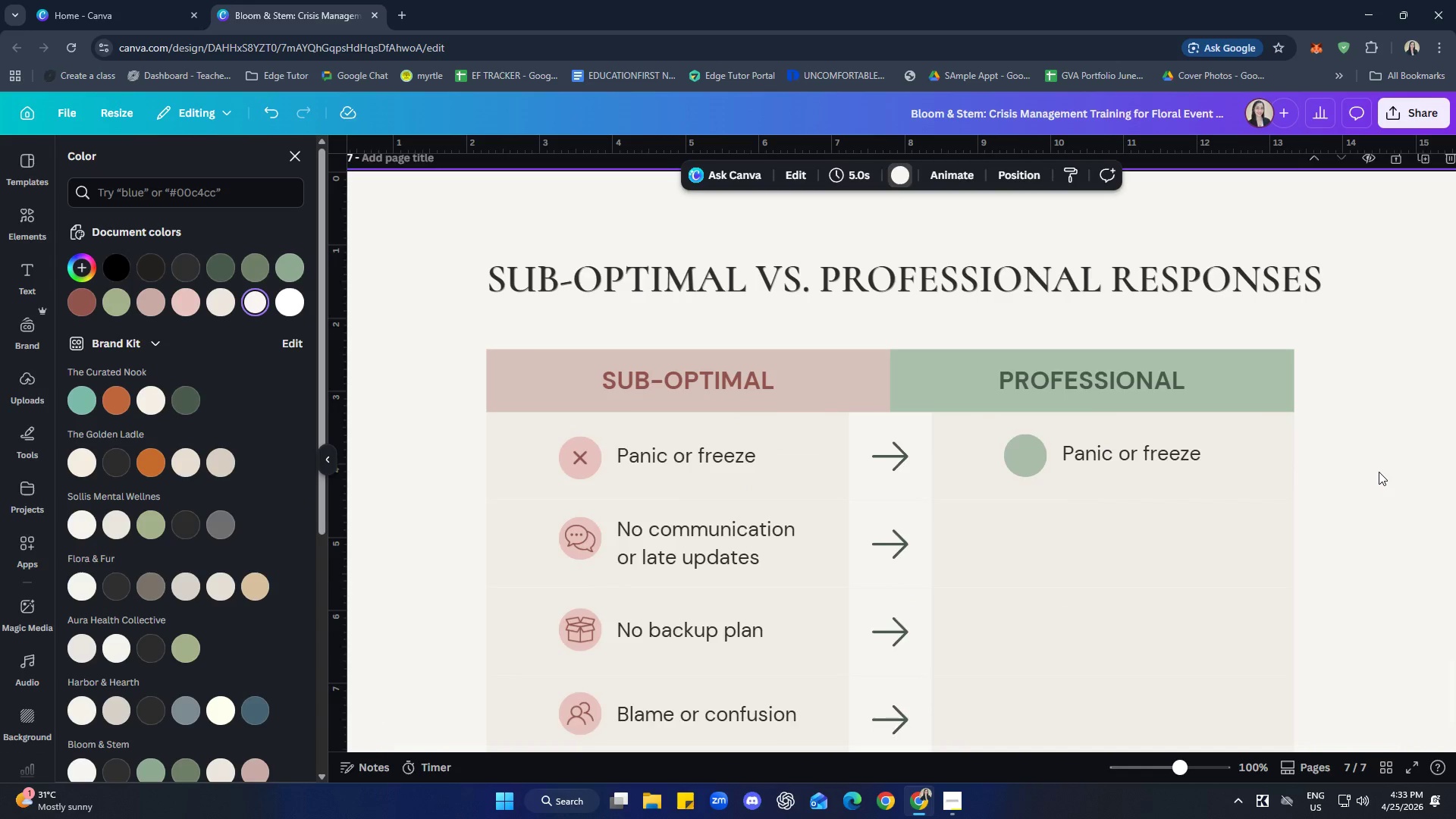 
scroll: coordinate [1379, 472], scroll_direction: down, amount: 2.0
 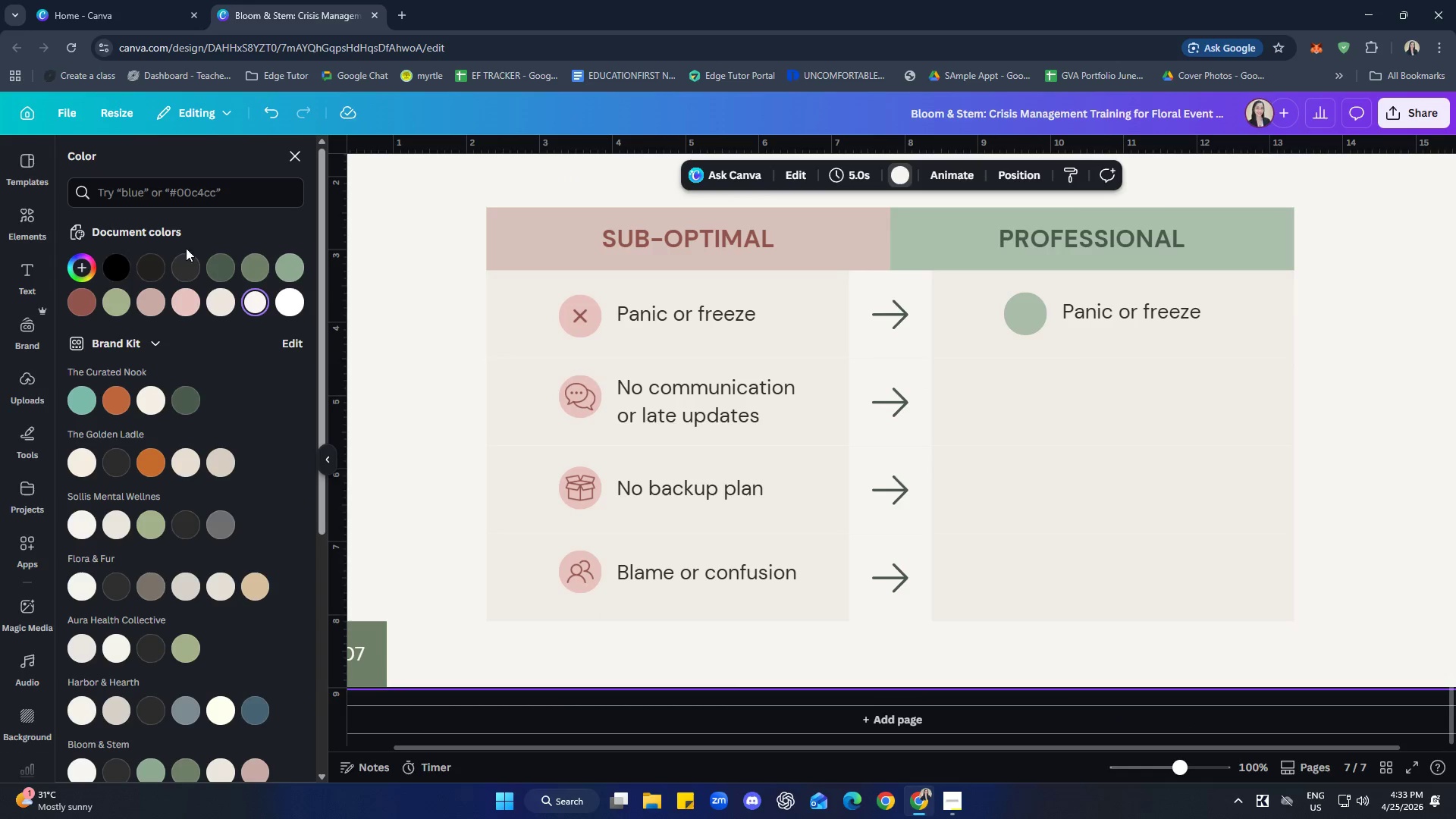 
left_click([34, 216])
 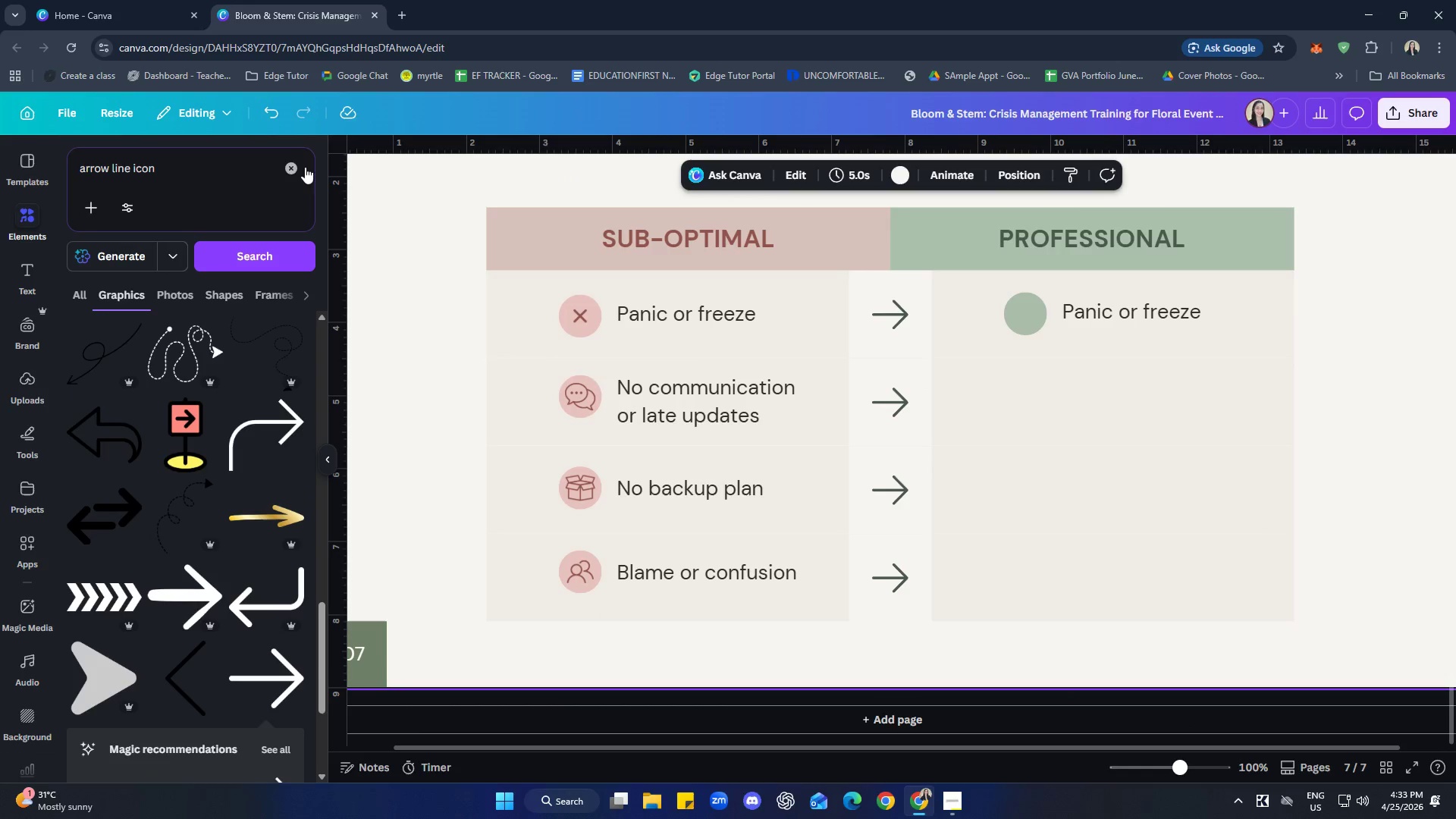 
double_click([237, 161])
 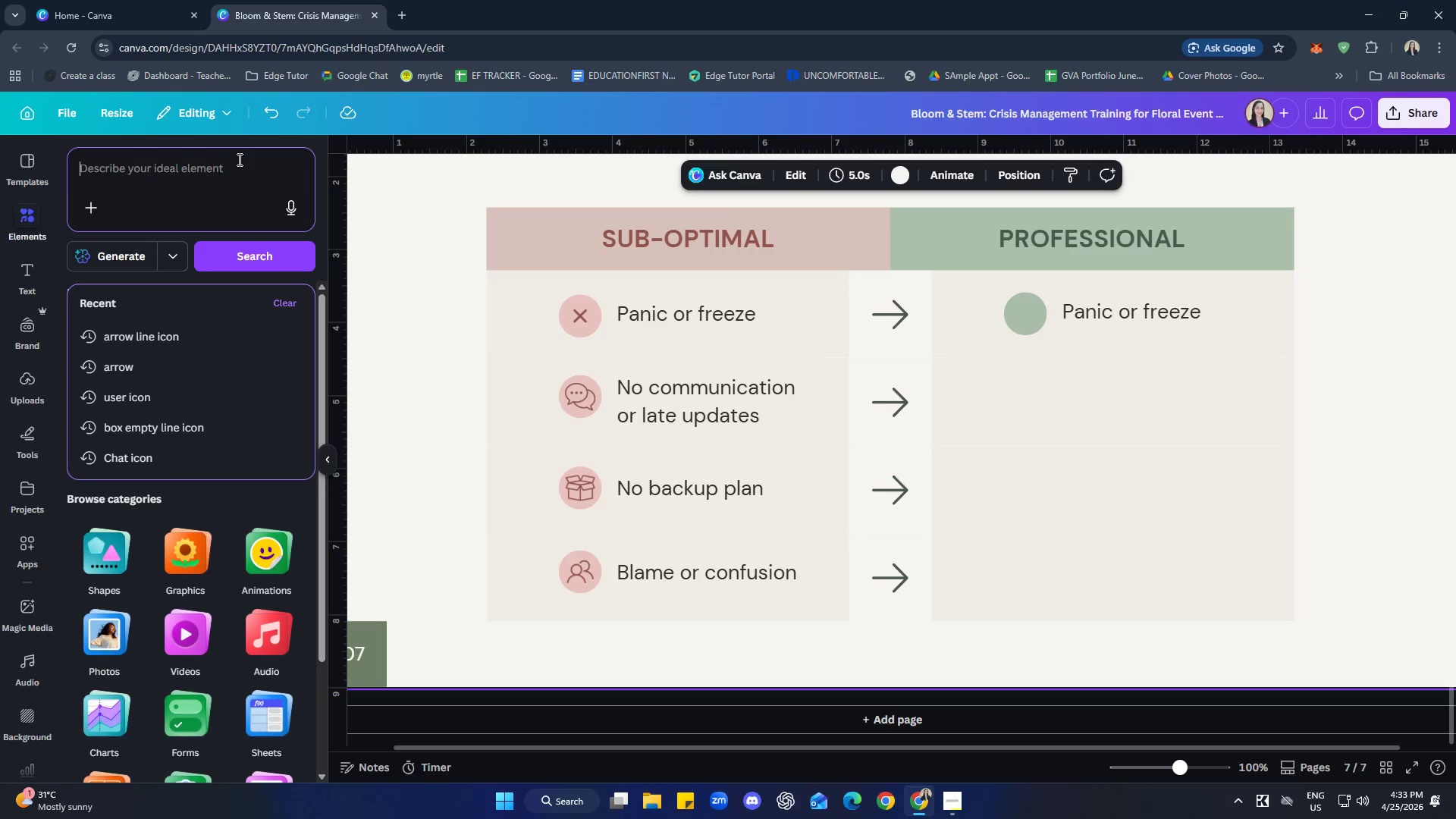 
type(check lineico)
key(Backspace)
key(Backspace)
key(Backspace)
type( icon)
 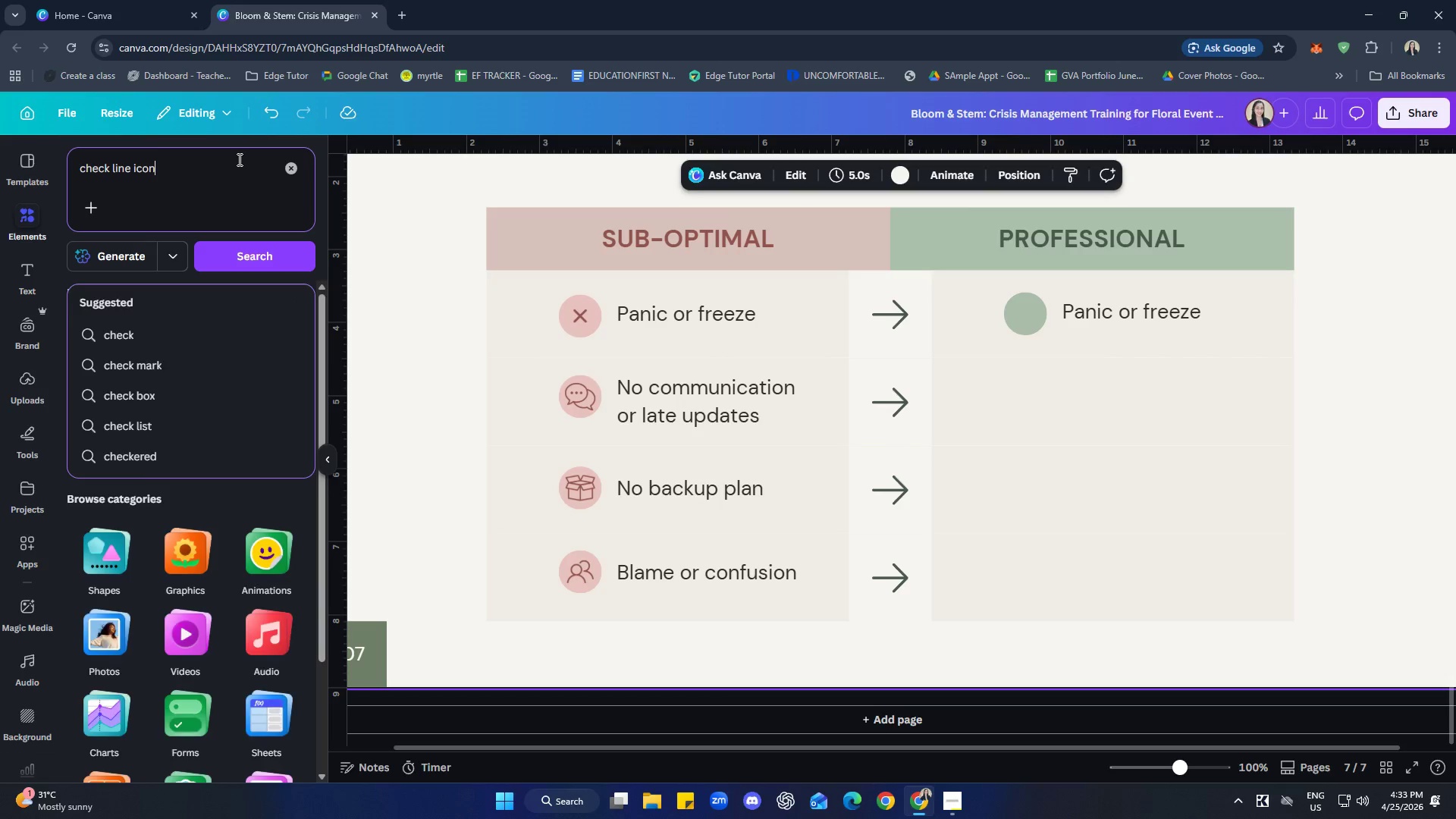 
key(Enter)
 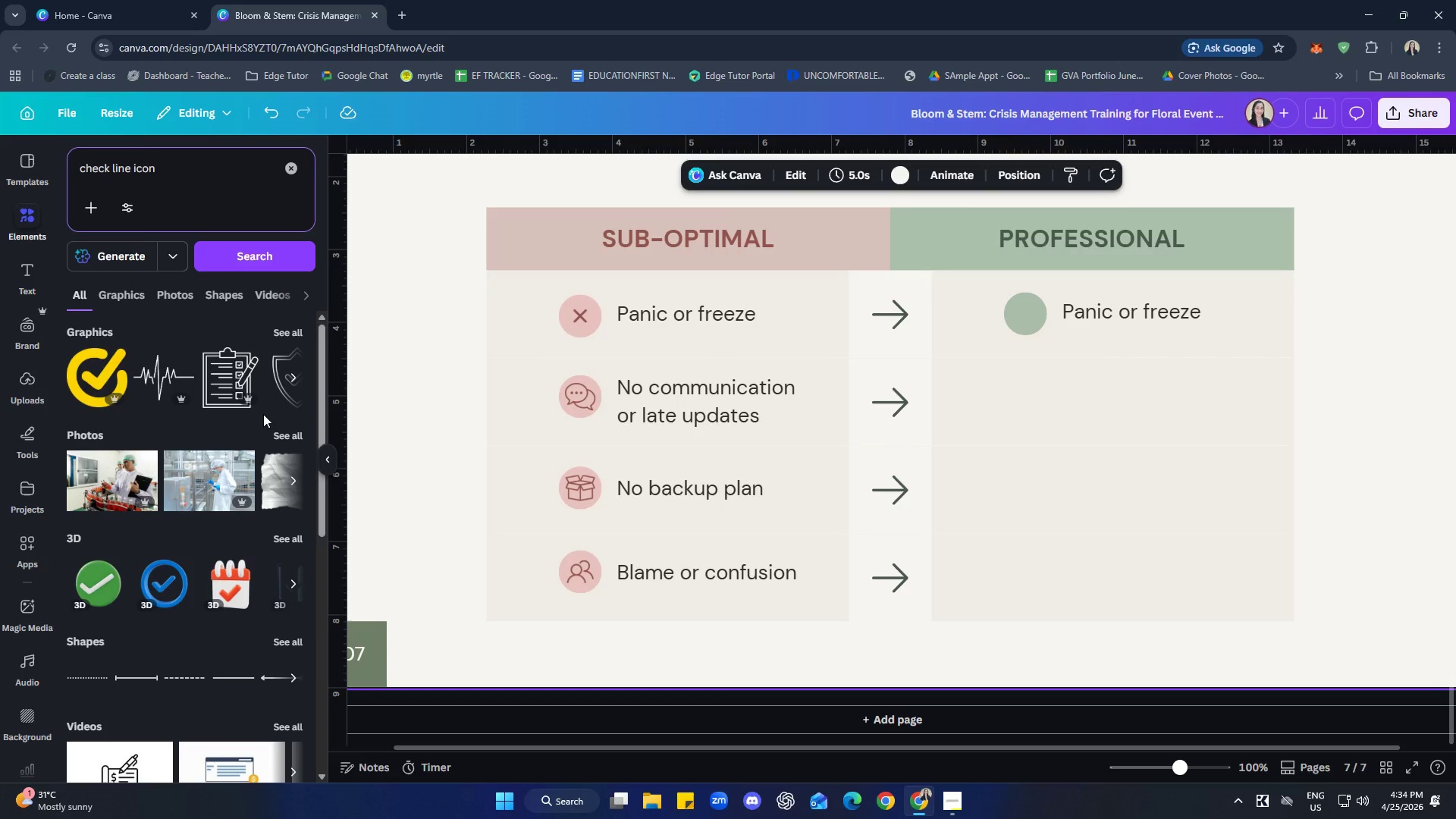 
left_click([290, 334])
 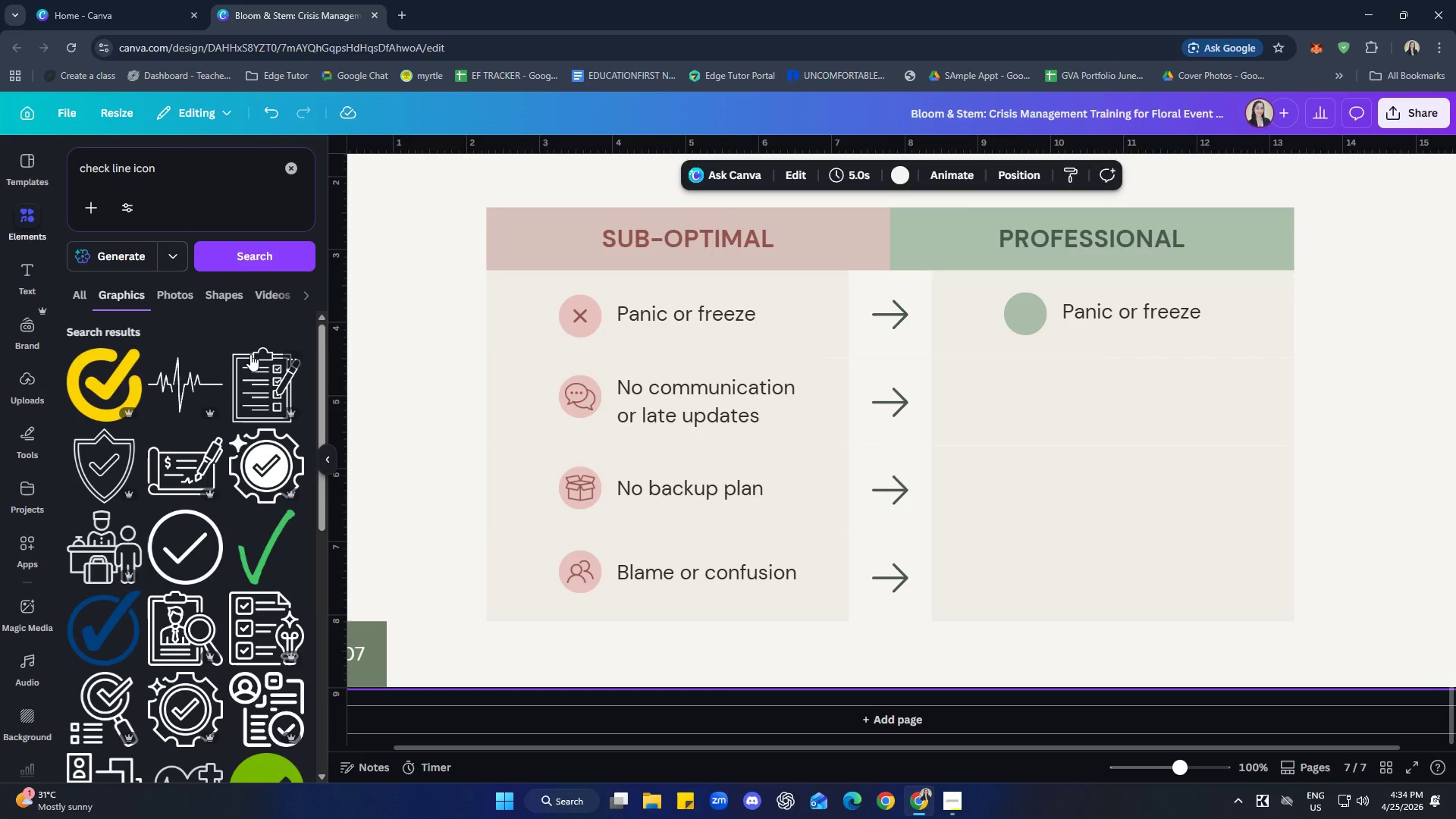 
scroll: coordinate [205, 434], scroll_direction: down, amount: 17.0
 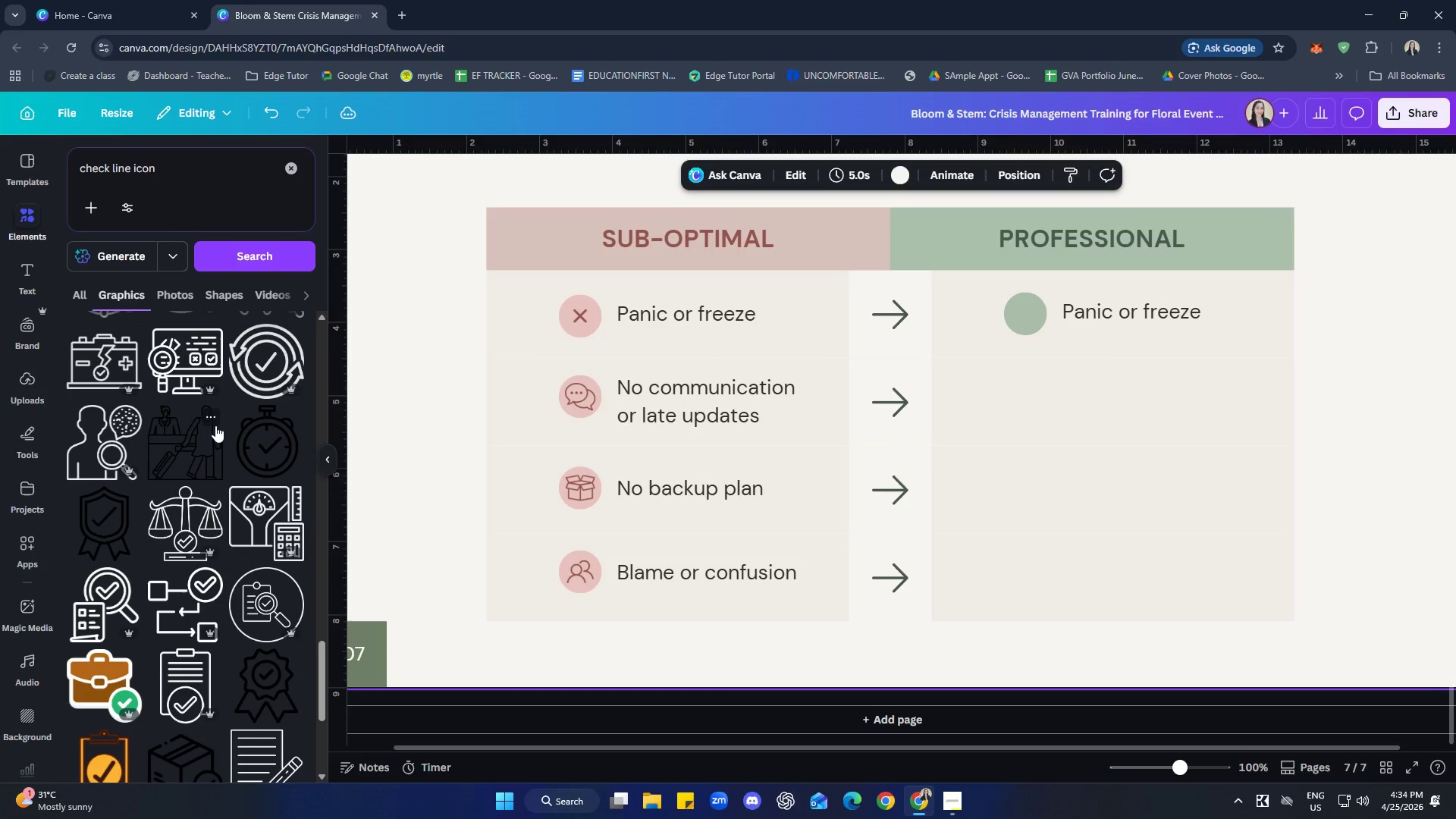 
wait(27.7)
 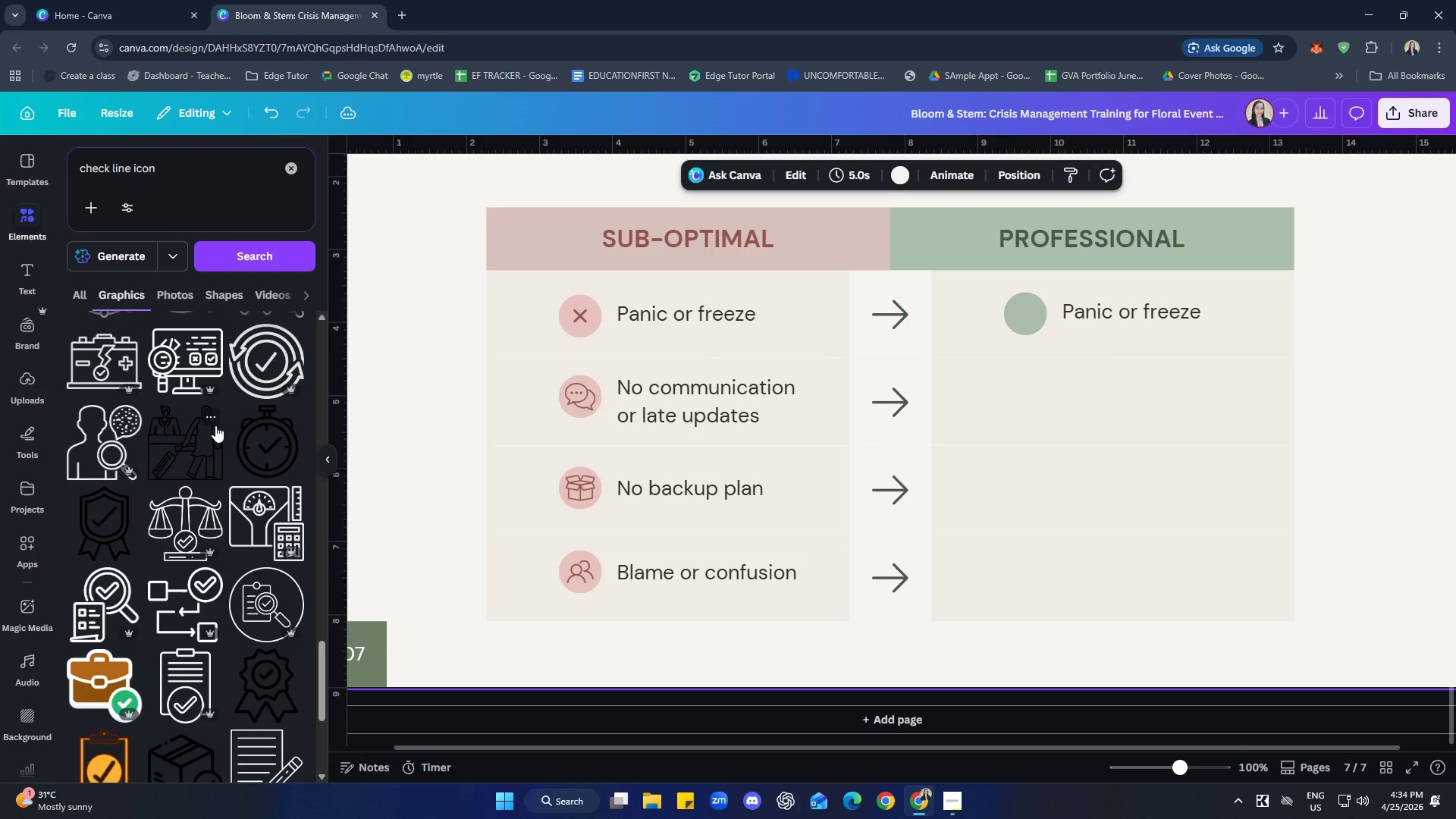 
double_click([1130, 313])
 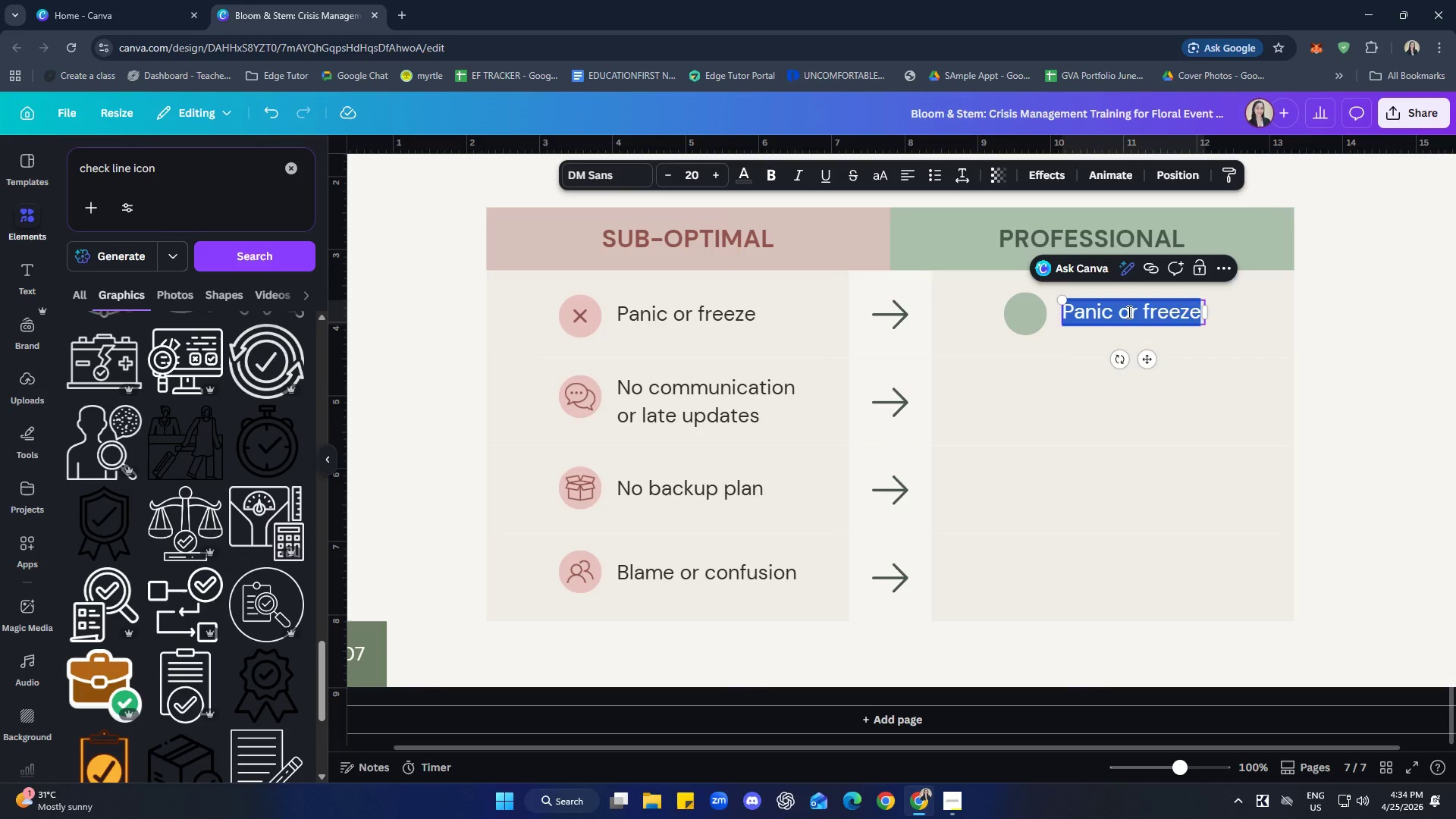 
type(Stay call)
key(Backspace)
type(m and )
 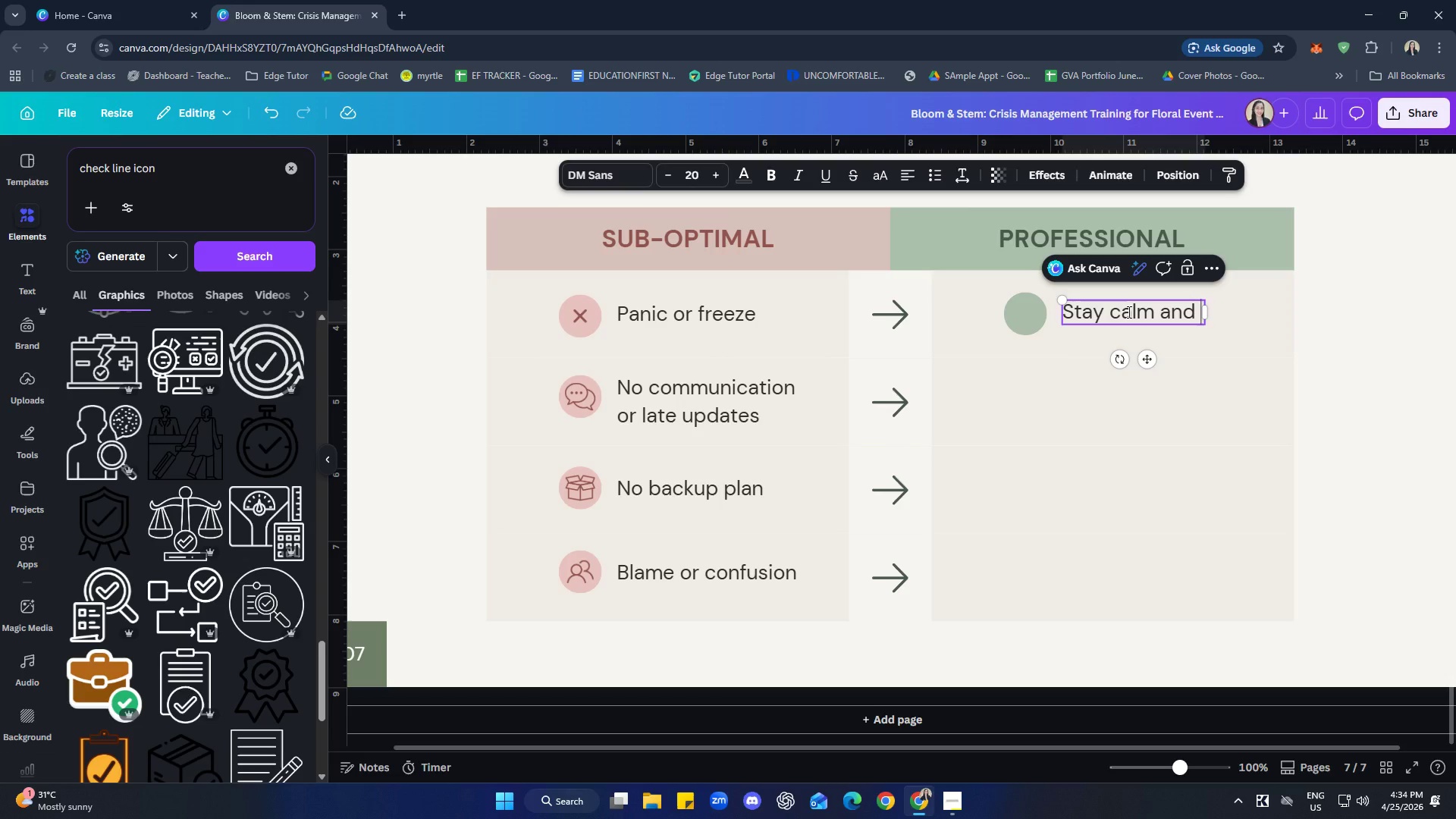 
hold_key(key=ShiftLeft, duration=0.36)
 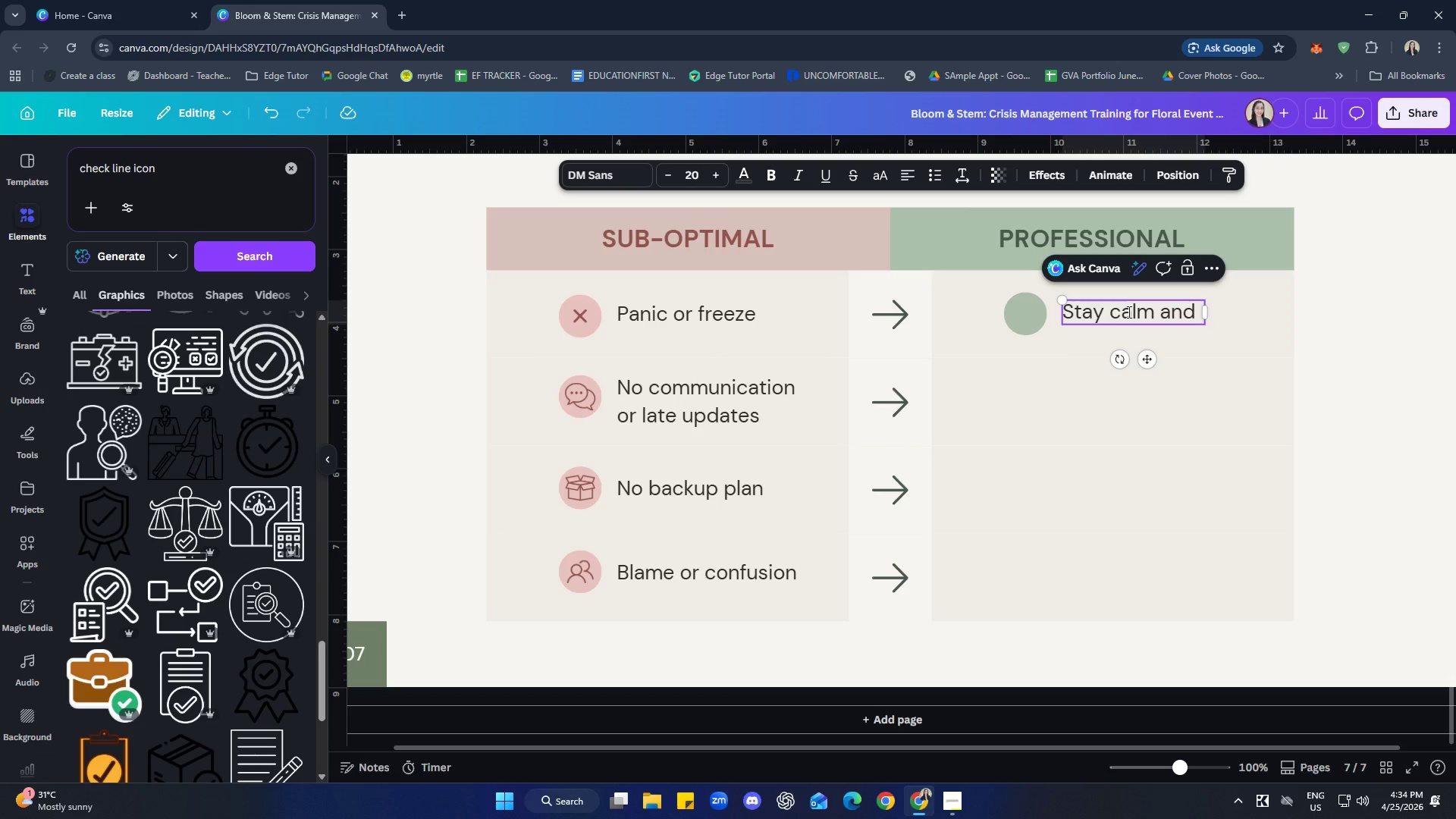 
wait(6.23)
 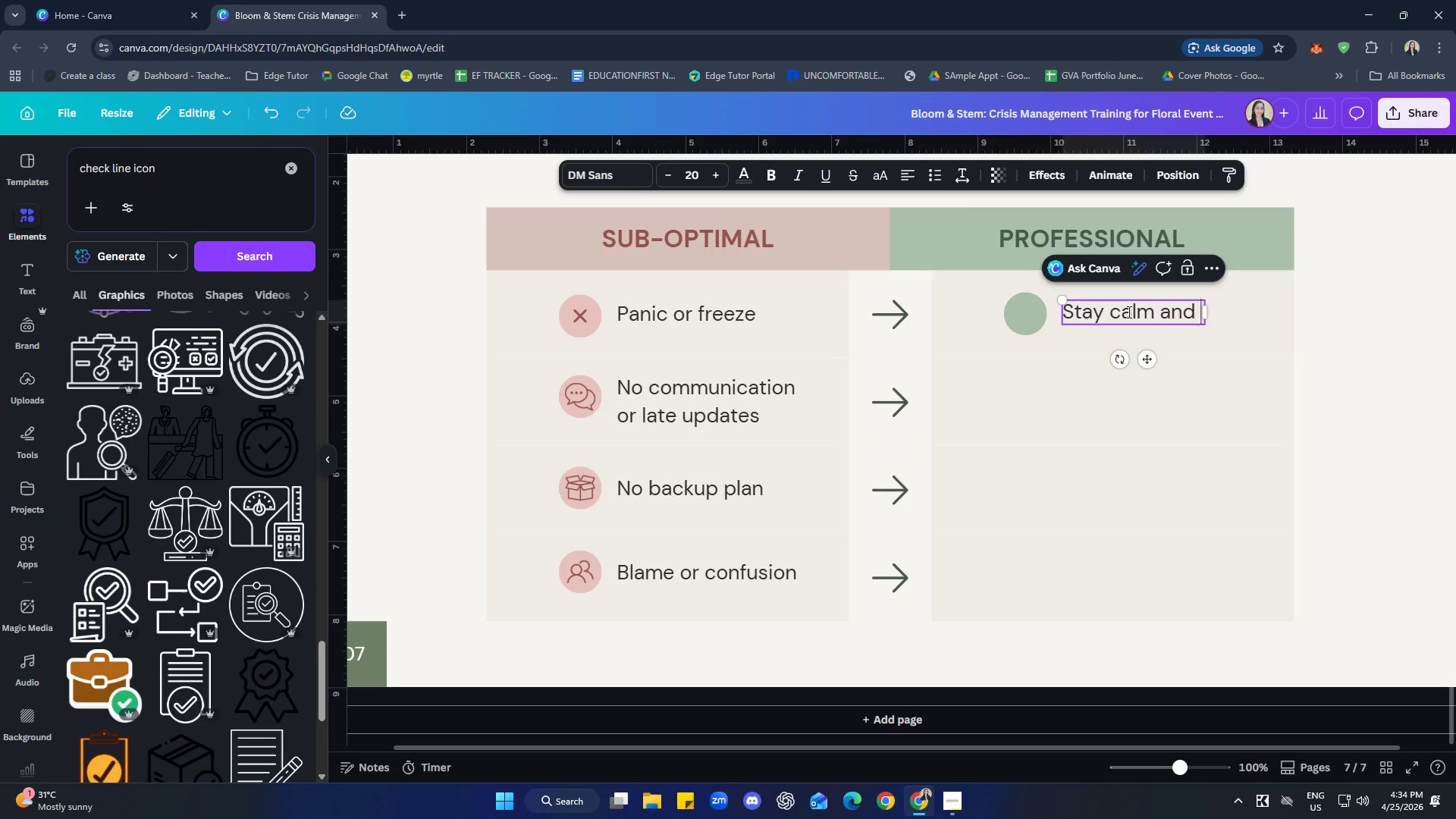 
type(focused)
 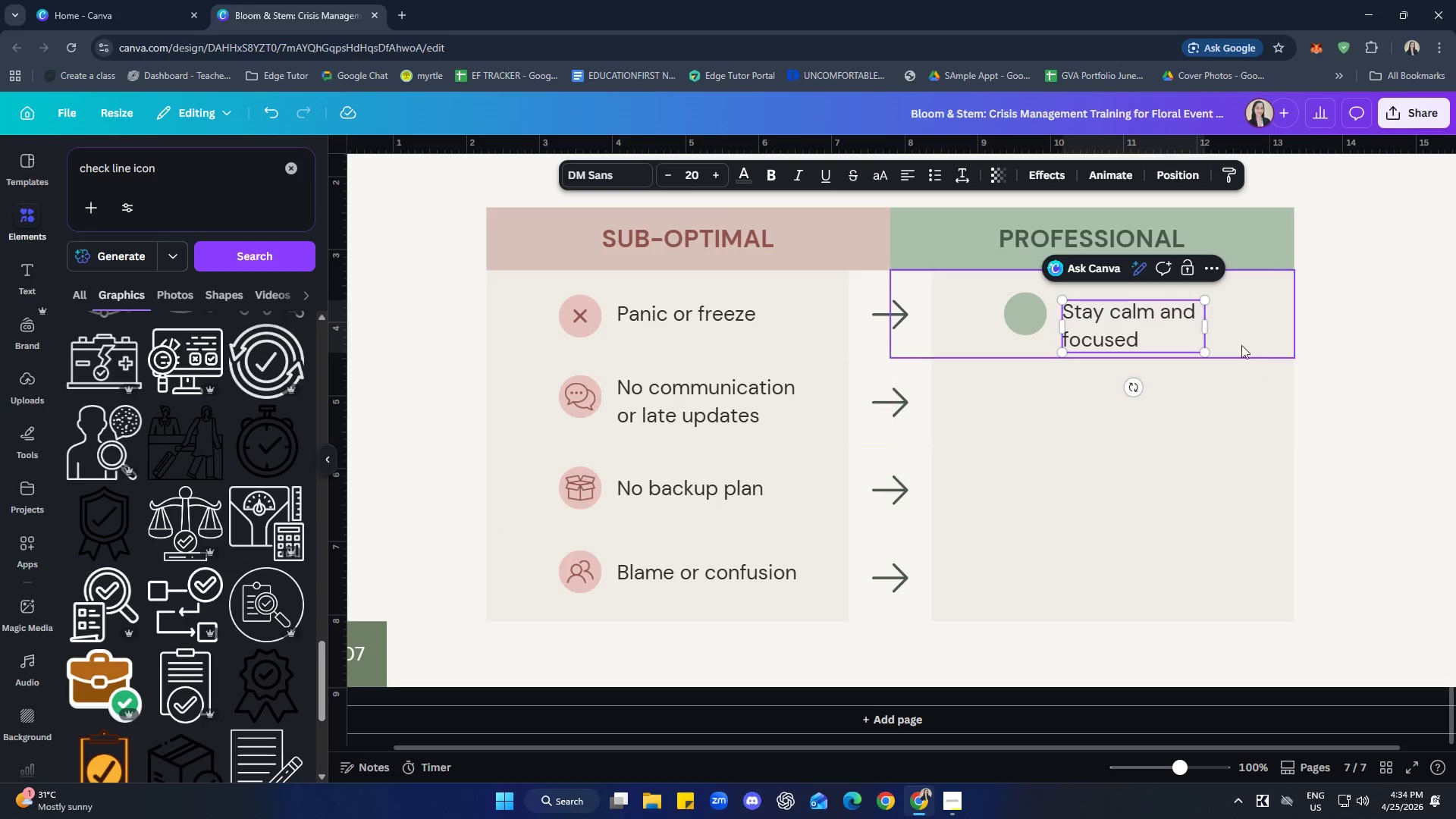 
left_click_drag(start_coordinate=[1211, 325], to_coordinate=[1287, 315])
 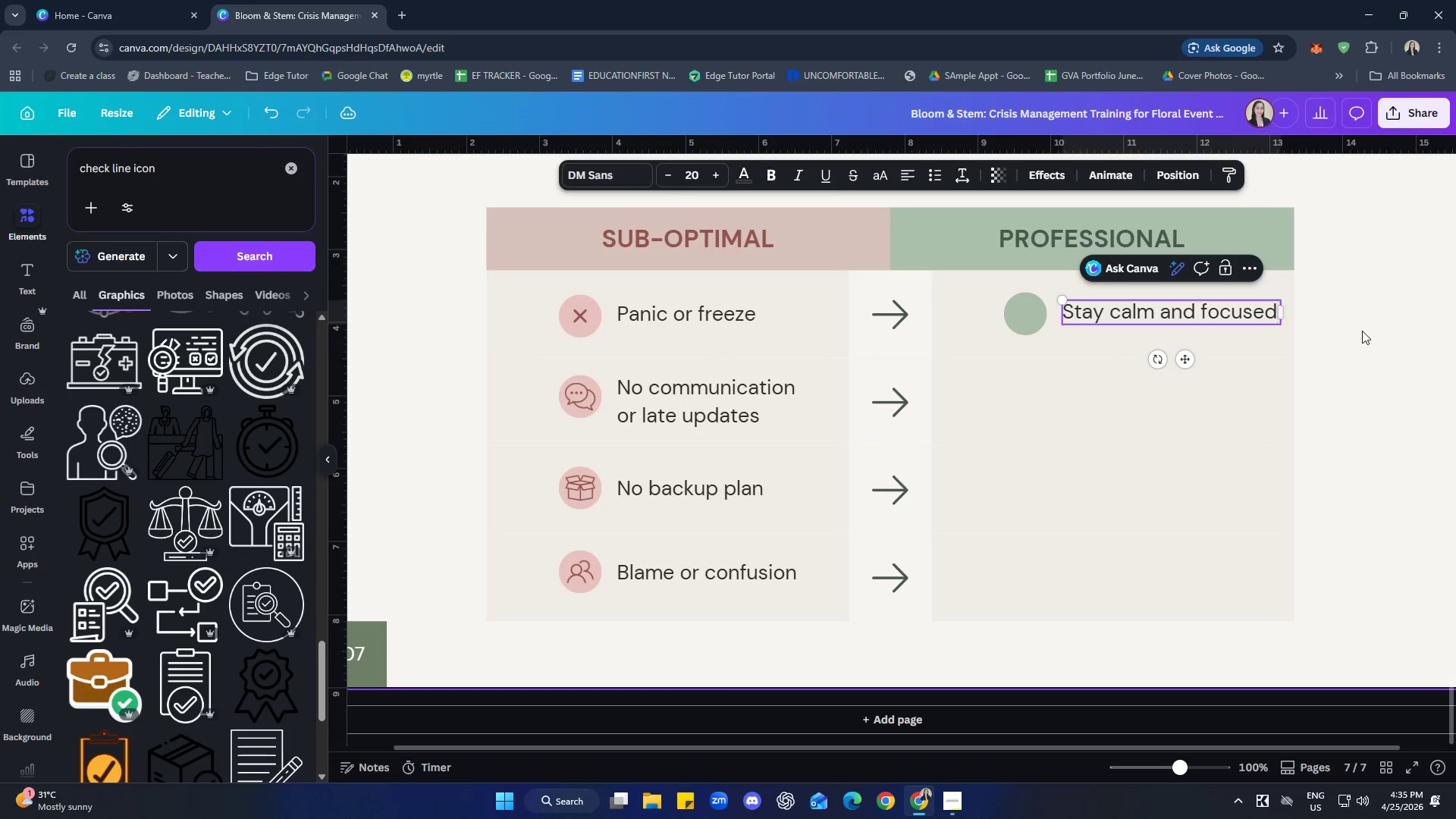 
left_click([1362, 331])
 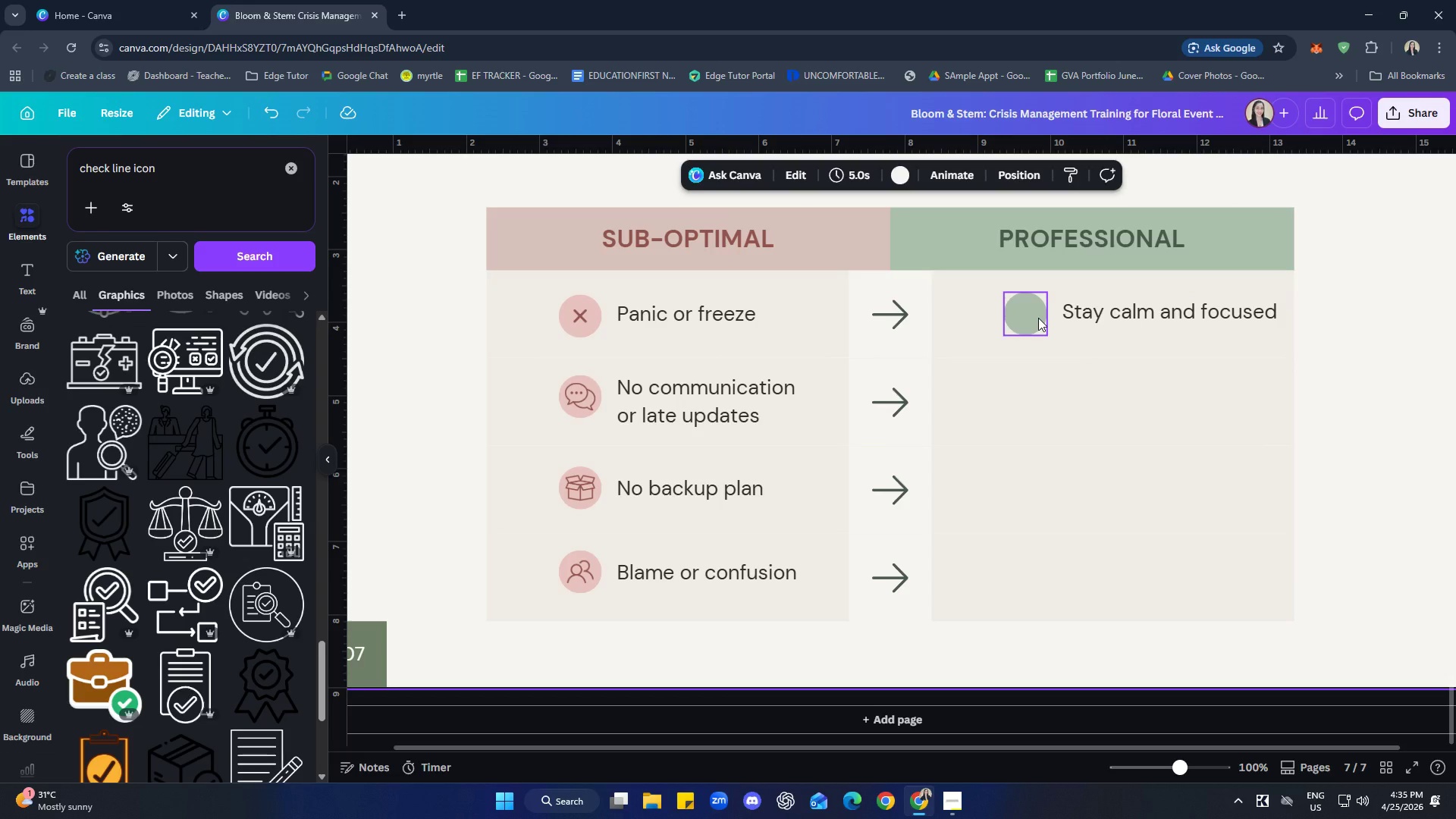 
left_click_drag(start_coordinate=[1038, 318], to_coordinate=[1009, 318])
 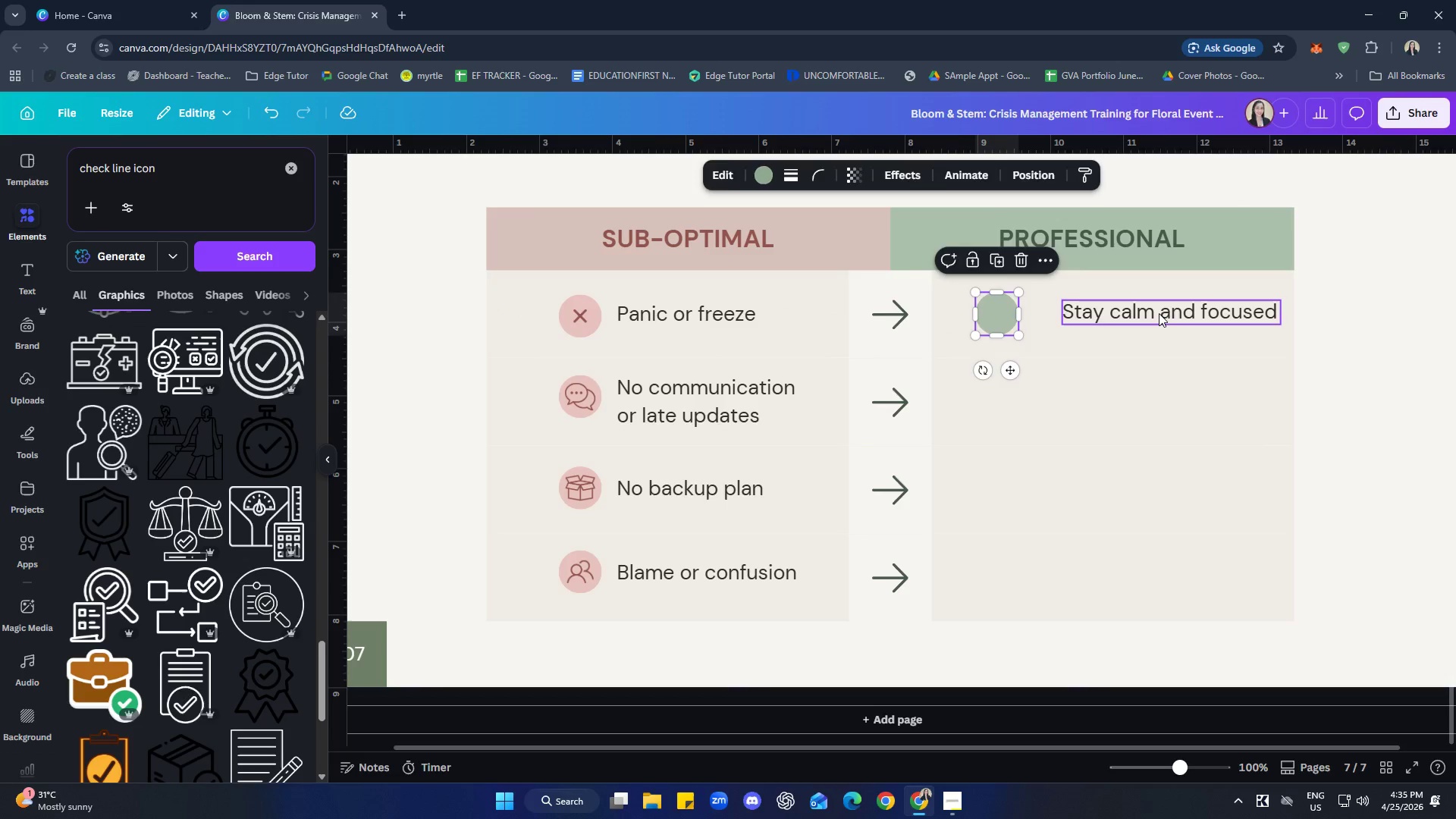 
left_click_drag(start_coordinate=[1159, 313], to_coordinate=[1132, 312])
 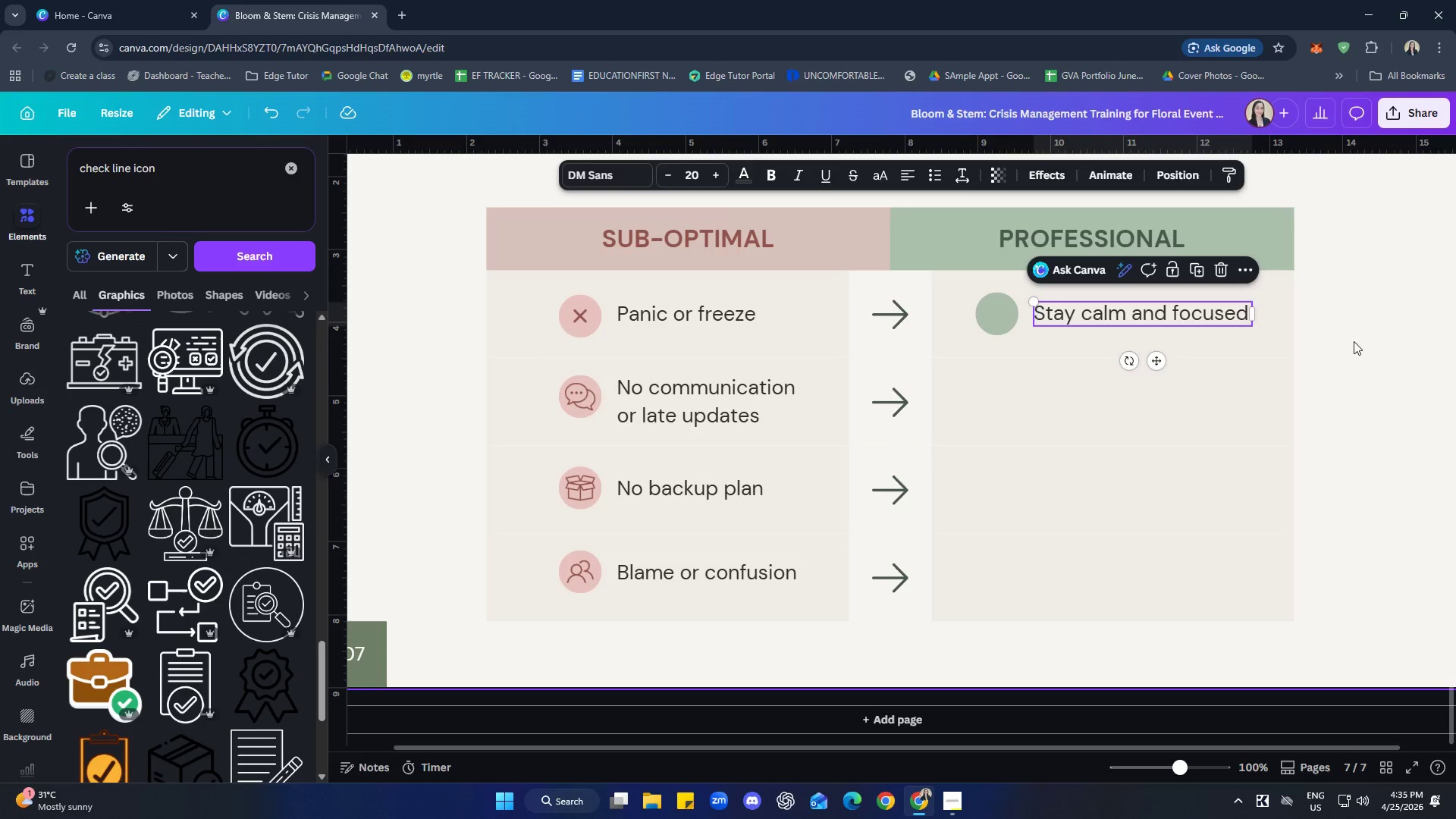 
left_click([1369, 342])
 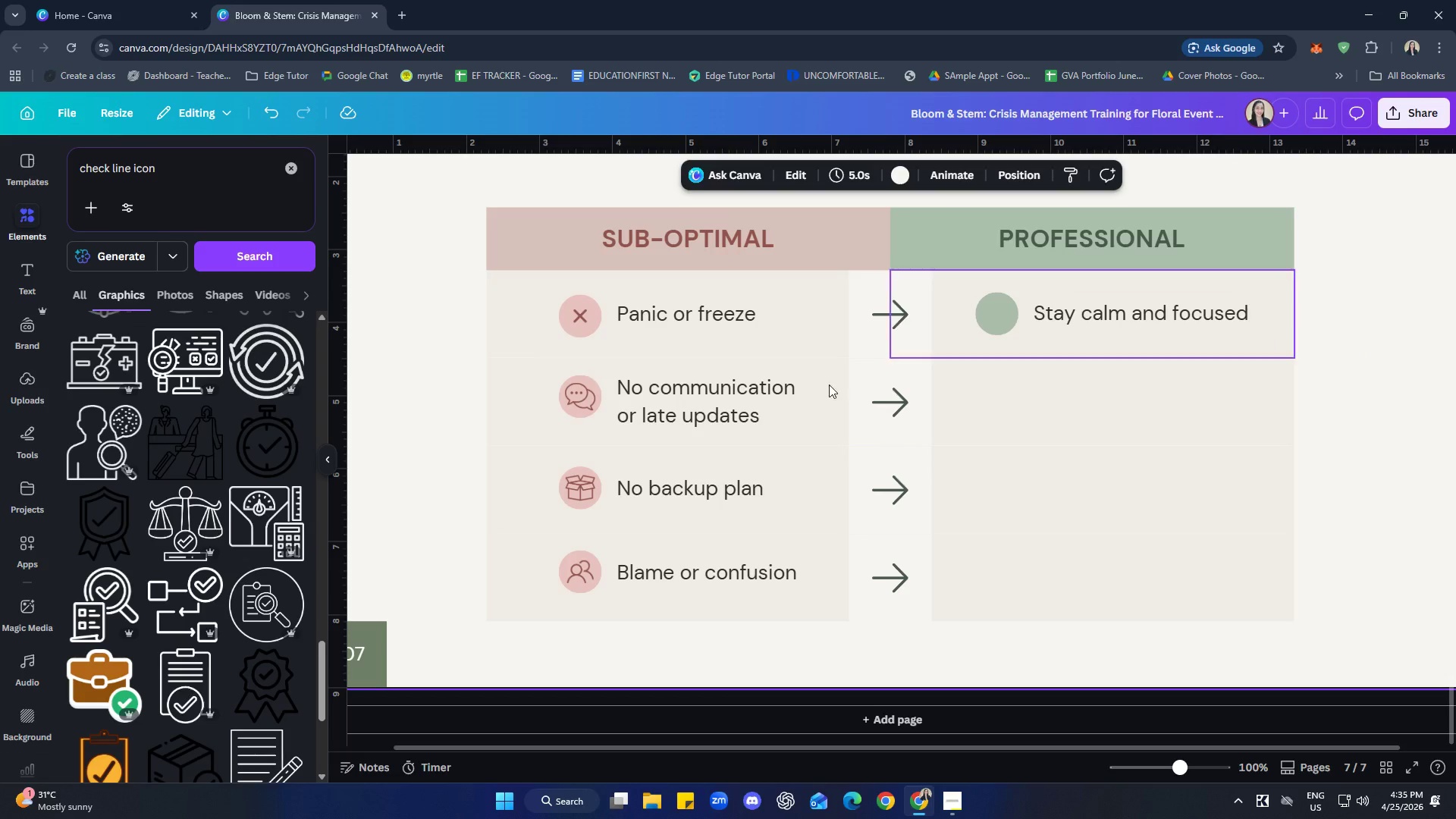 
scroll: coordinate [143, 413], scroll_direction: down, amount: 13.0
 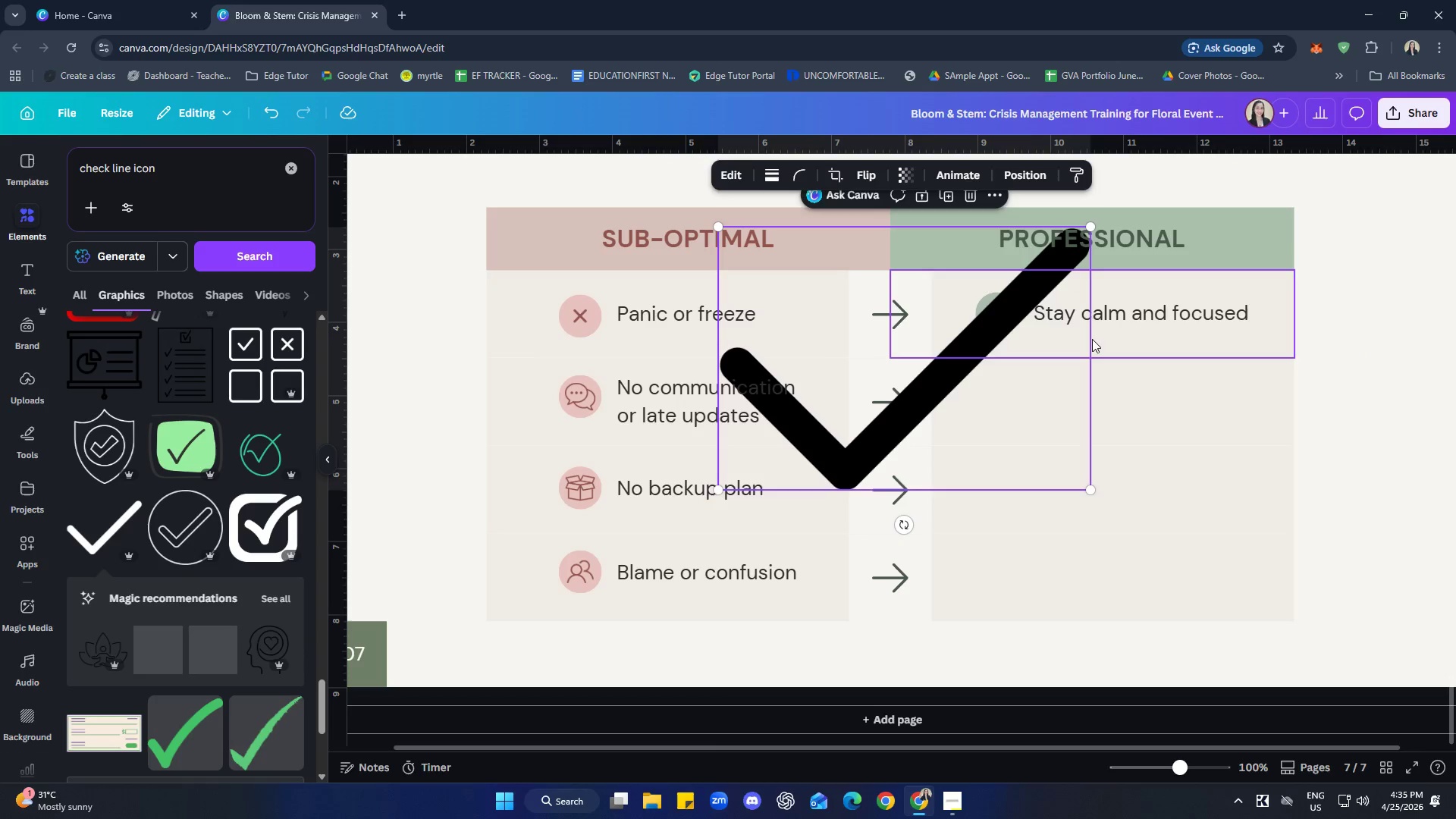 
left_click_drag(start_coordinate=[1012, 391], to_coordinate=[1154, 426])
 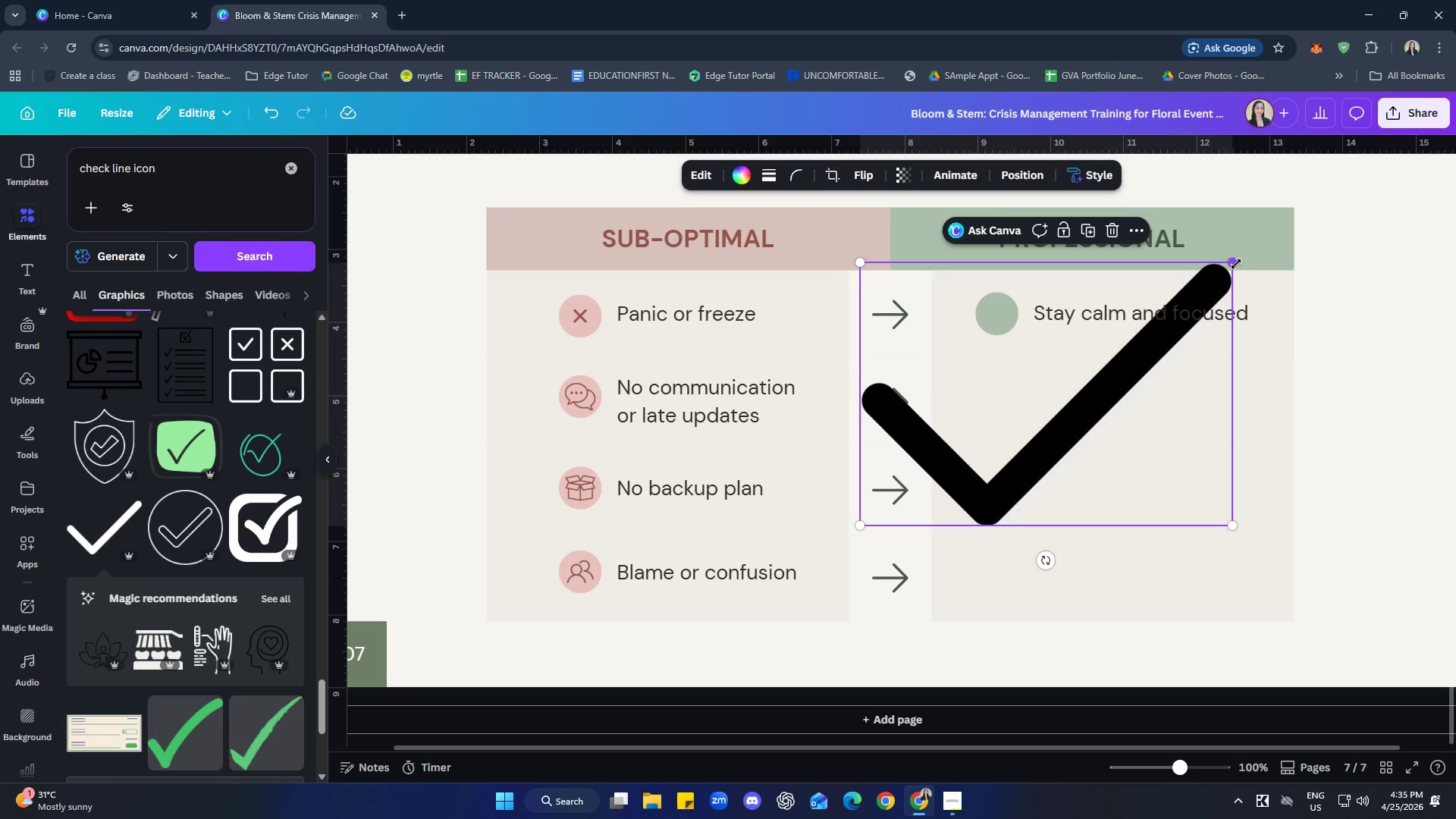 
left_click_drag(start_coordinate=[1236, 264], to_coordinate=[949, 488])
 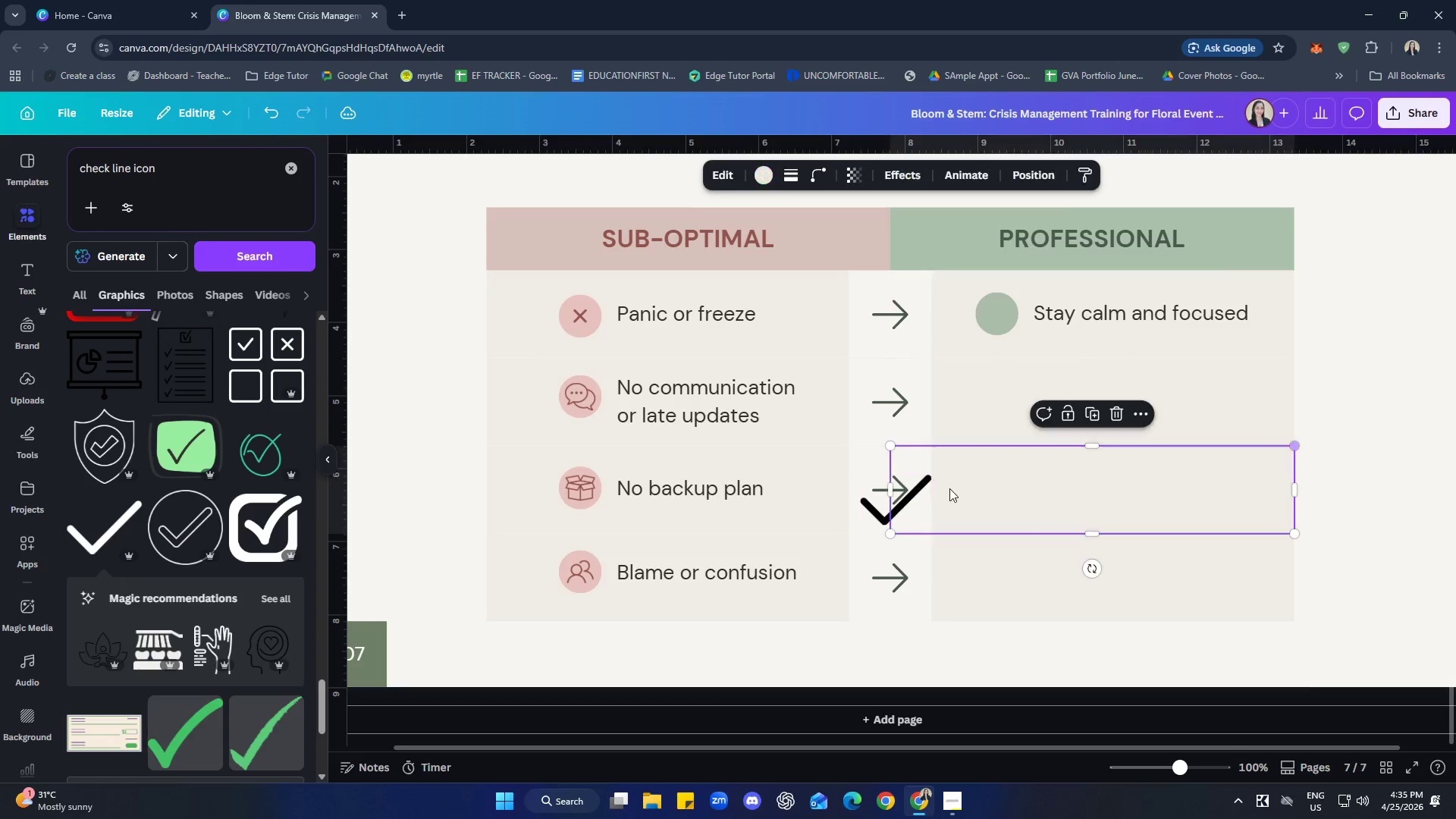 
double_click([949, 488])
 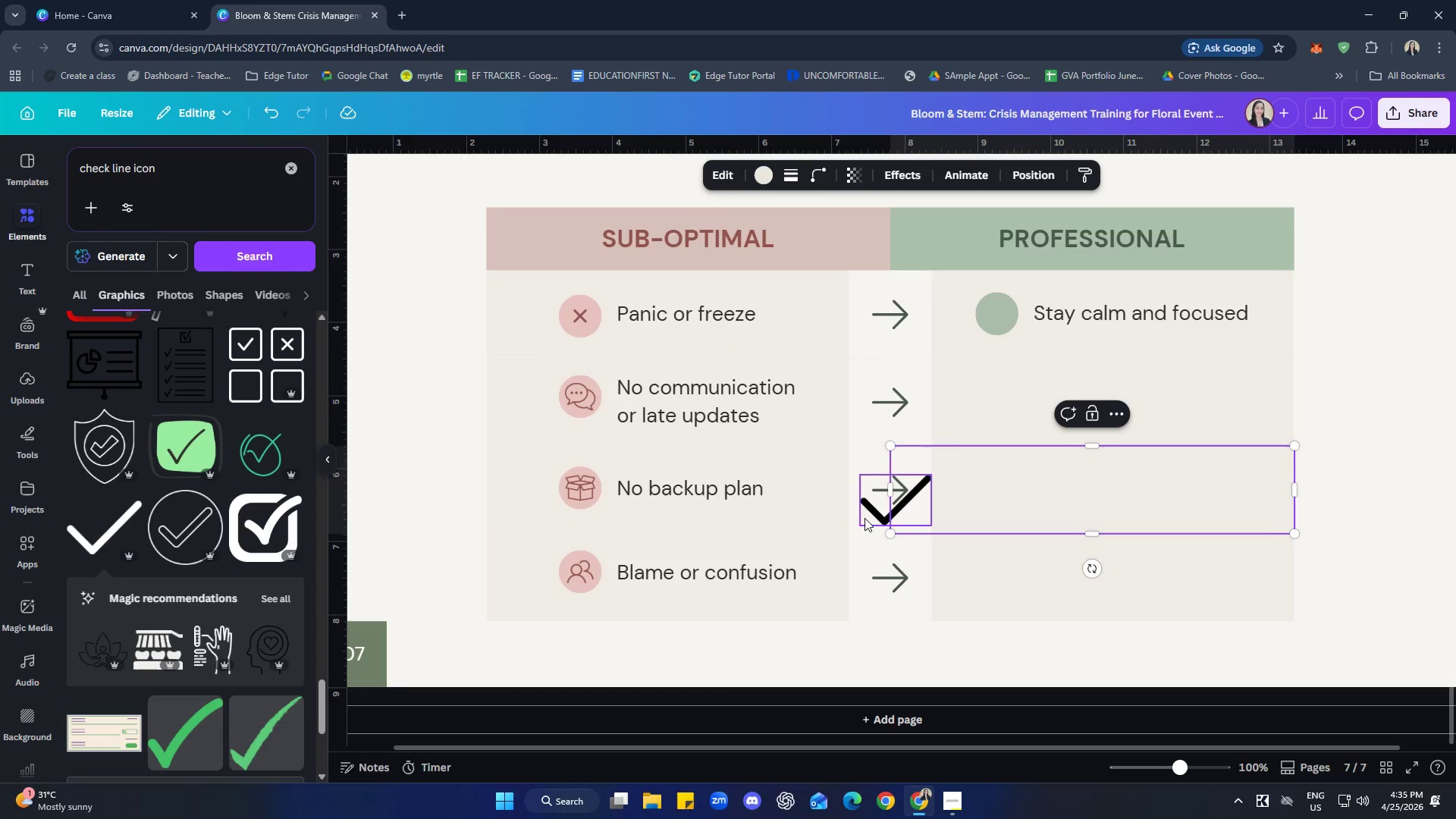 
left_click([863, 519])
 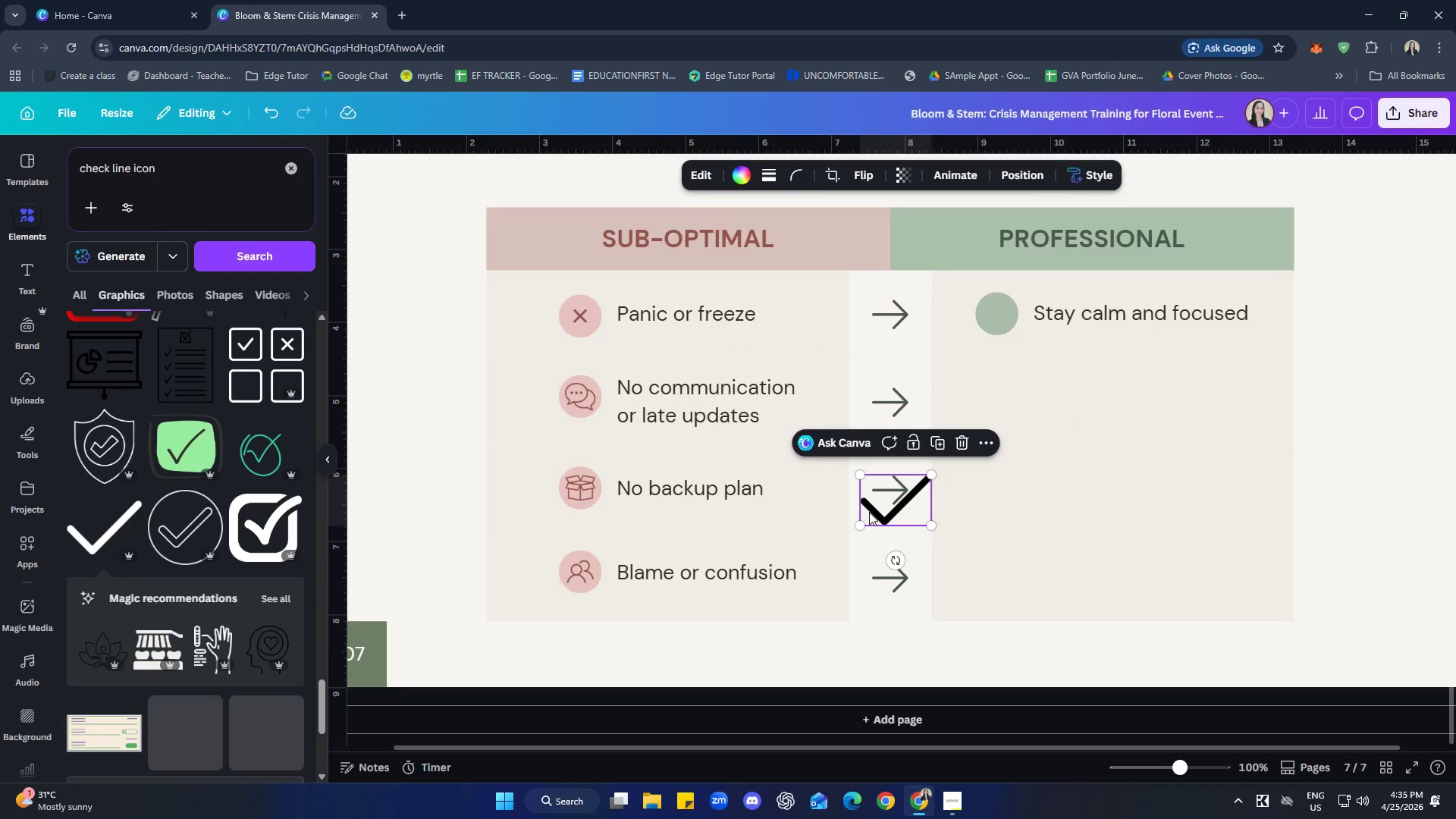 
left_click_drag(start_coordinate=[869, 512], to_coordinate=[981, 315])
 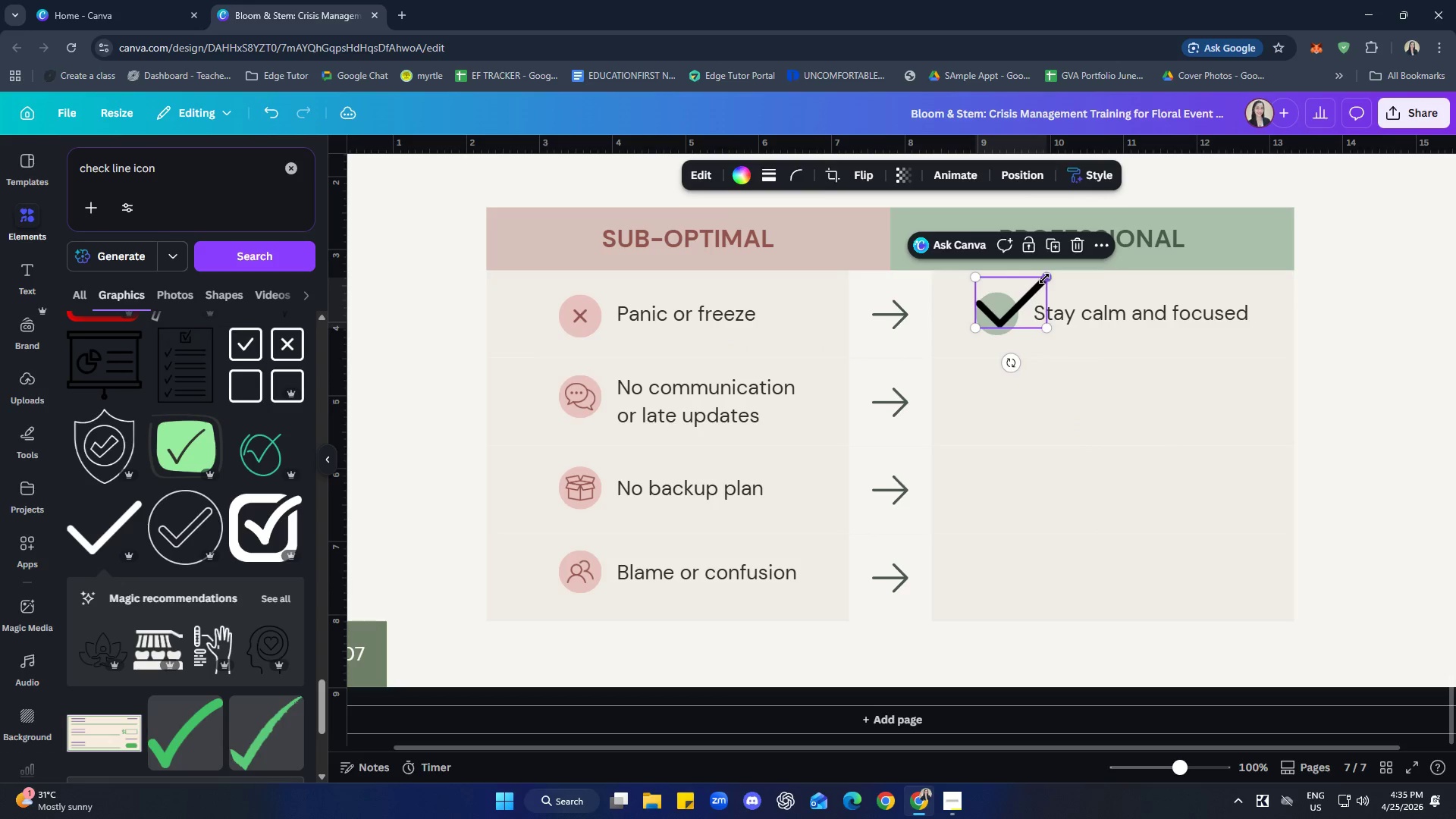 
left_click_drag(start_coordinate=[1044, 278], to_coordinate=[1008, 306])
 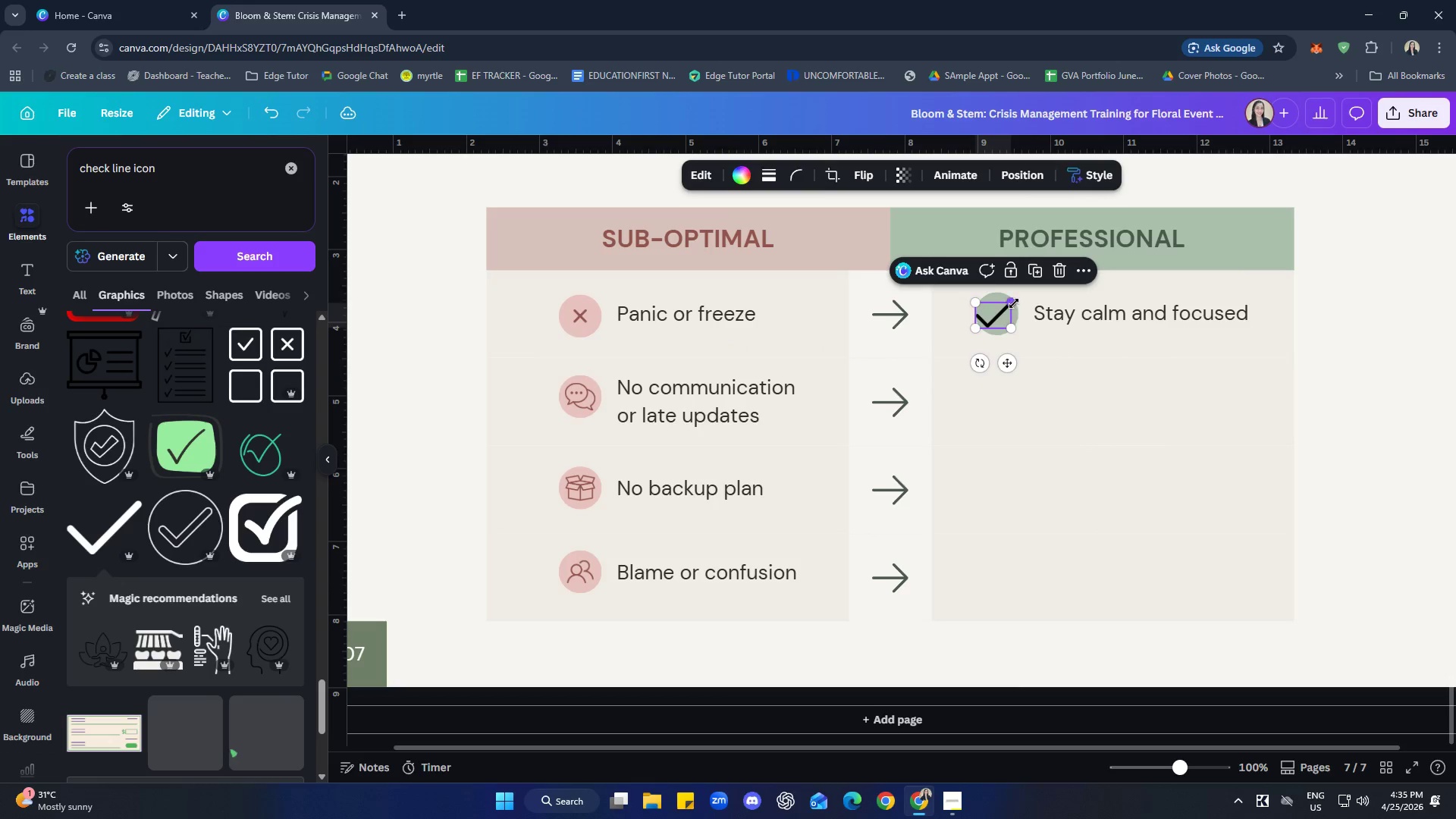 
left_click([1008, 306])
 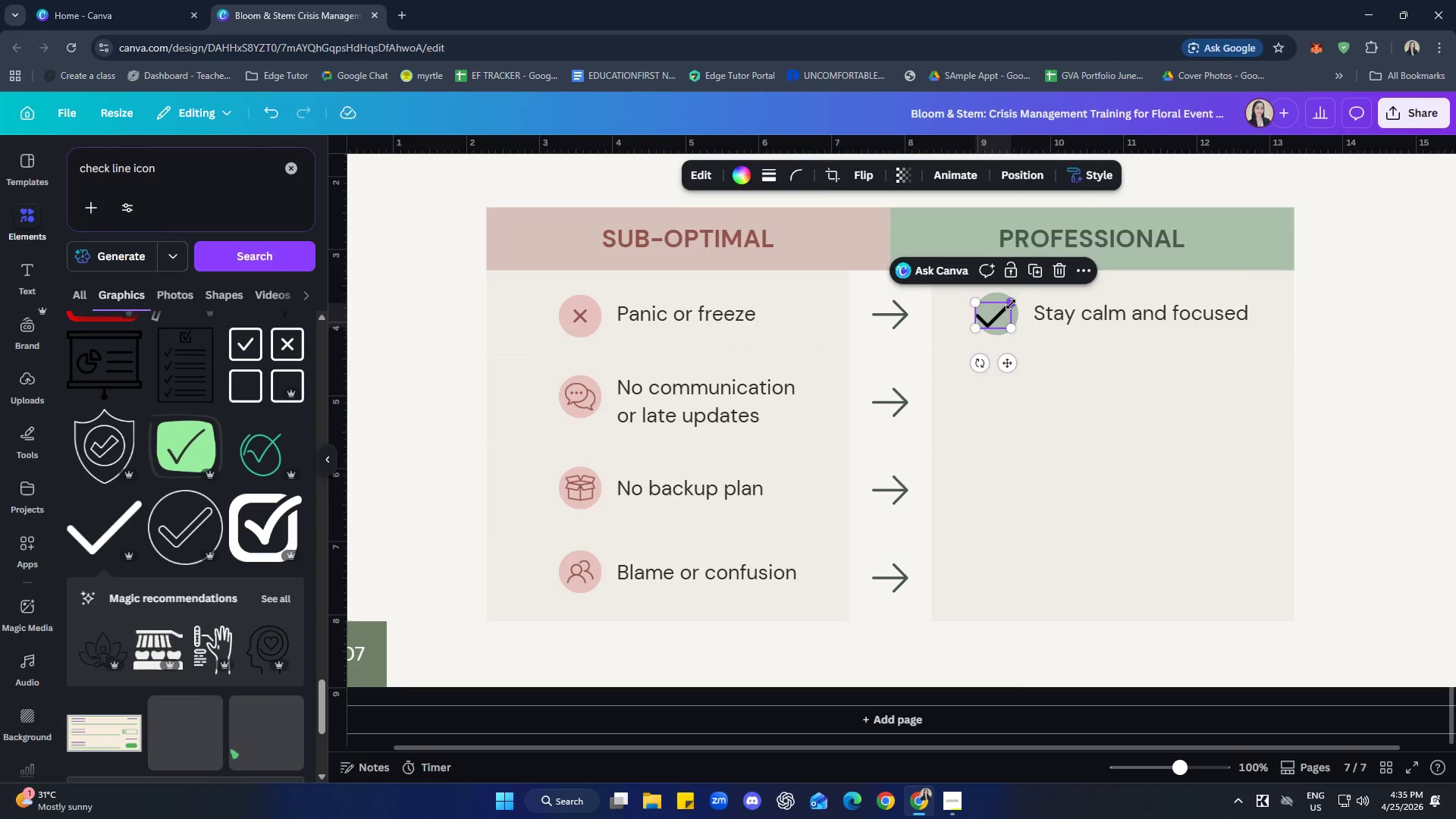 
left_click_drag(start_coordinate=[1009, 304], to_coordinate=[998, 313])
 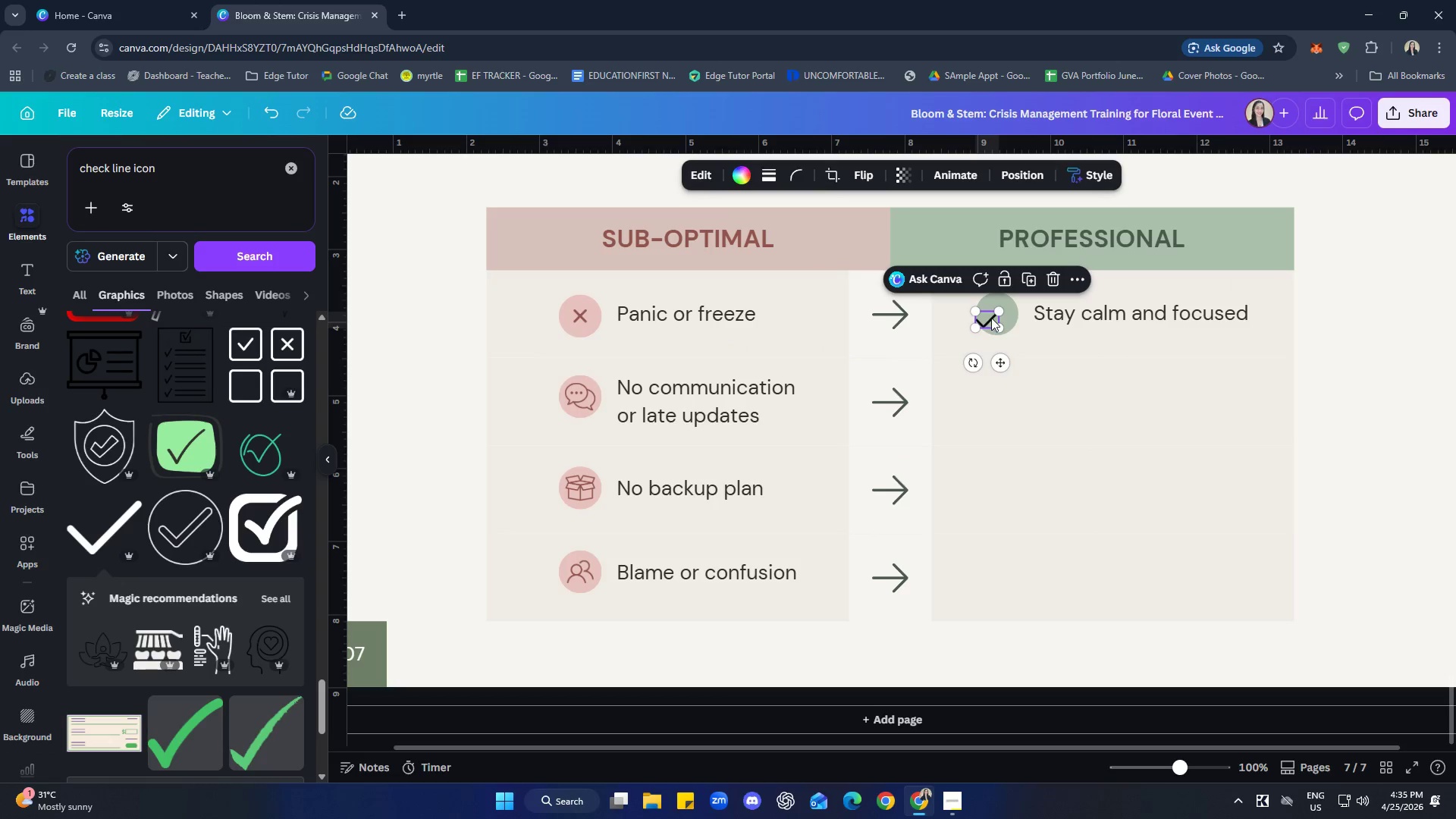 
left_click_drag(start_coordinate=[991, 318], to_coordinate=[996, 315])
 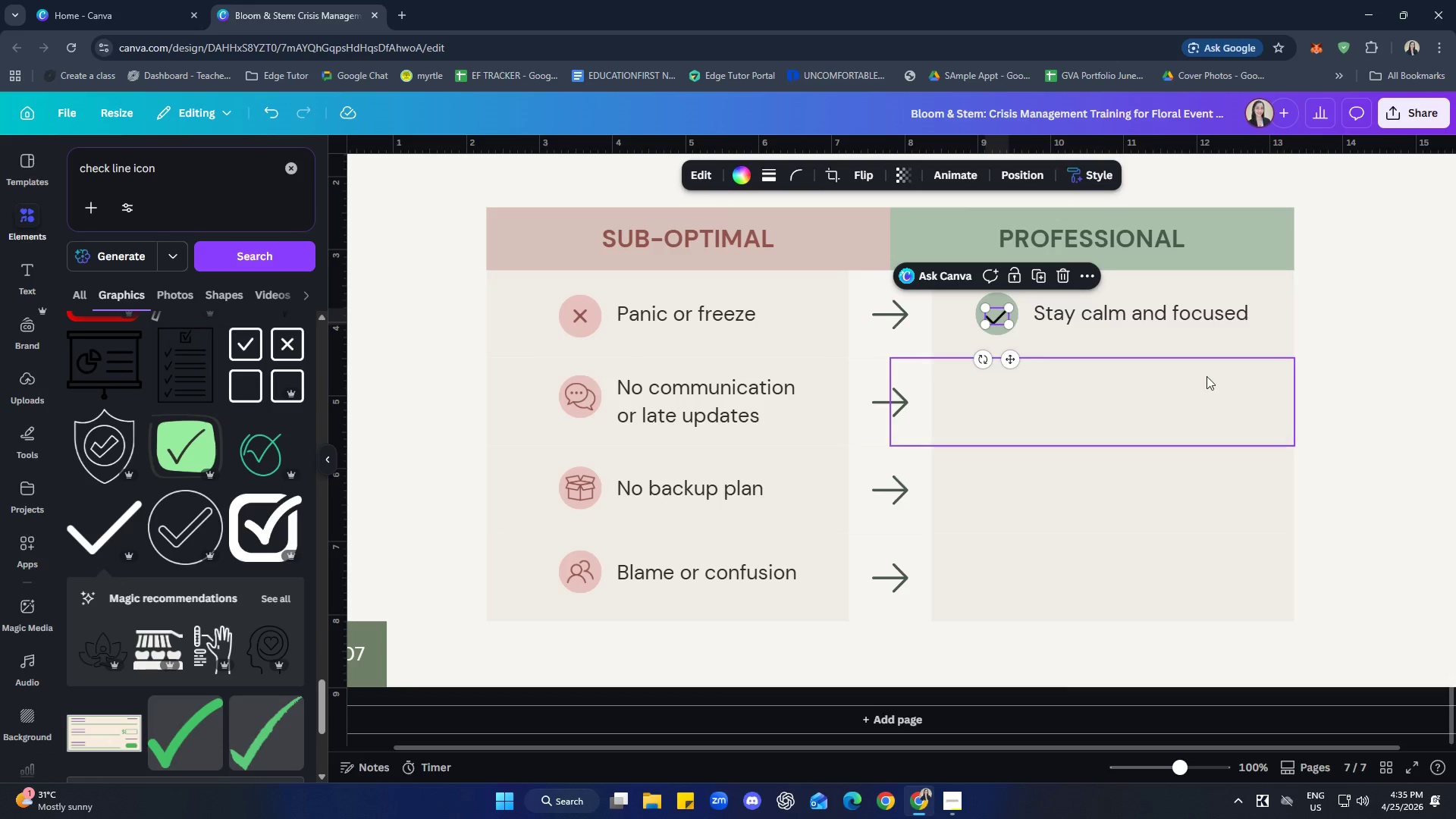 
left_click([1392, 359])
 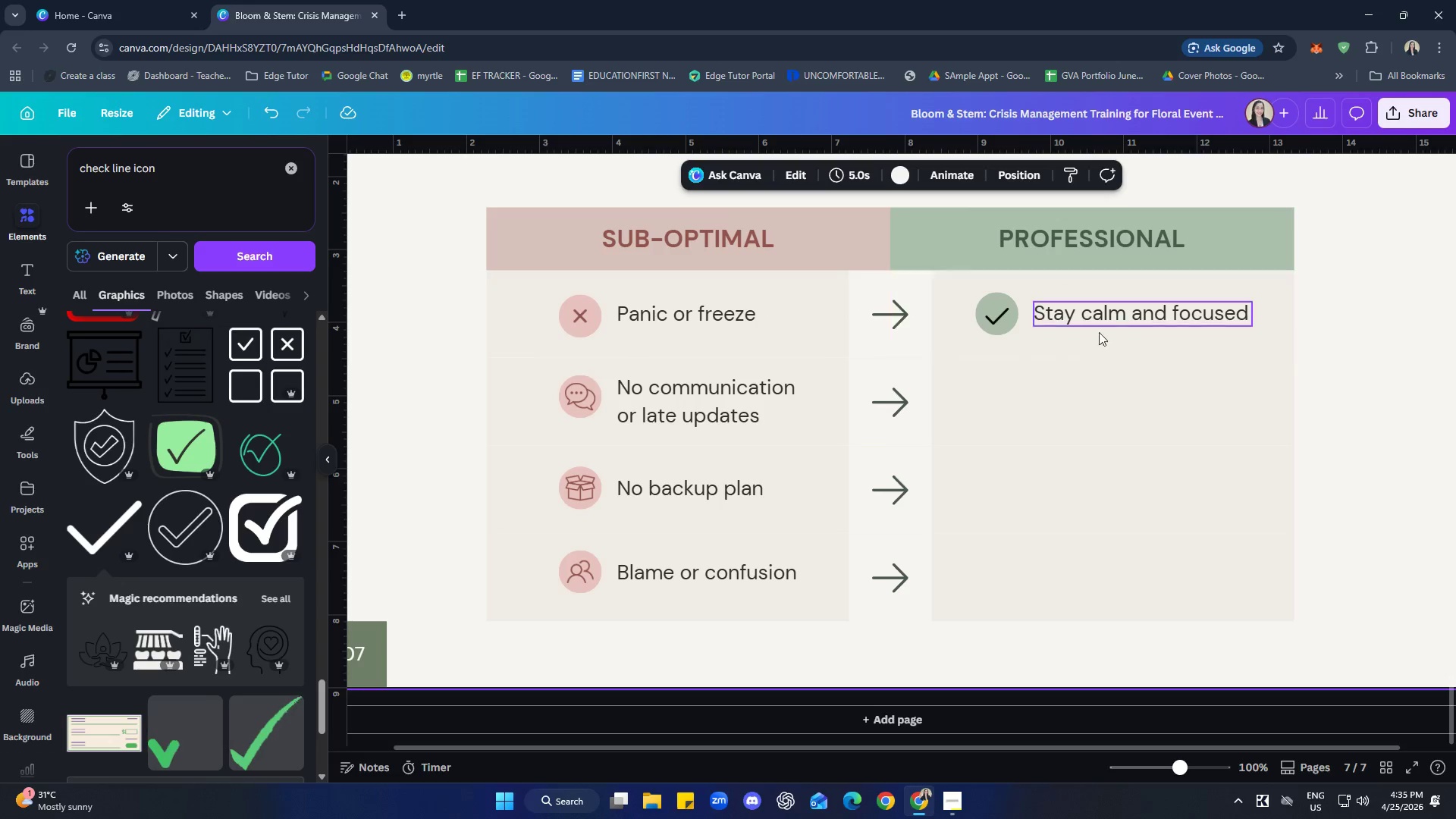 
scroll: coordinate [69, 352], scroll_direction: down, amount: 6.0
 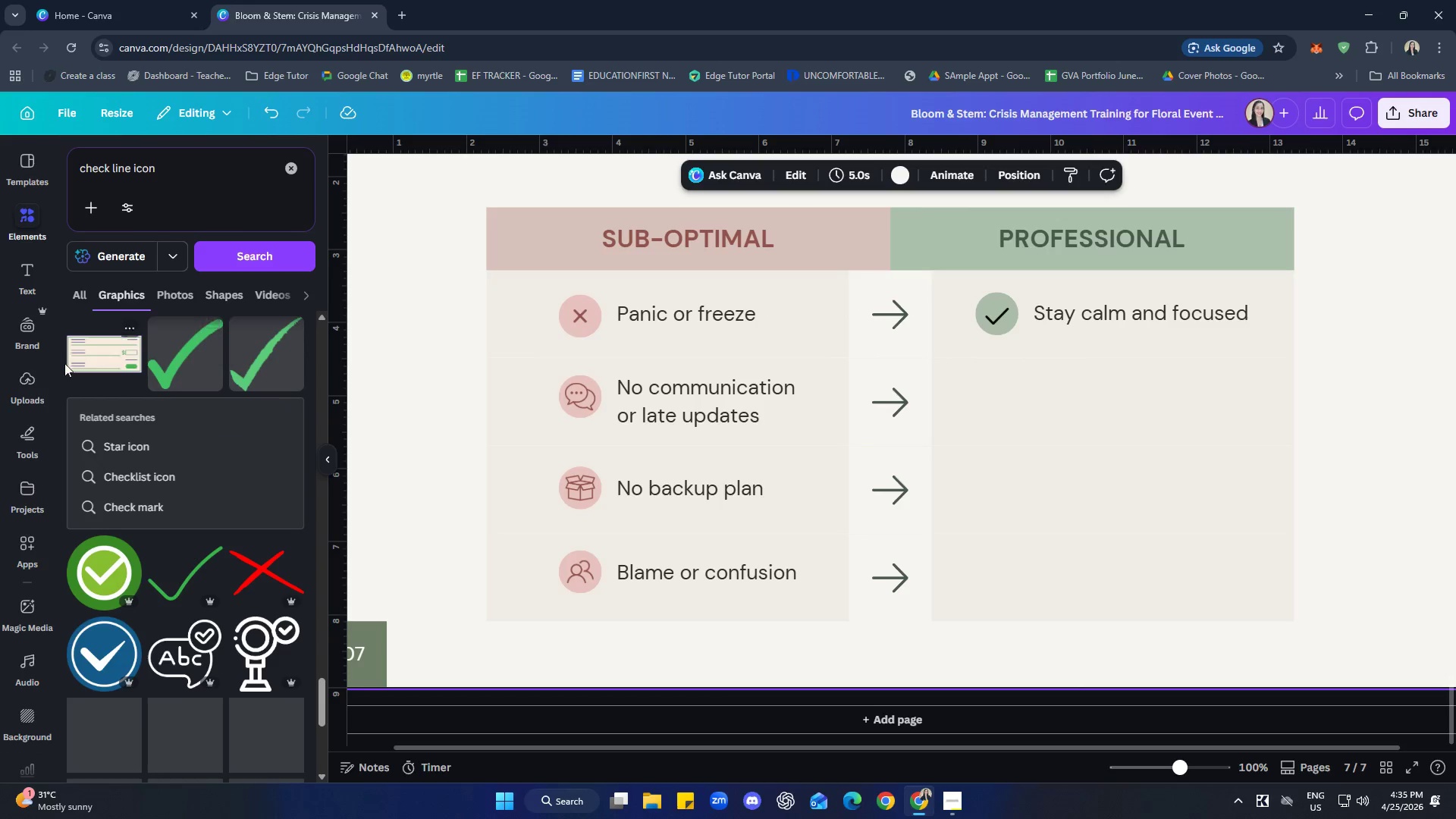 
mouse_move([60, 394])
 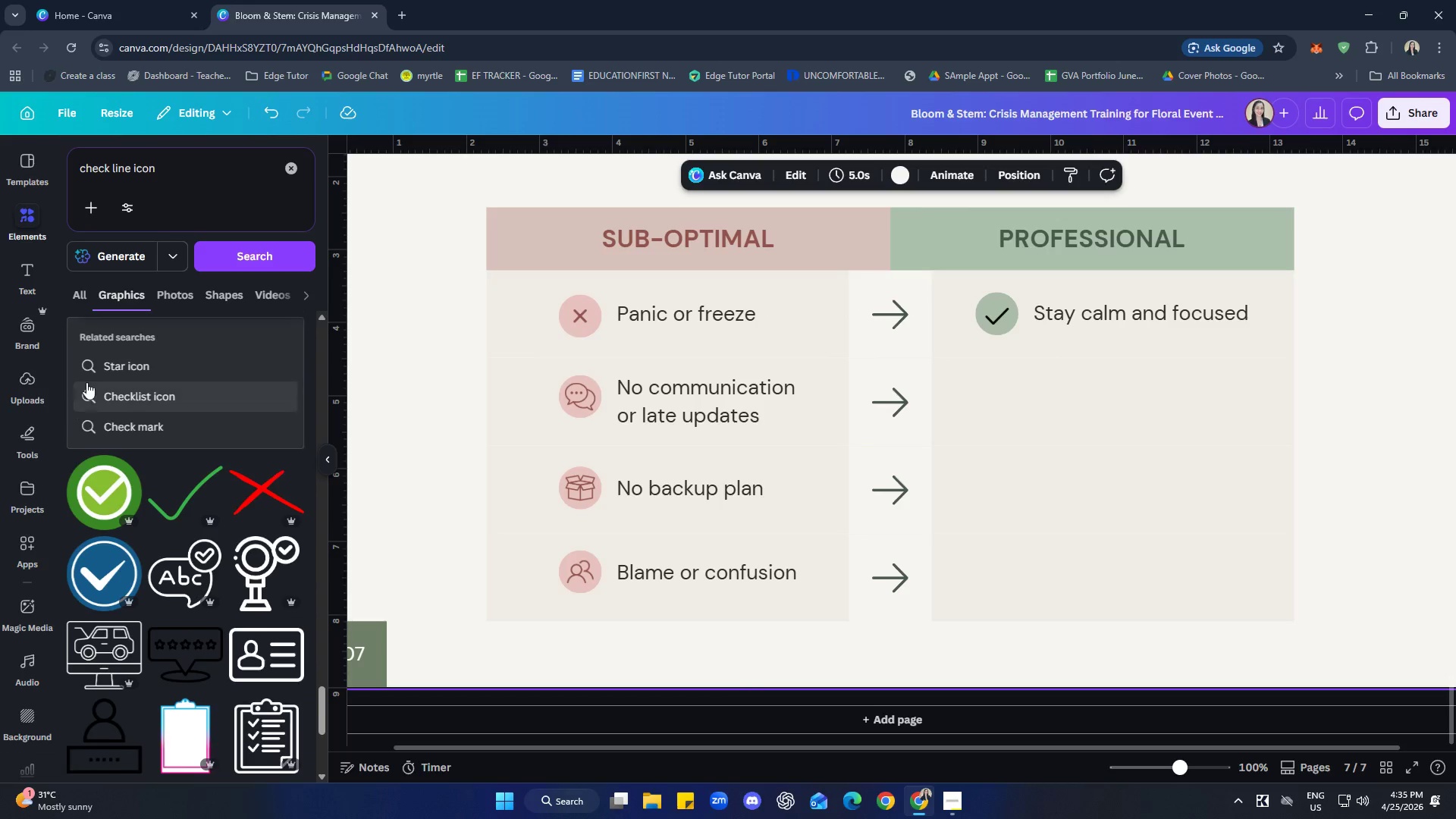 
scroll: coordinate [211, 476], scroll_direction: down, amount: 10.0
 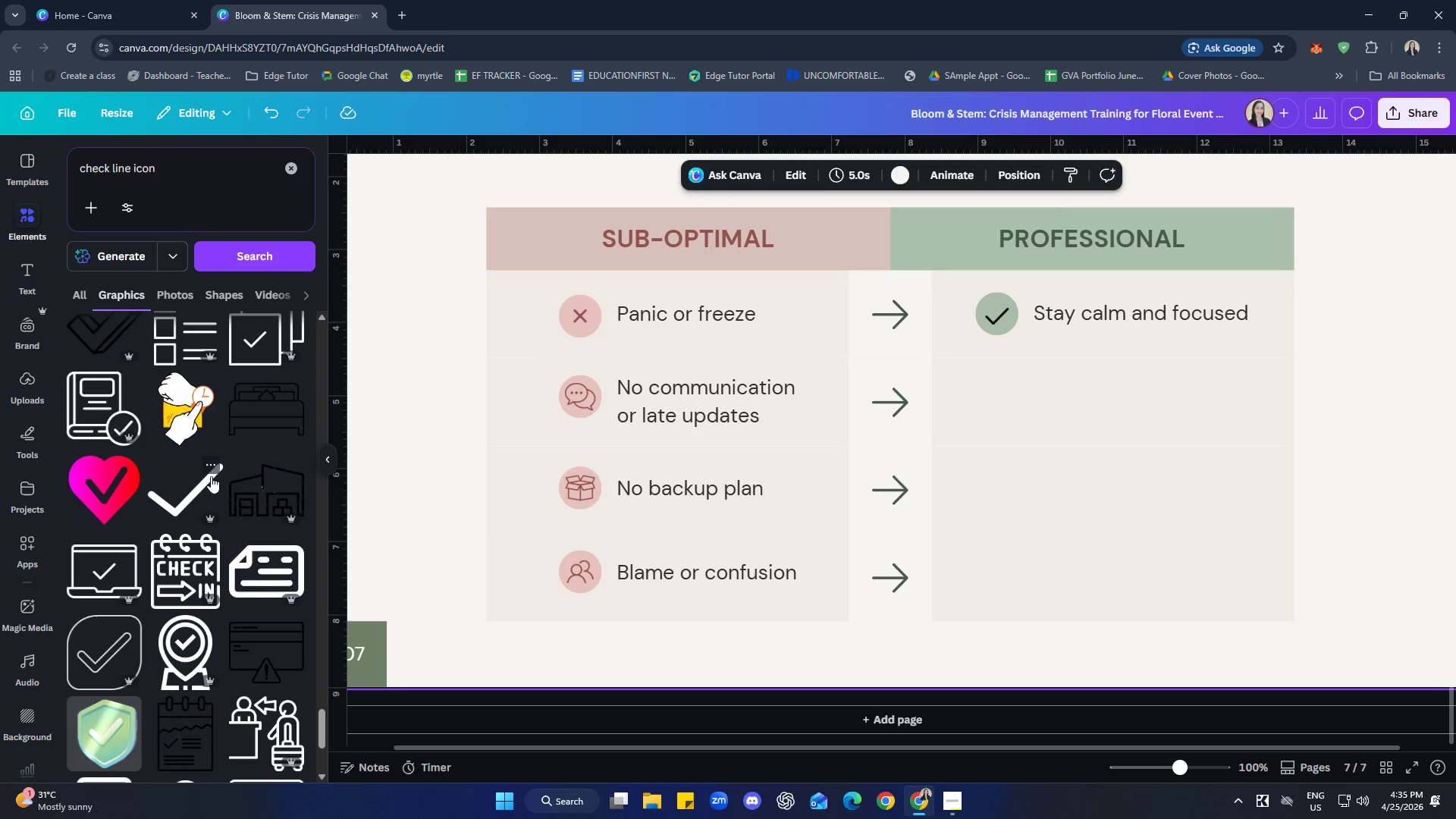 
scroll: coordinate [211, 478], scroll_direction: down, amount: 12.0
 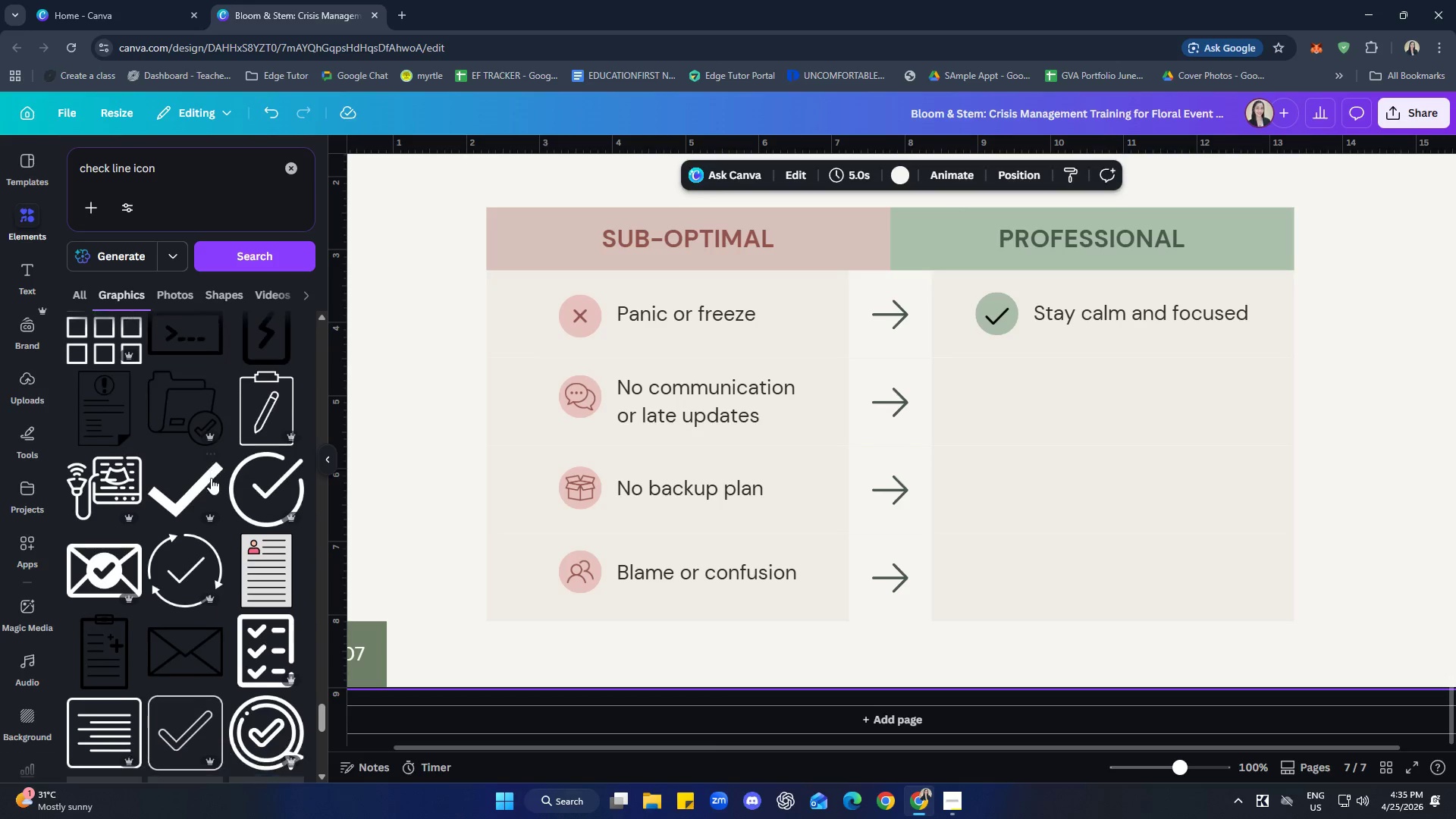 
scroll: coordinate [221, 478], scroll_direction: up, amount: 8.0
 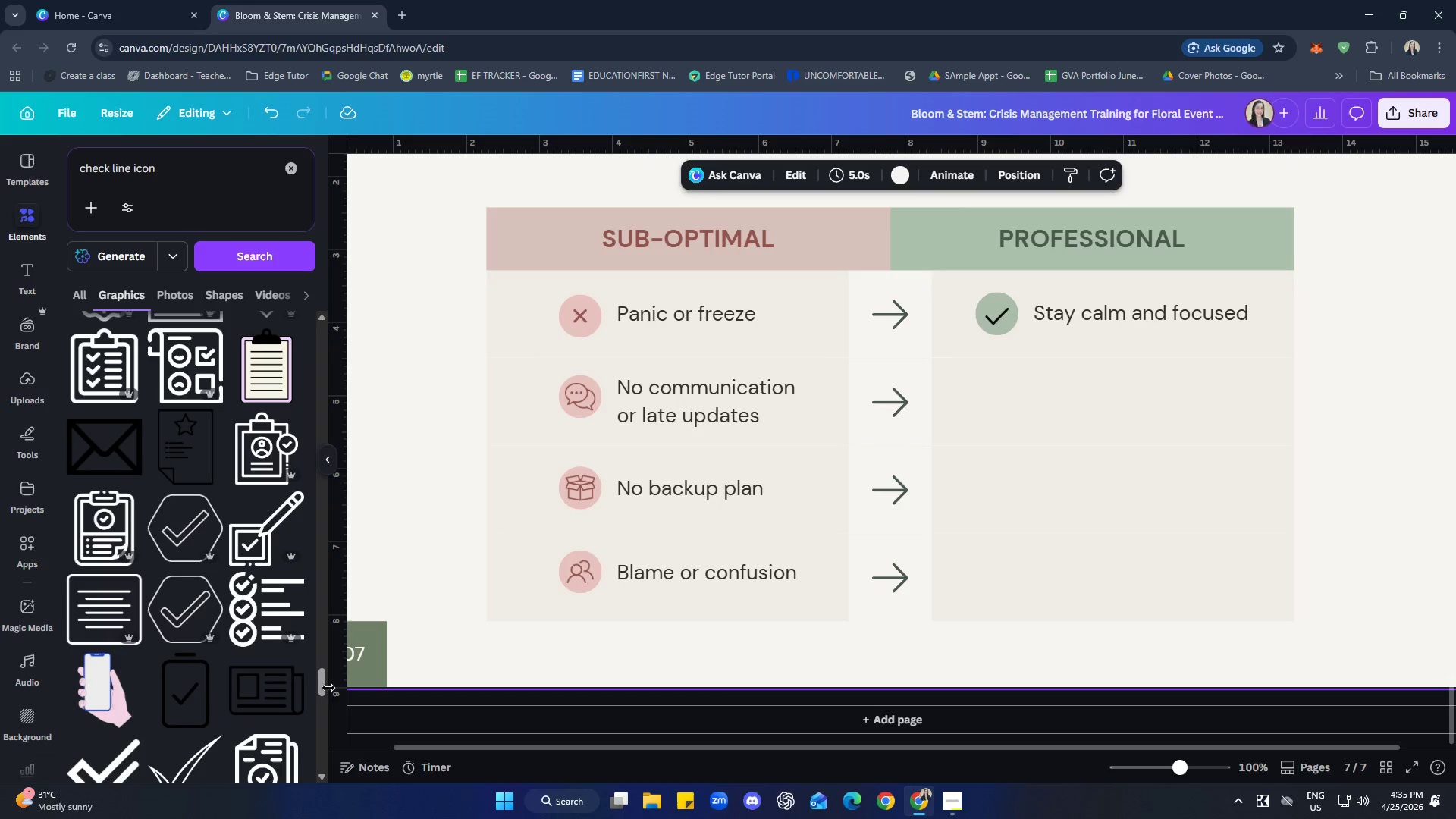 
left_click_drag(start_coordinate=[325, 685], to_coordinate=[341, 300])
 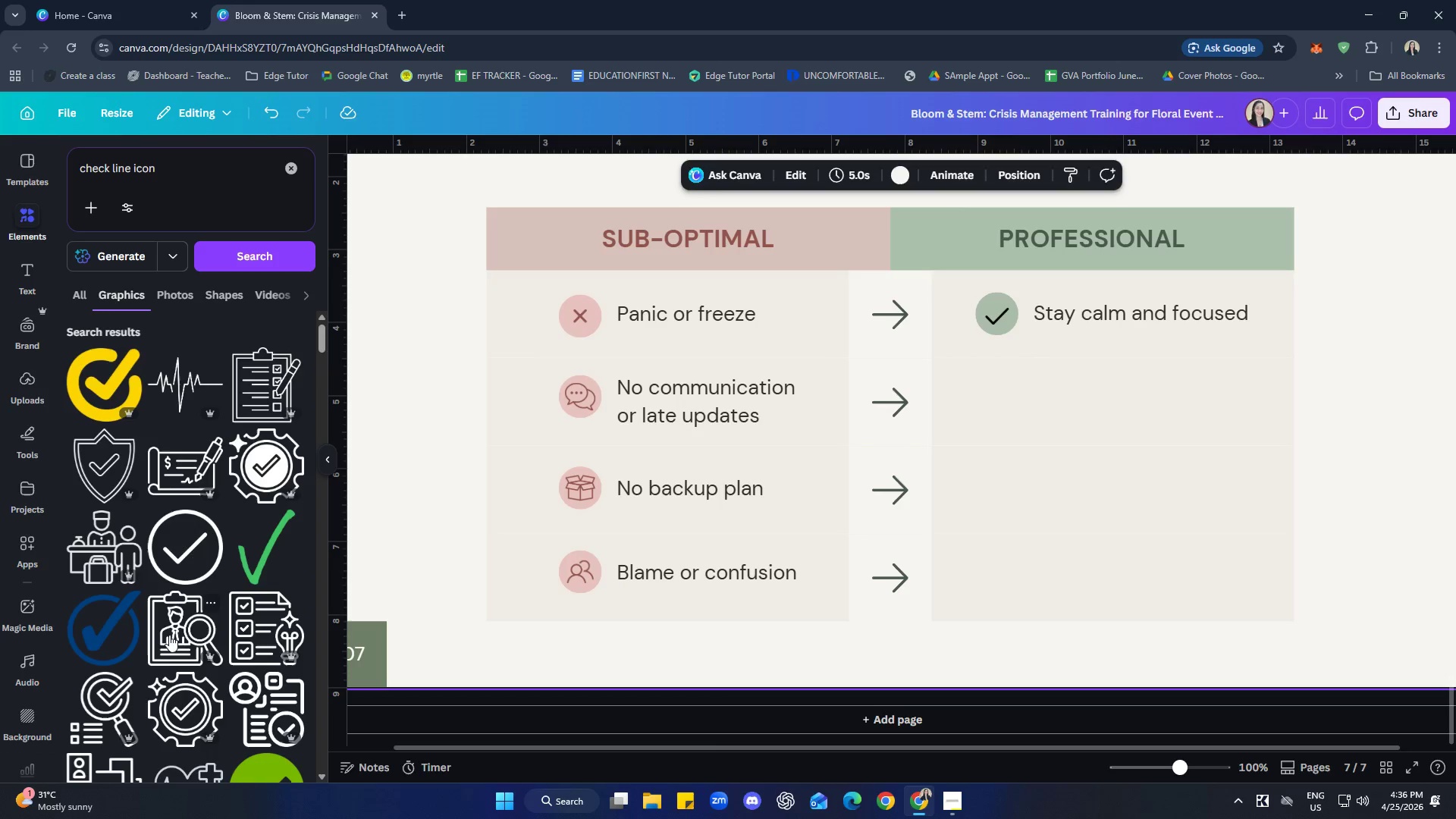 
wait(5.75)
 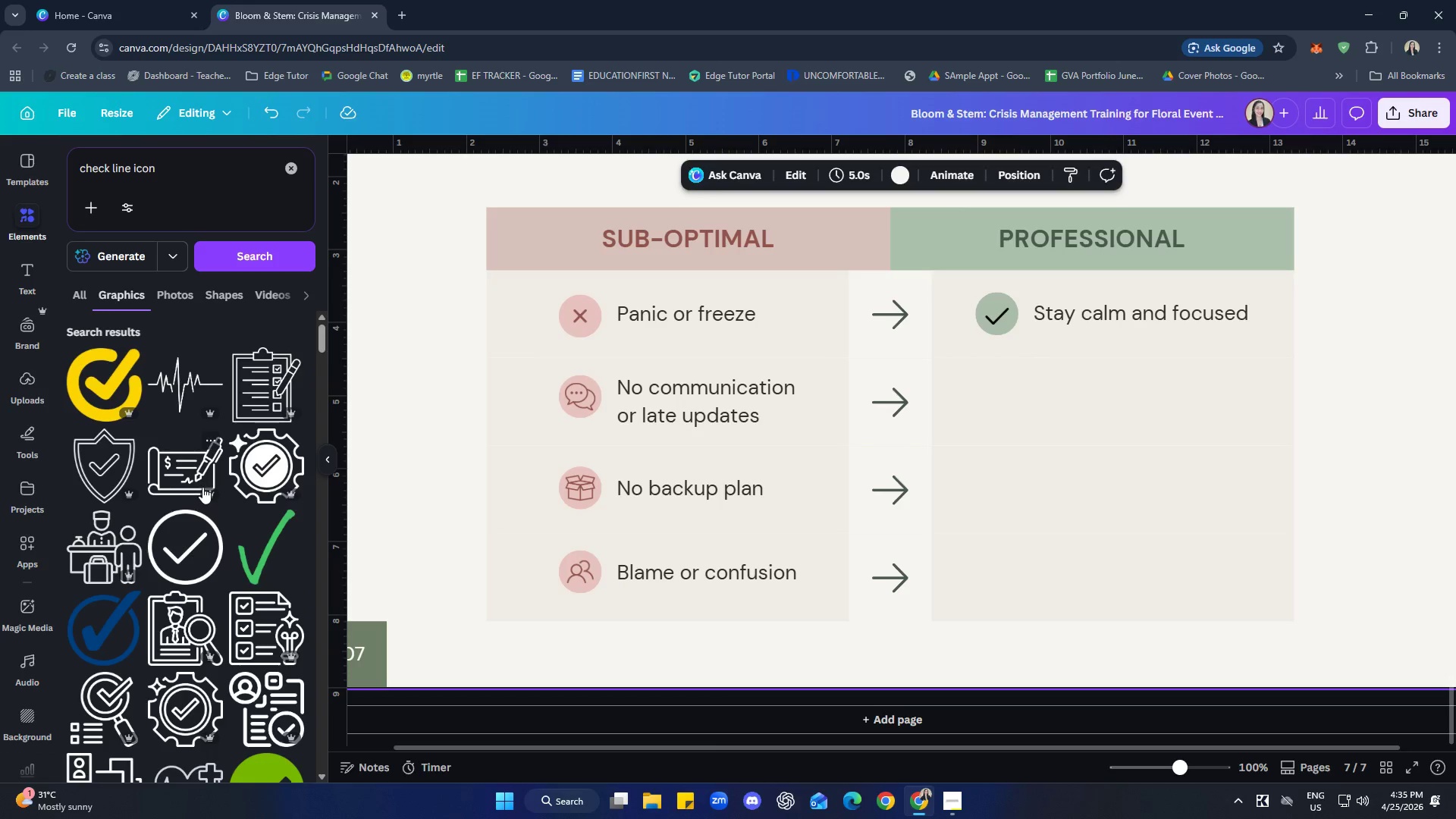 
left_click([205, 526])
 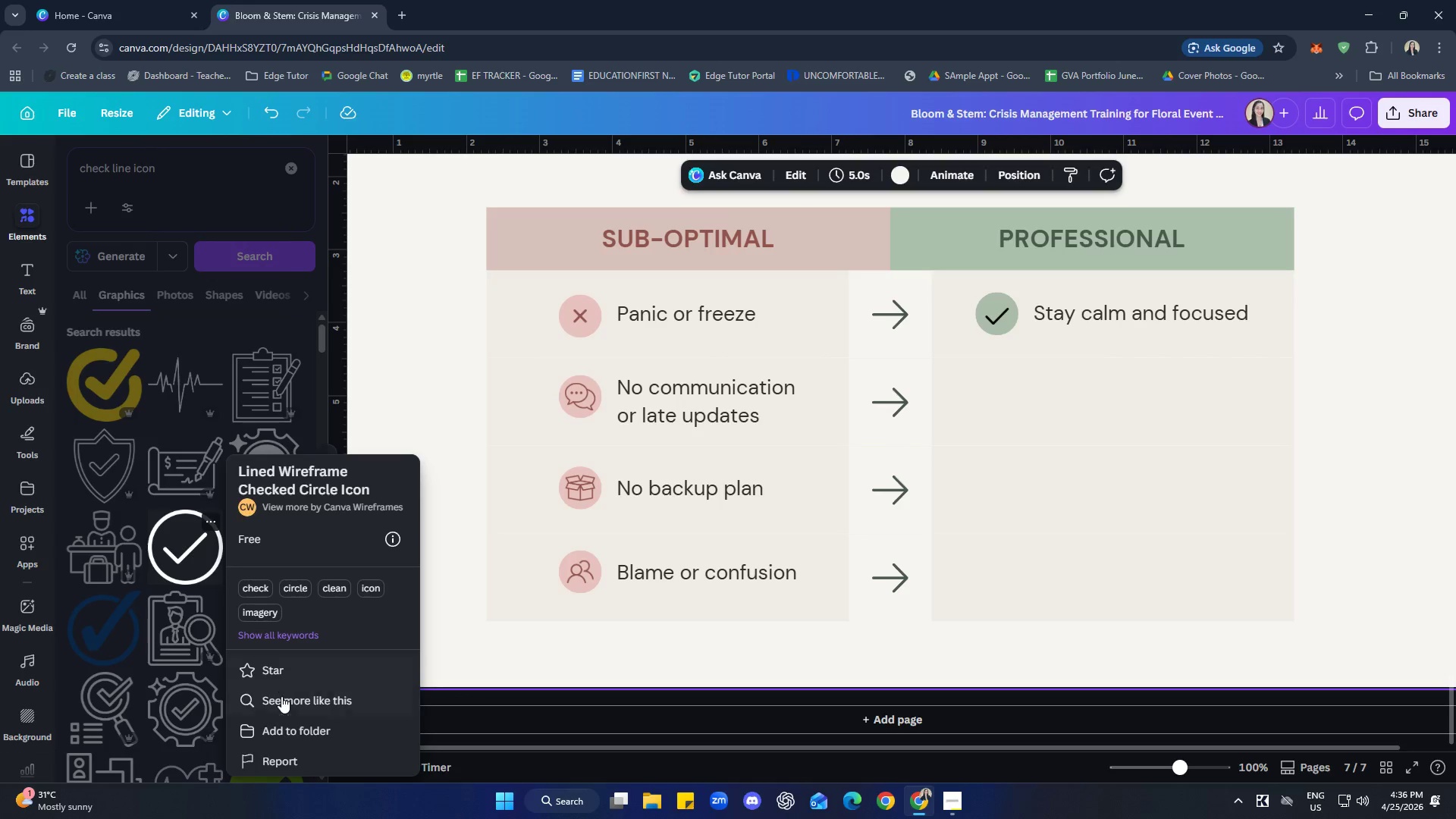 
left_click([282, 698])
 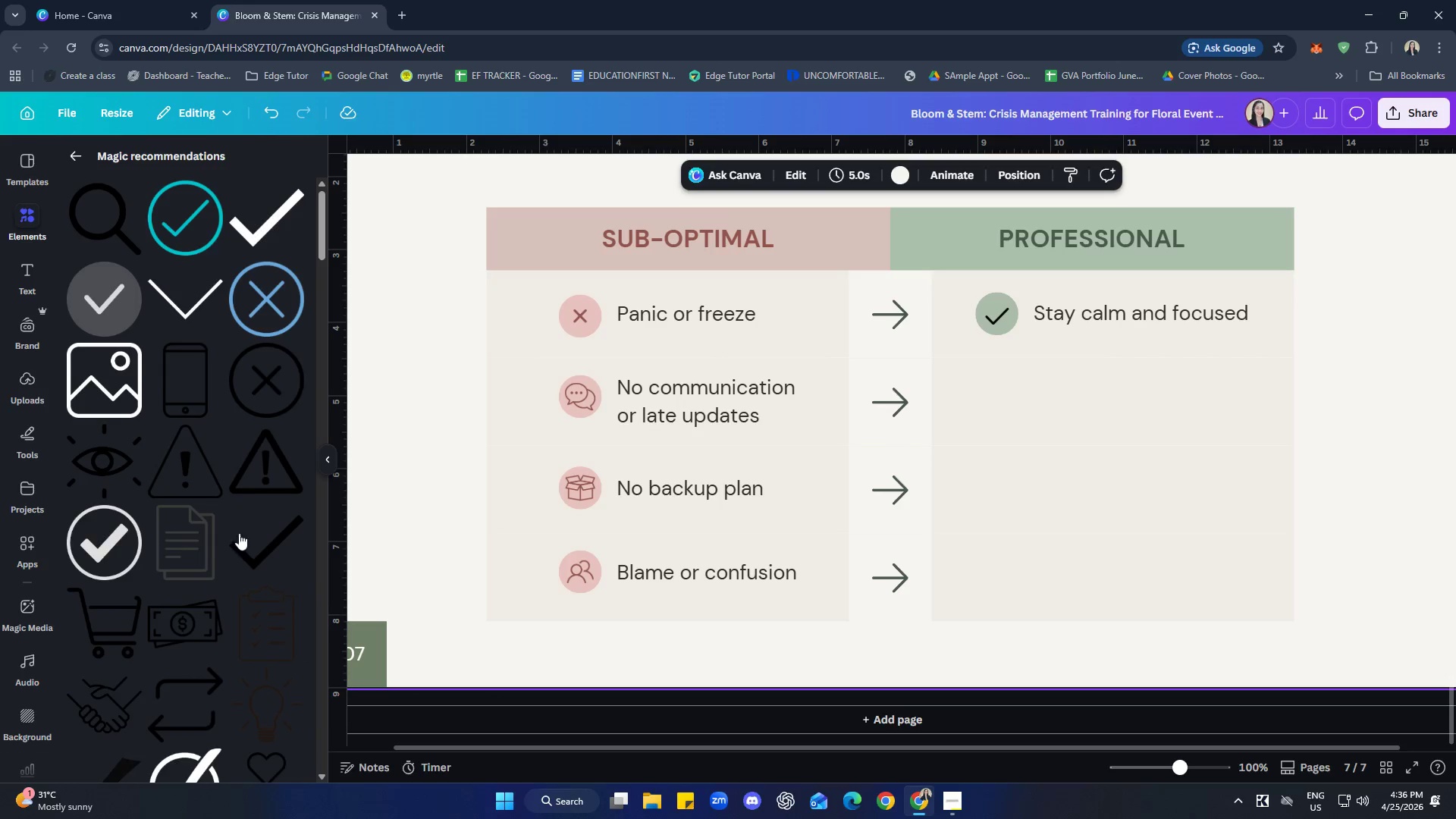 
mouse_move([246, 487])
 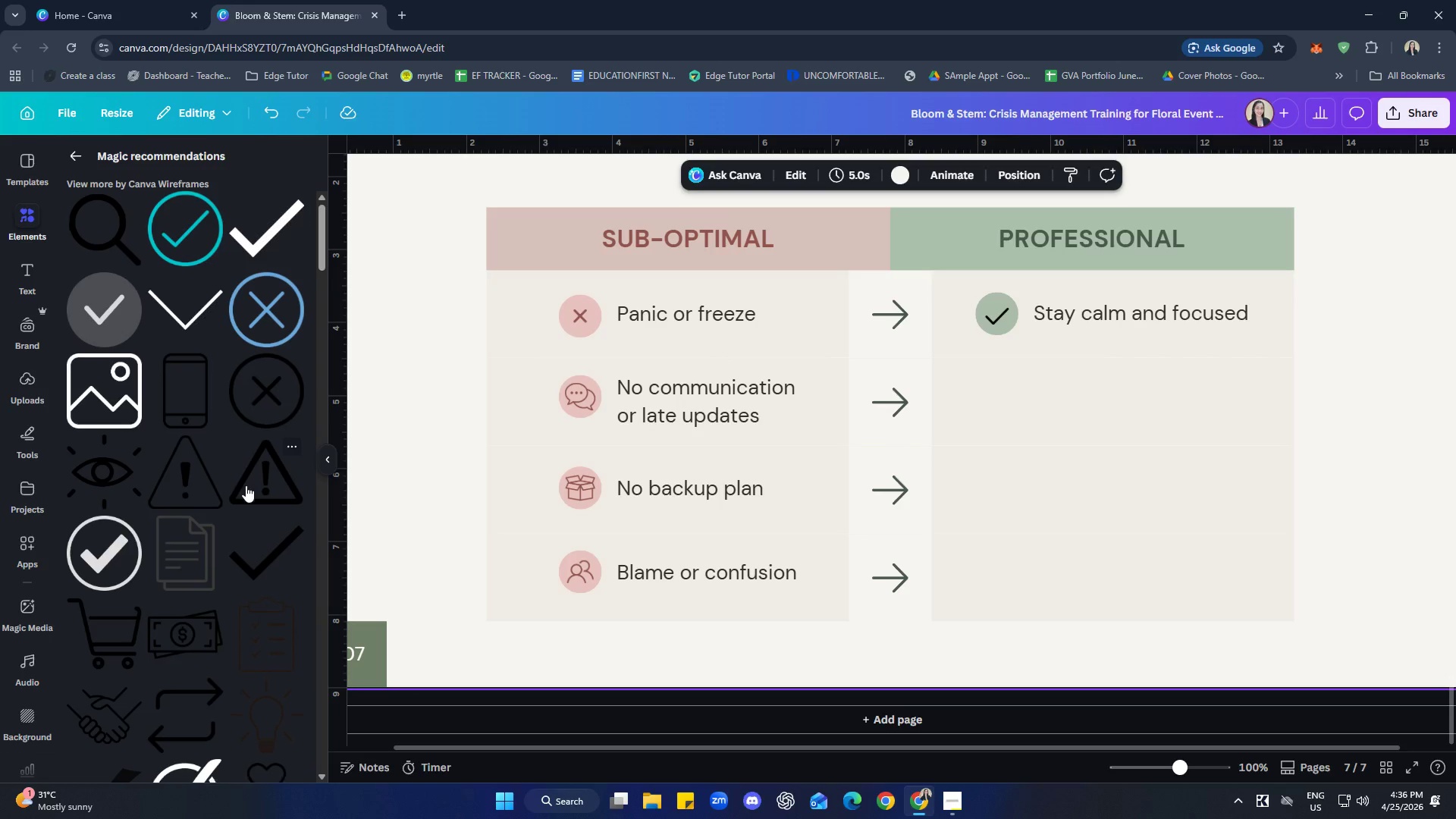 
scroll: coordinate [245, 485], scroll_direction: down, amount: 6.0
 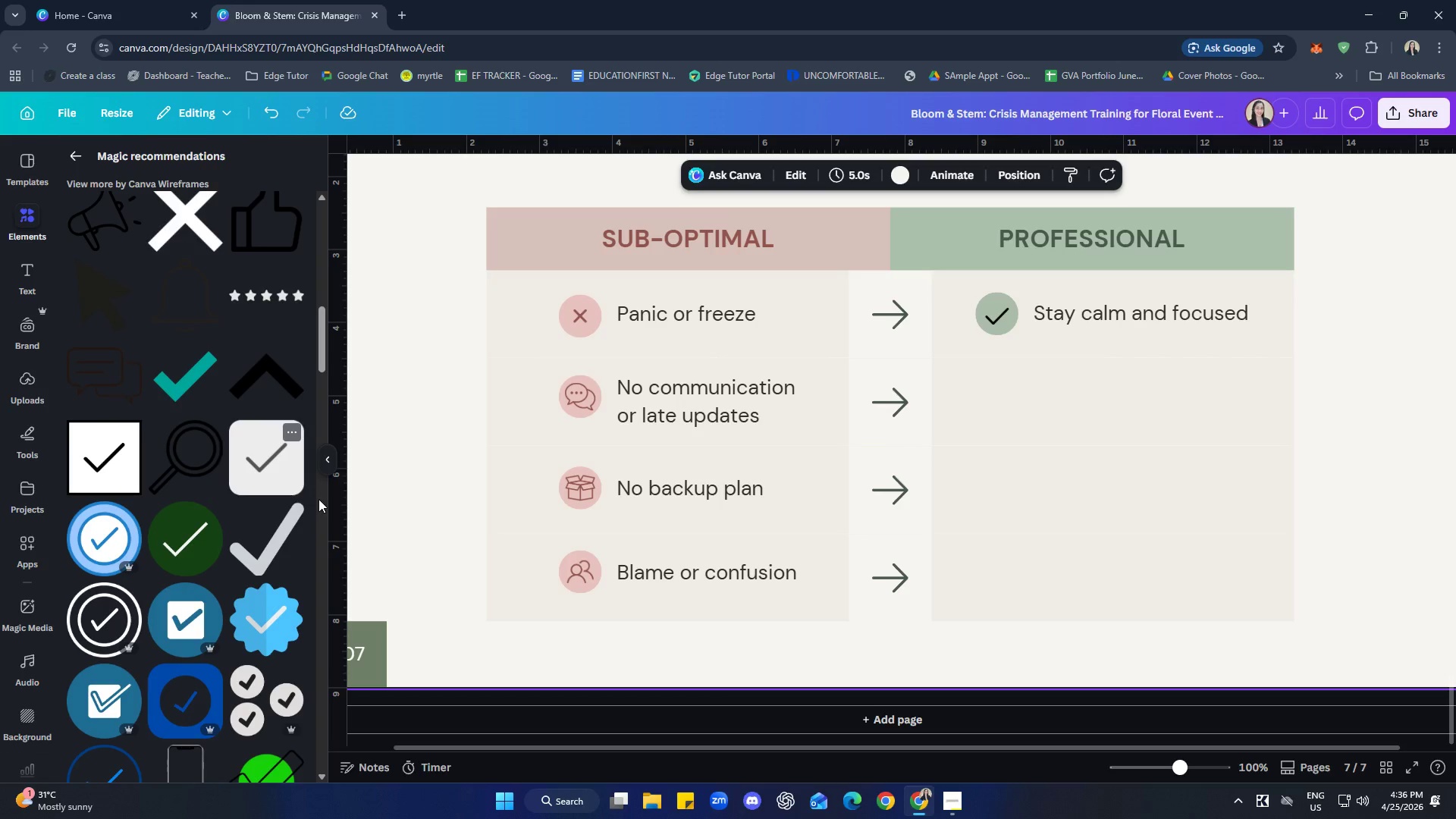 
left_click([993, 320])
 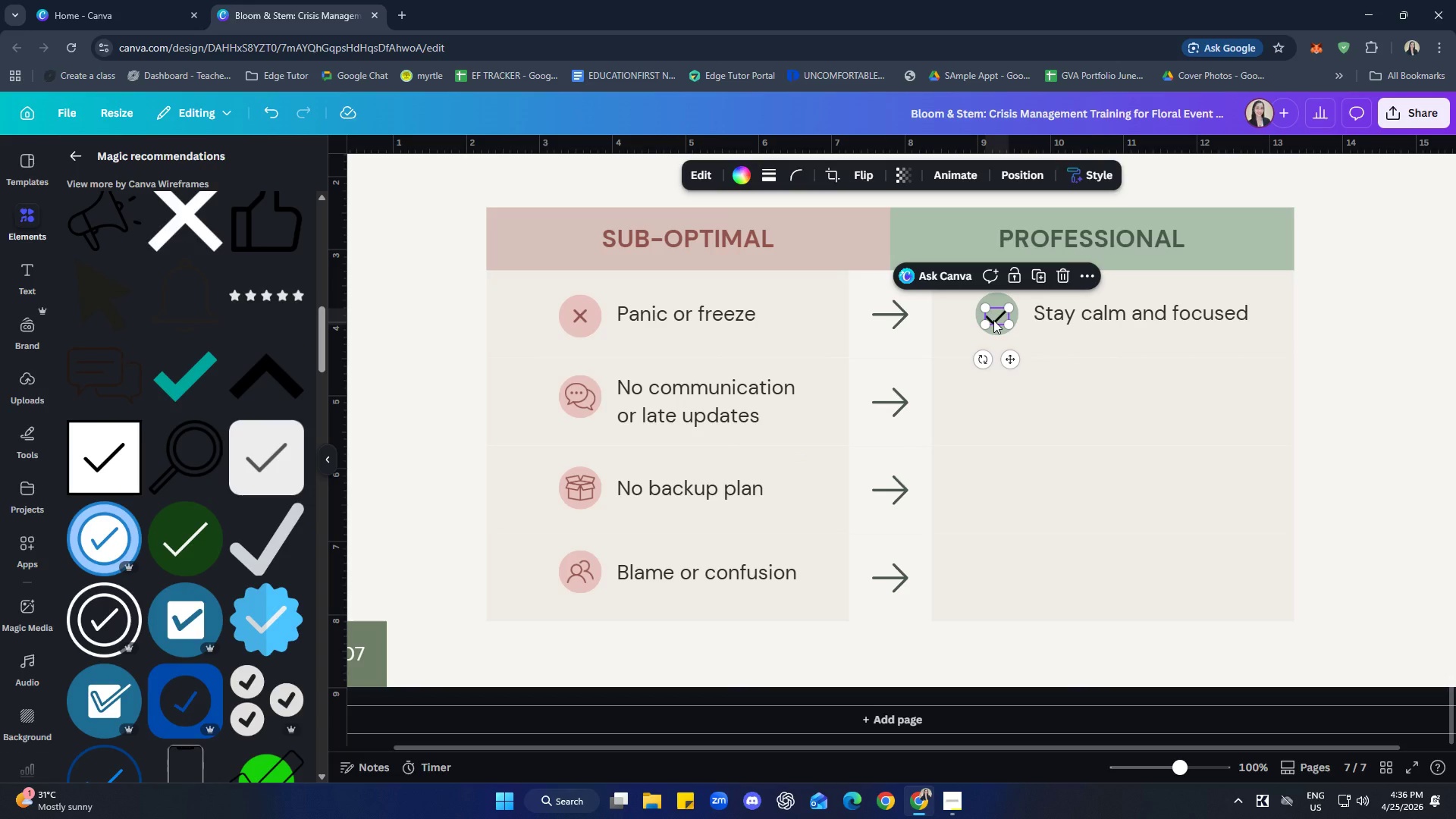 
key(Delete)
 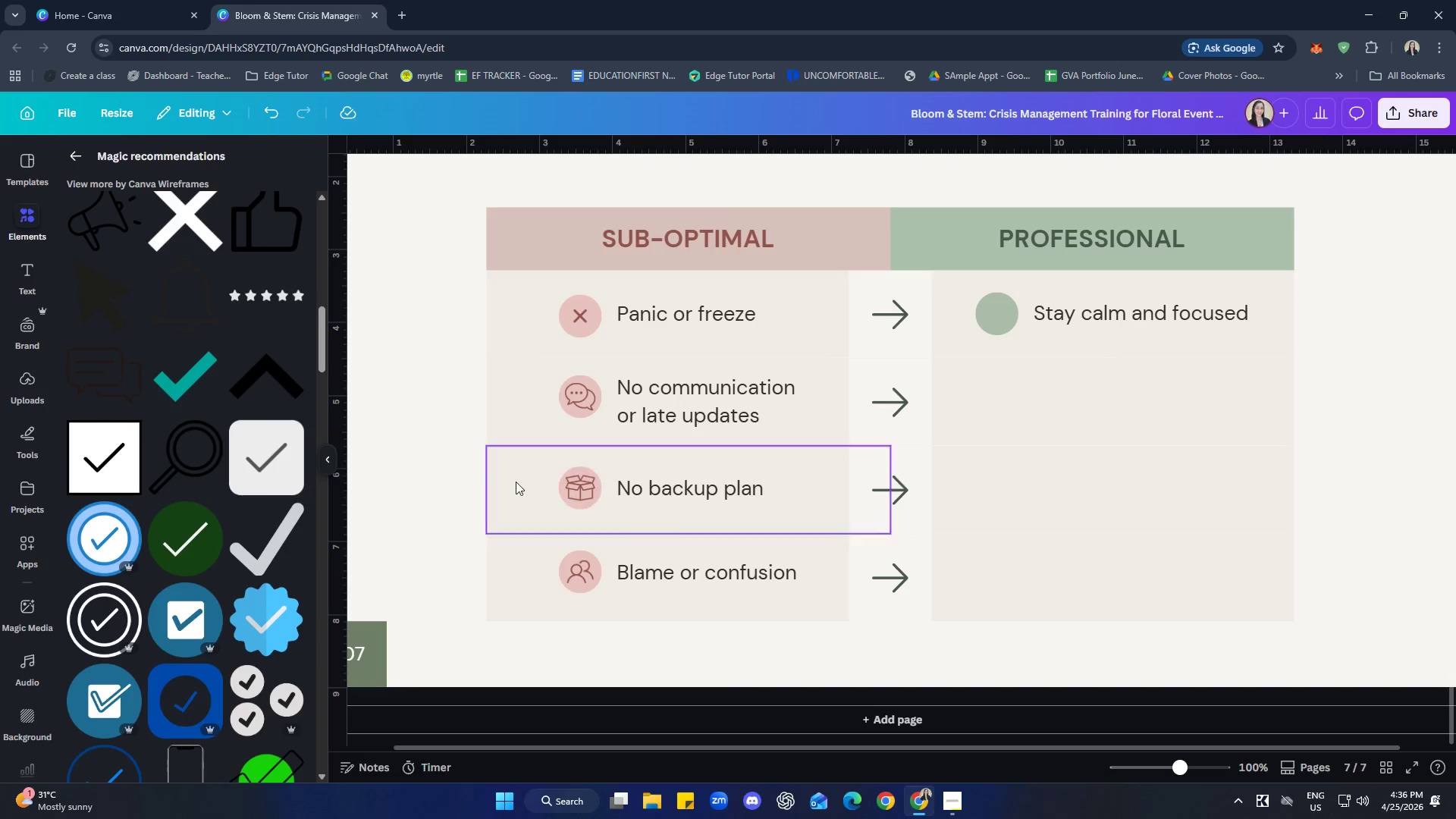 
left_click([291, 541])
 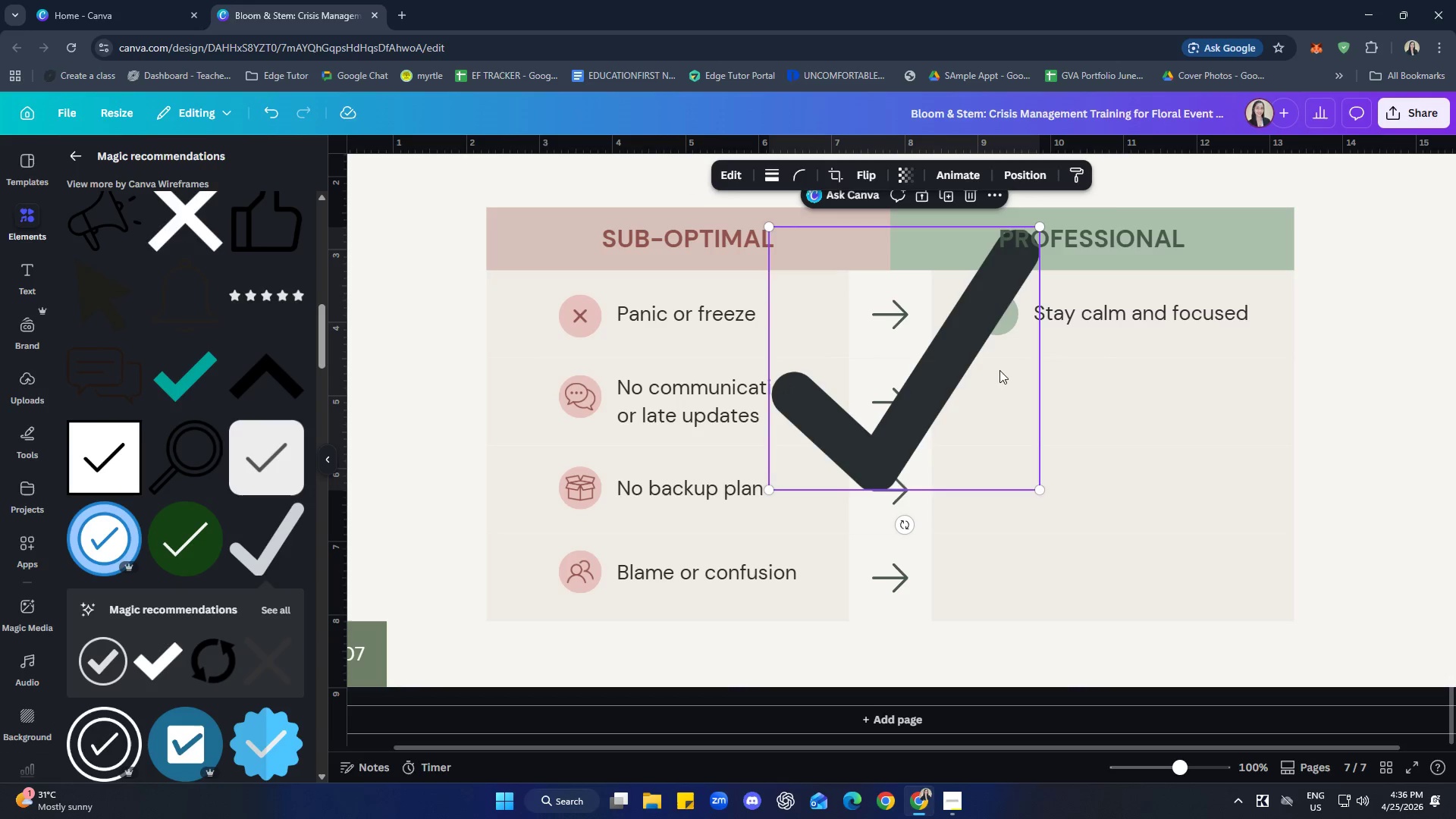 
left_click_drag(start_coordinate=[1002, 363], to_coordinate=[1082, 405])
 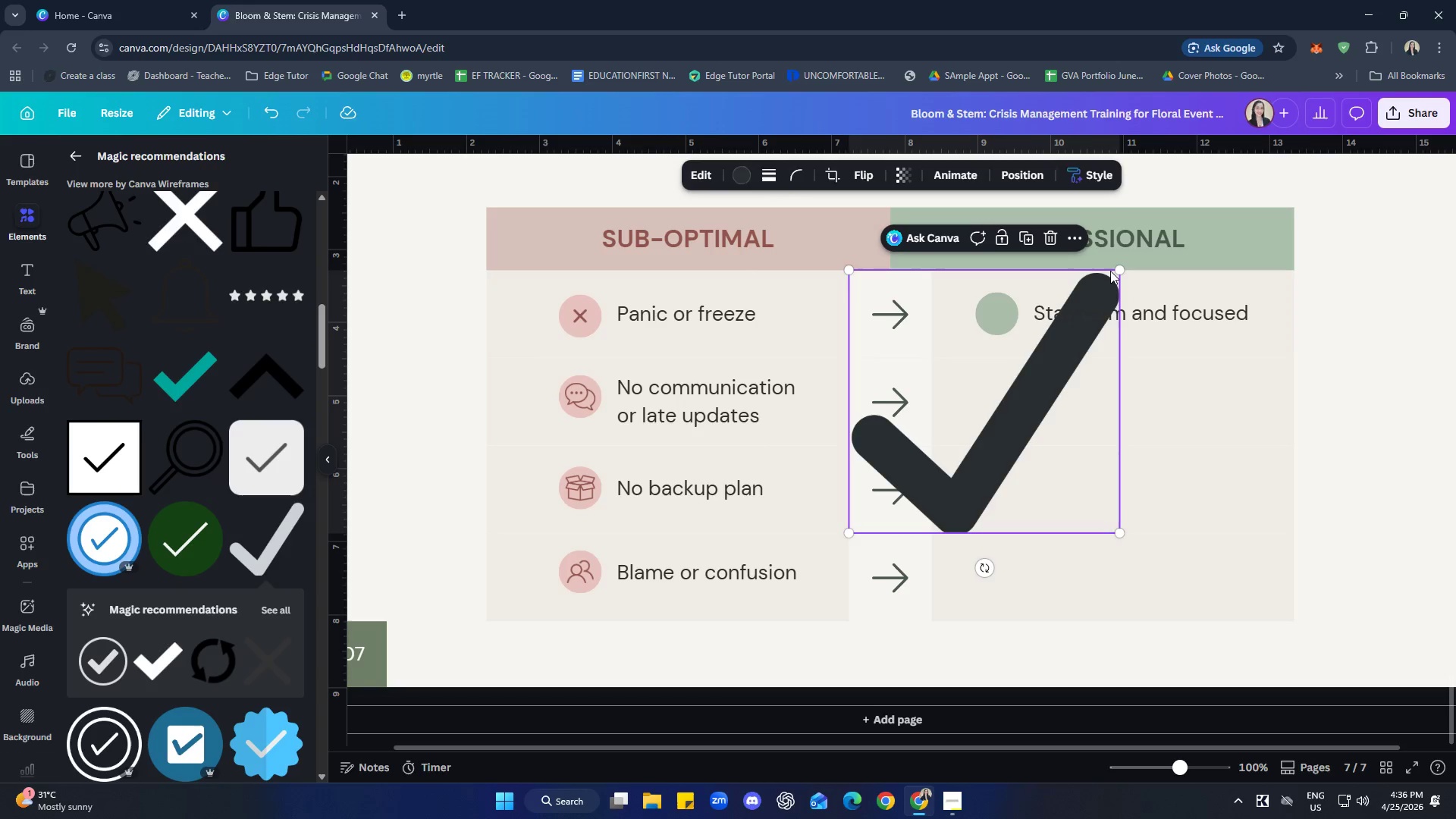 
left_click_drag(start_coordinate=[1110, 271], to_coordinate=[1080, 356])
 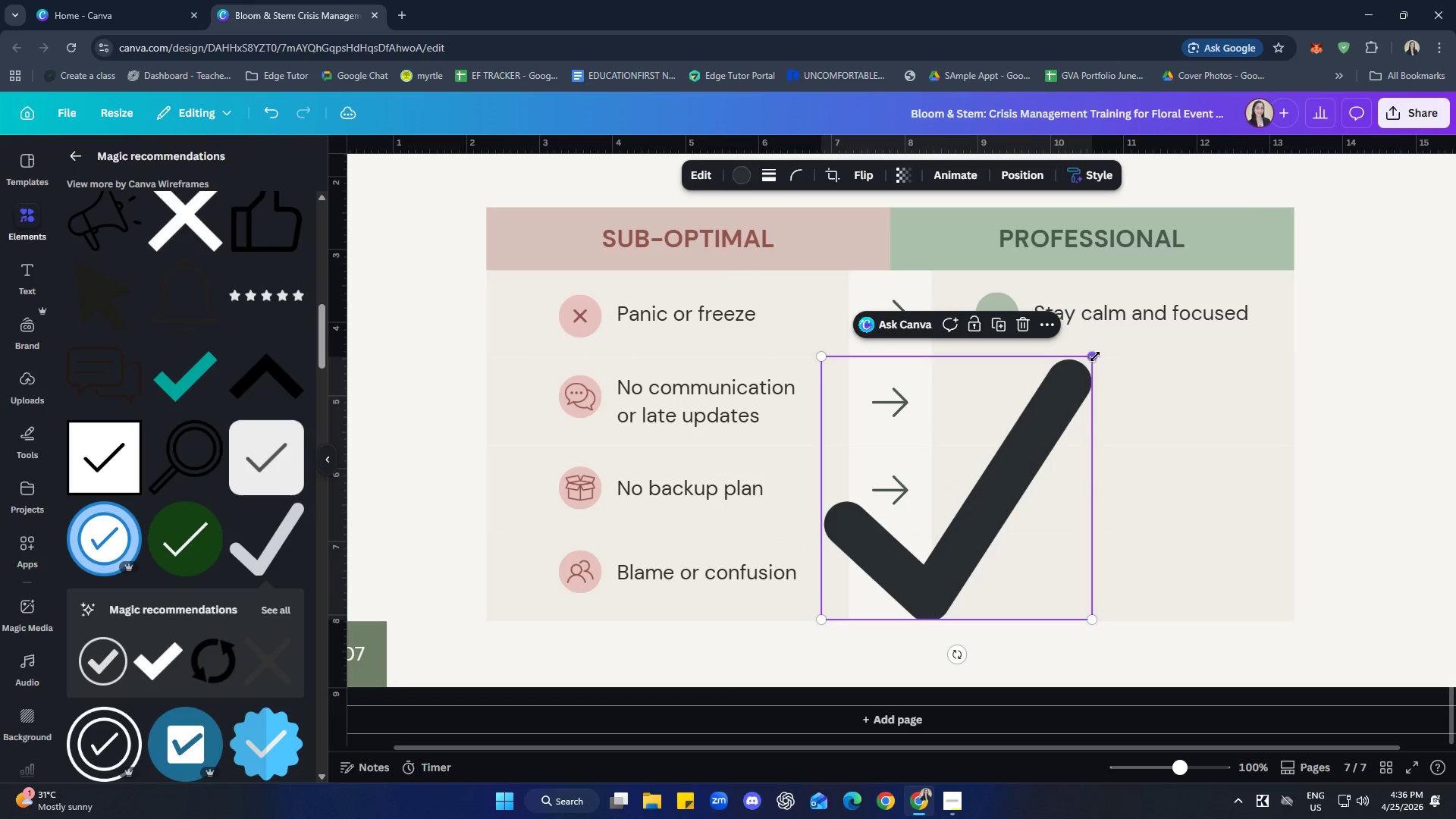 
left_click_drag(start_coordinate=[1097, 358], to_coordinate=[886, 584])
 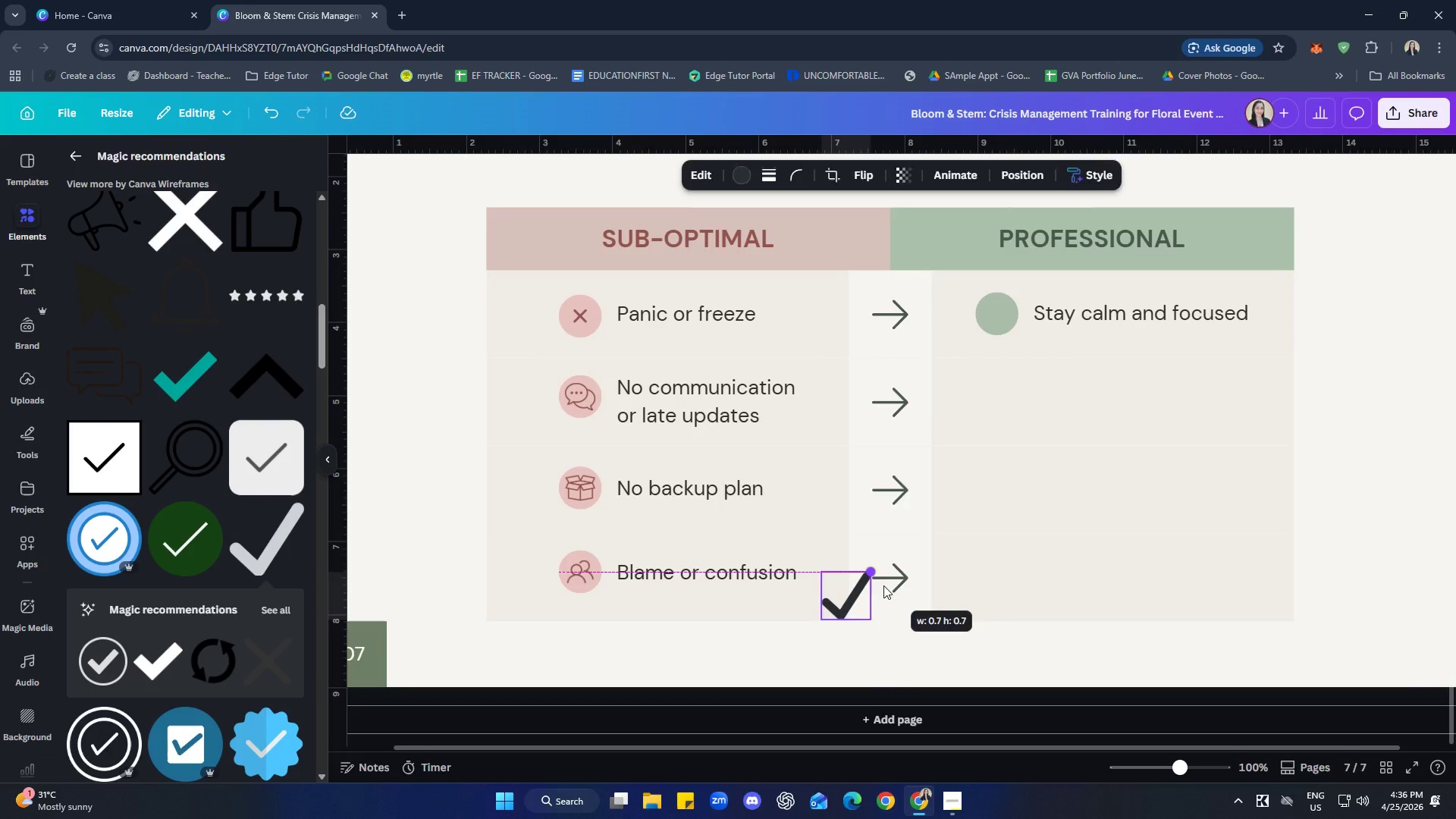 
left_click_drag(start_coordinate=[884, 585], to_coordinate=[866, 595])
 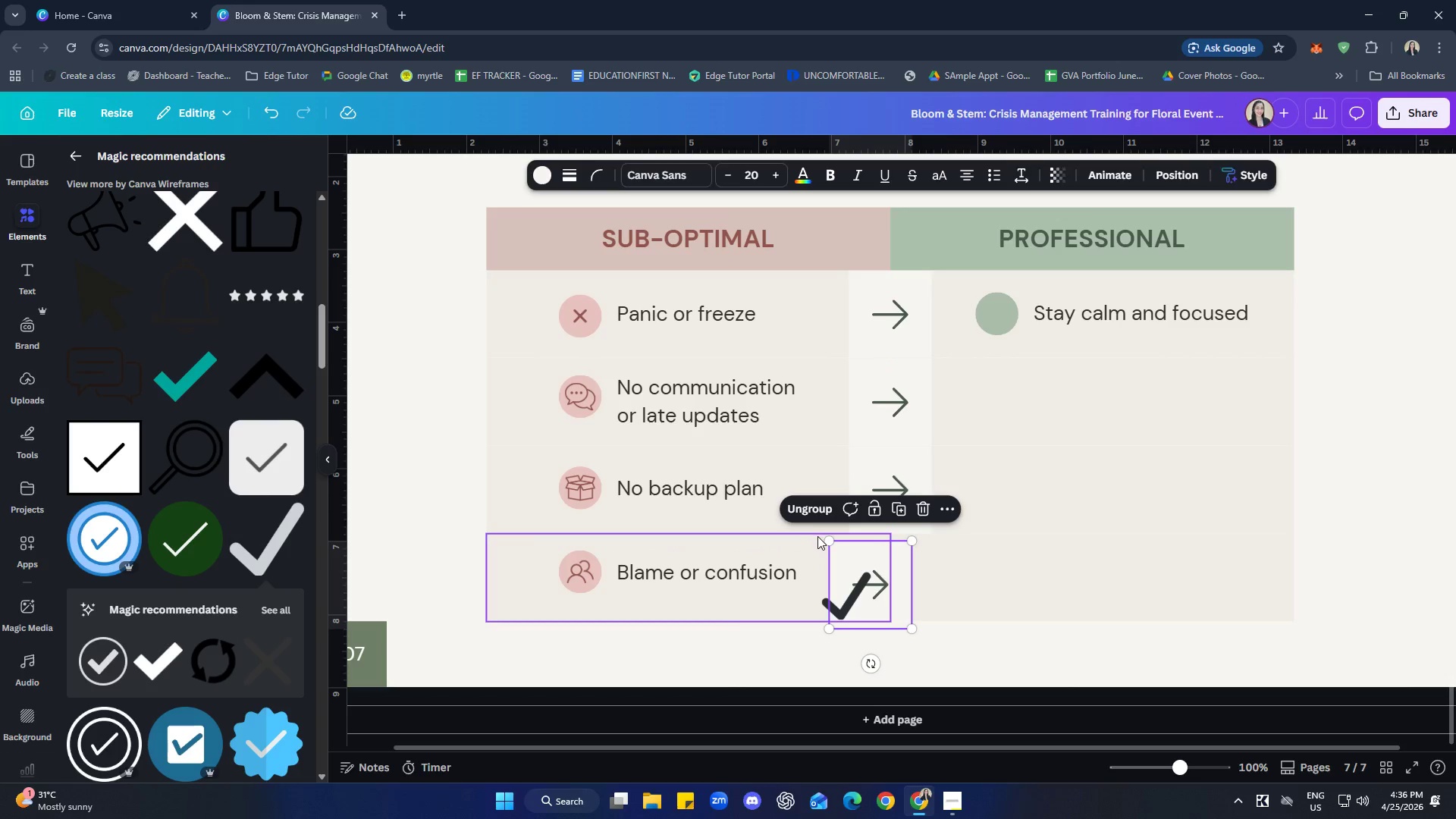 
key(Control+ControlLeft)
 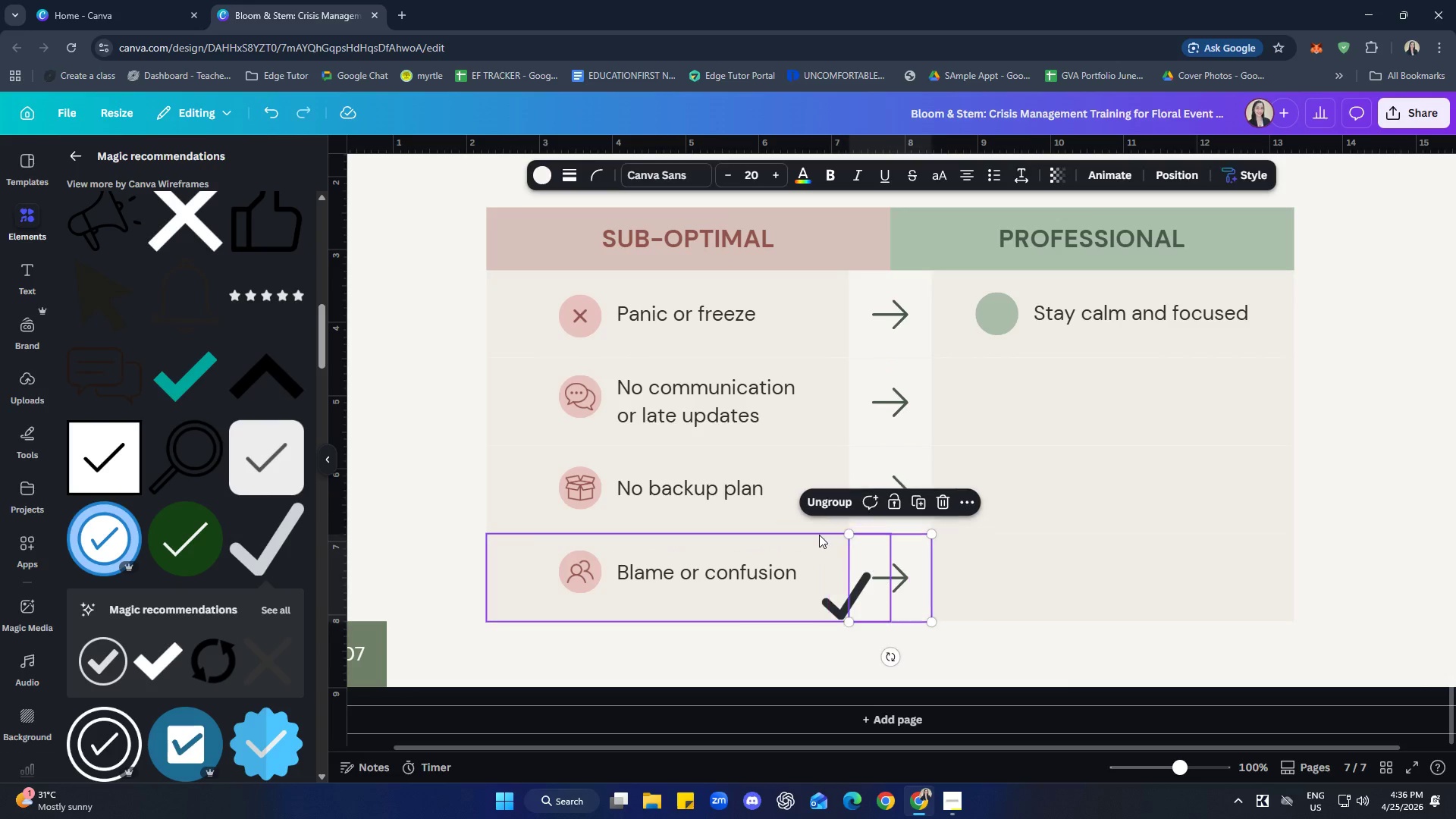 
key(Control+Z)
 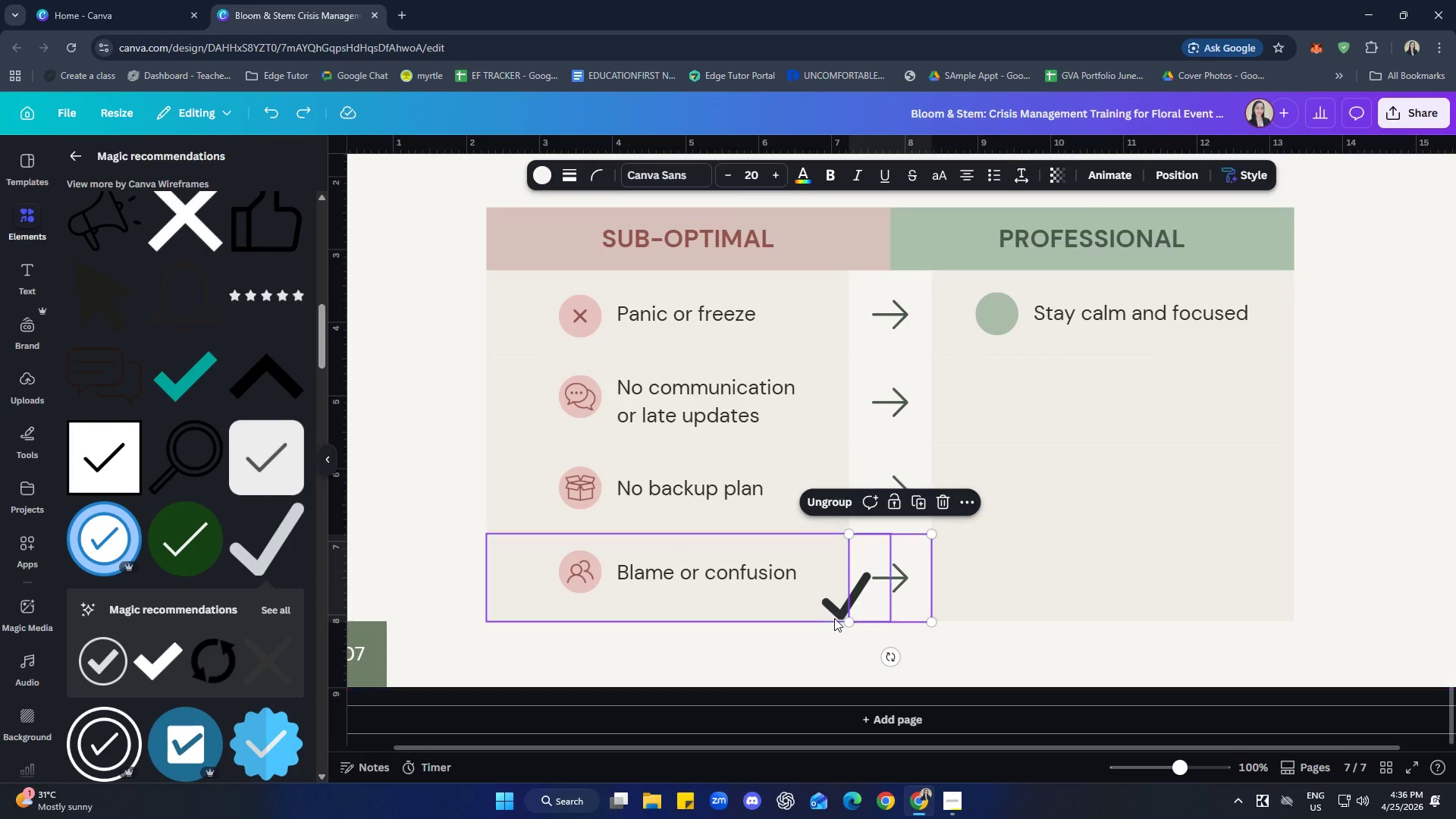 
left_click([836, 613])
 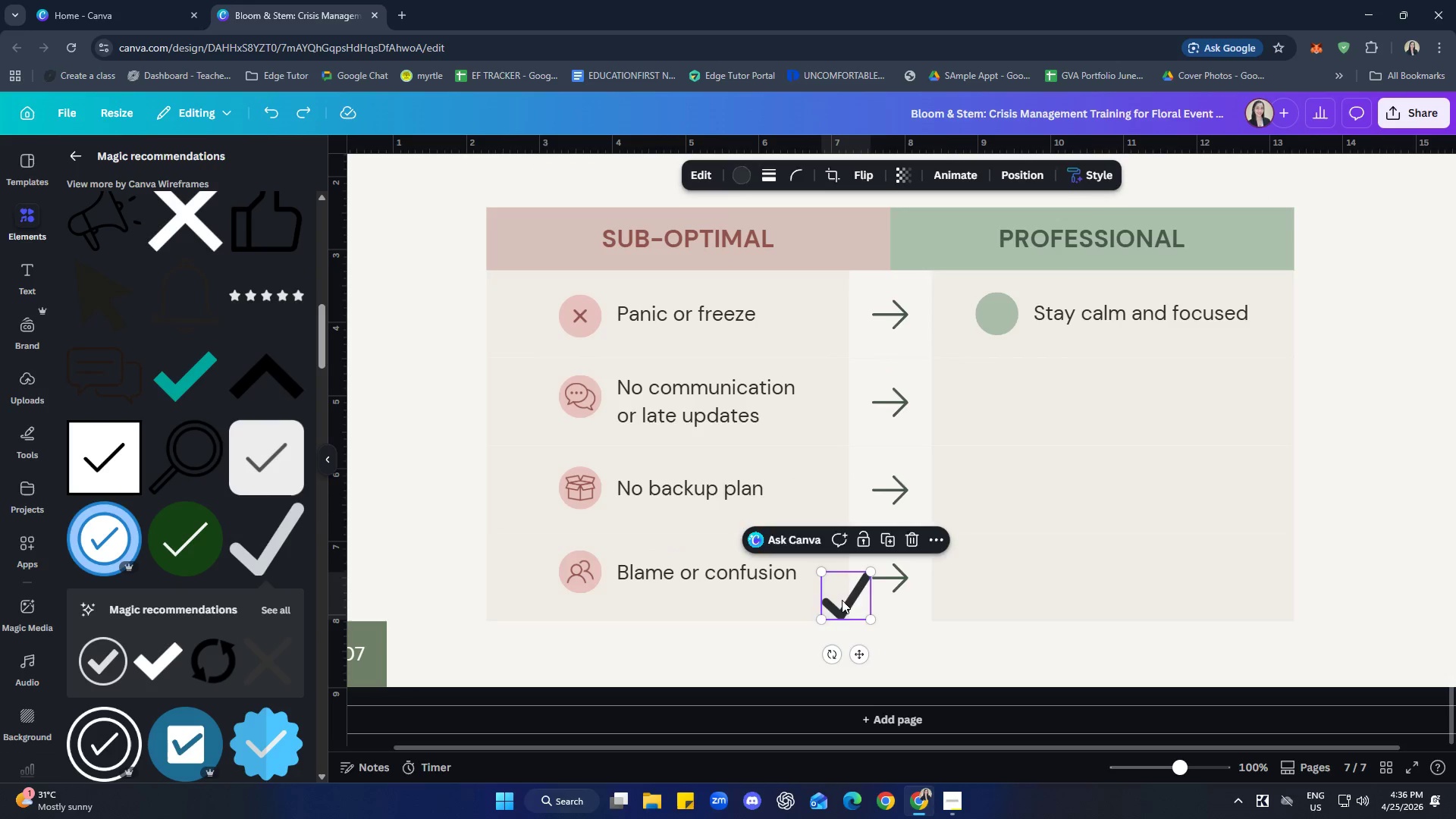 
left_click_drag(start_coordinate=[842, 600], to_coordinate=[1006, 405])
 